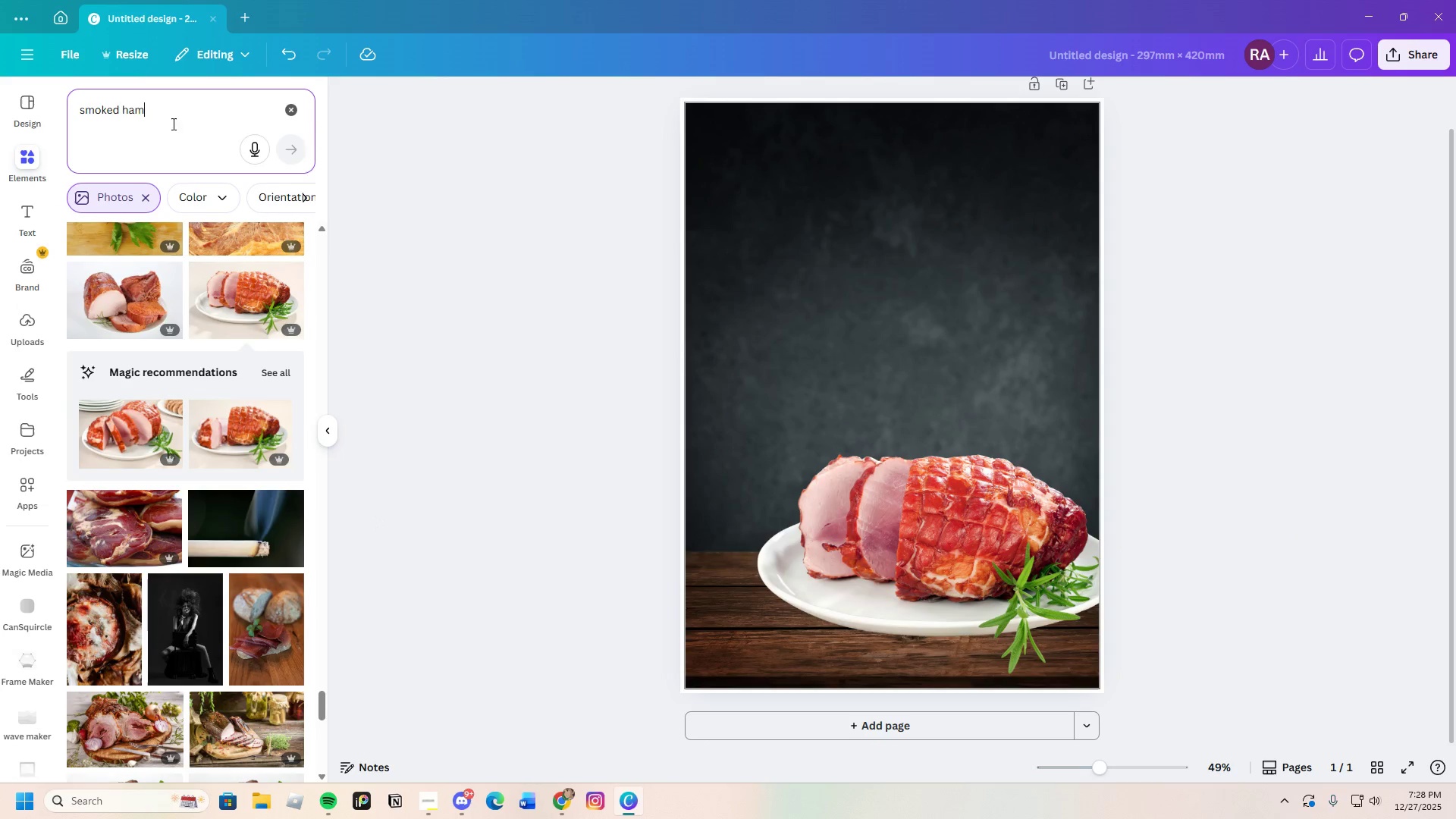 
left_click_drag(start_coordinate=[172, 122], to_coordinate=[11, 103])
 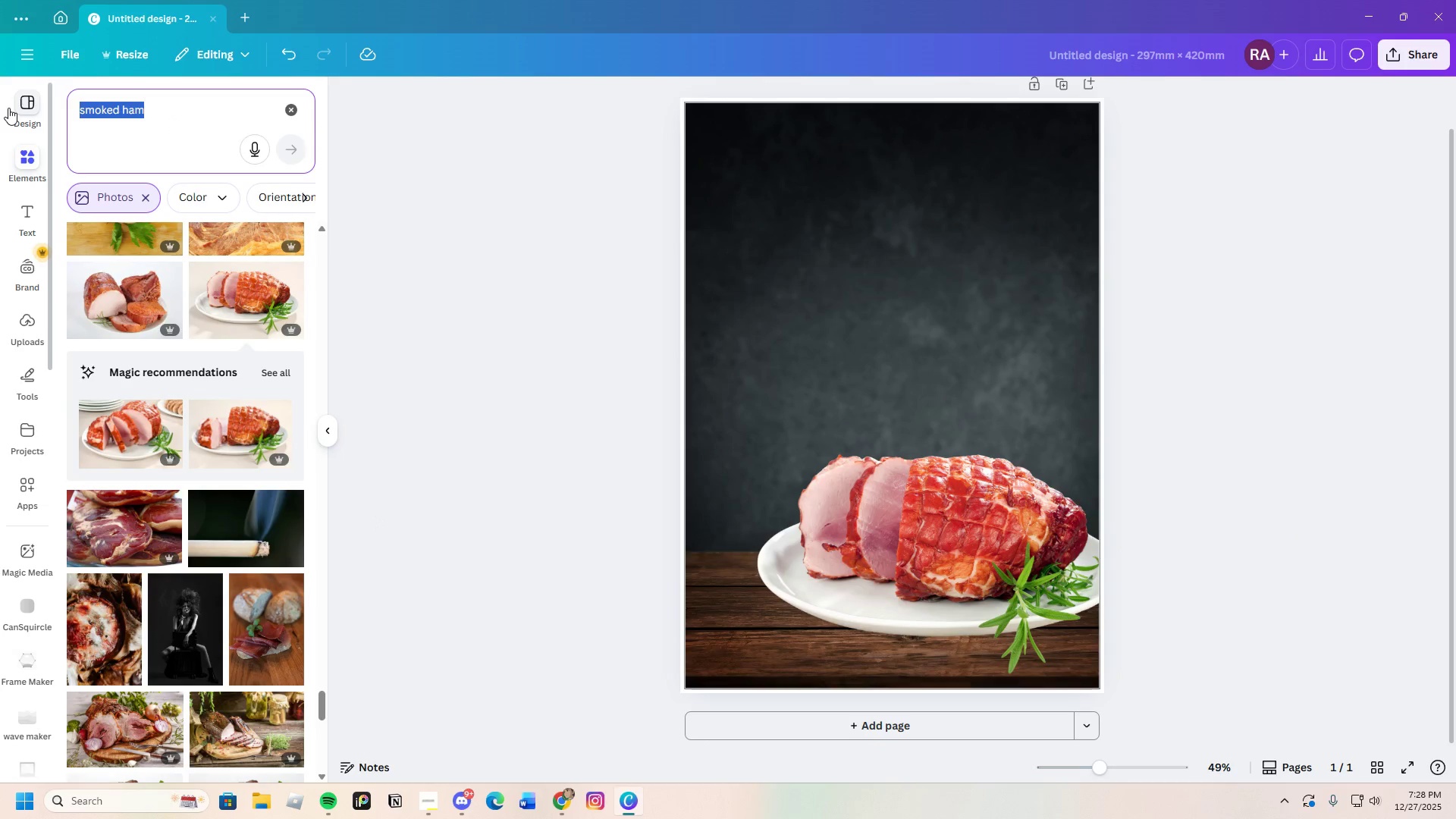 
key(Backspace)
type(shd)
key(Backspace)
type(adow)
 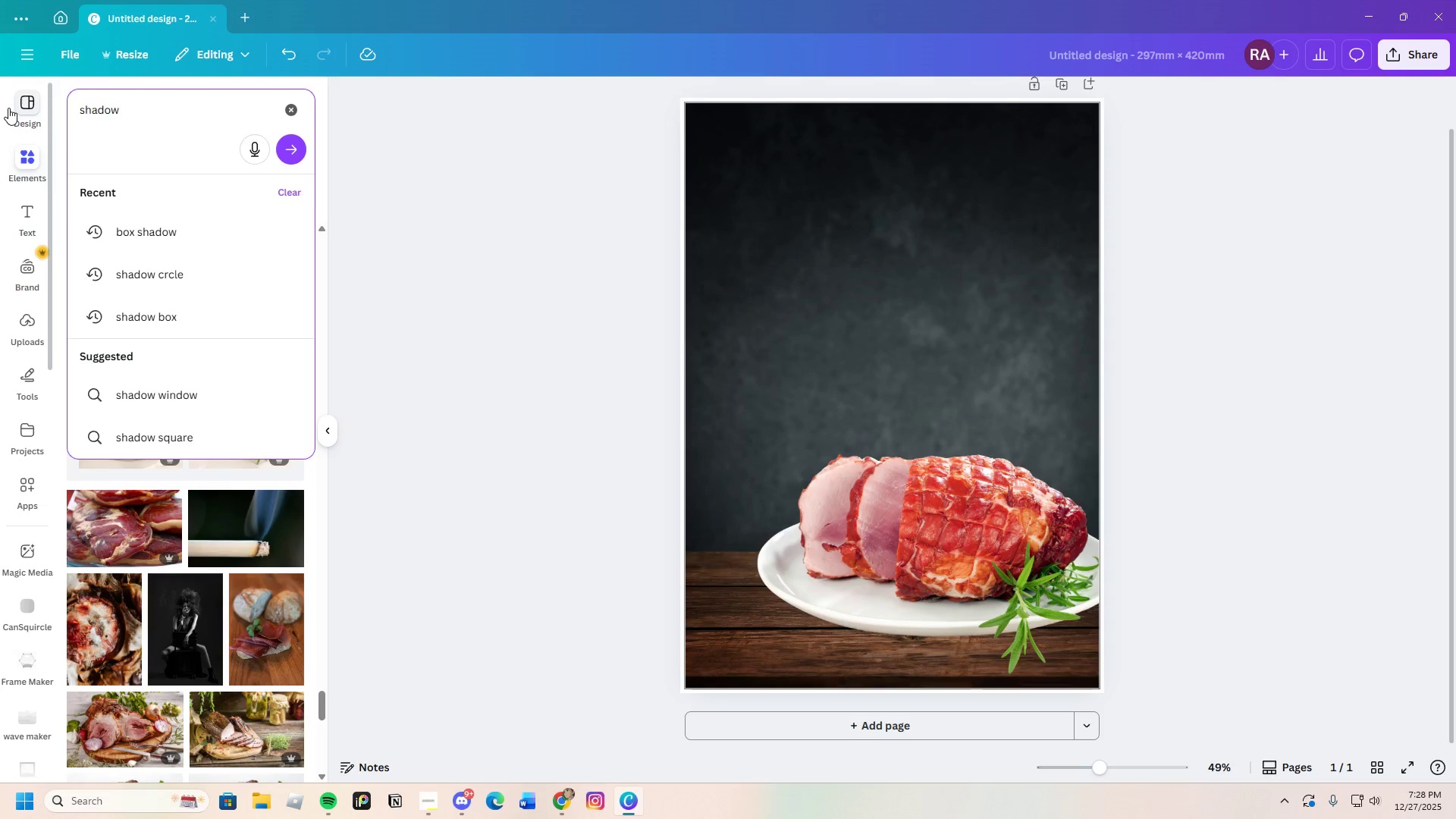 
key(Enter)
 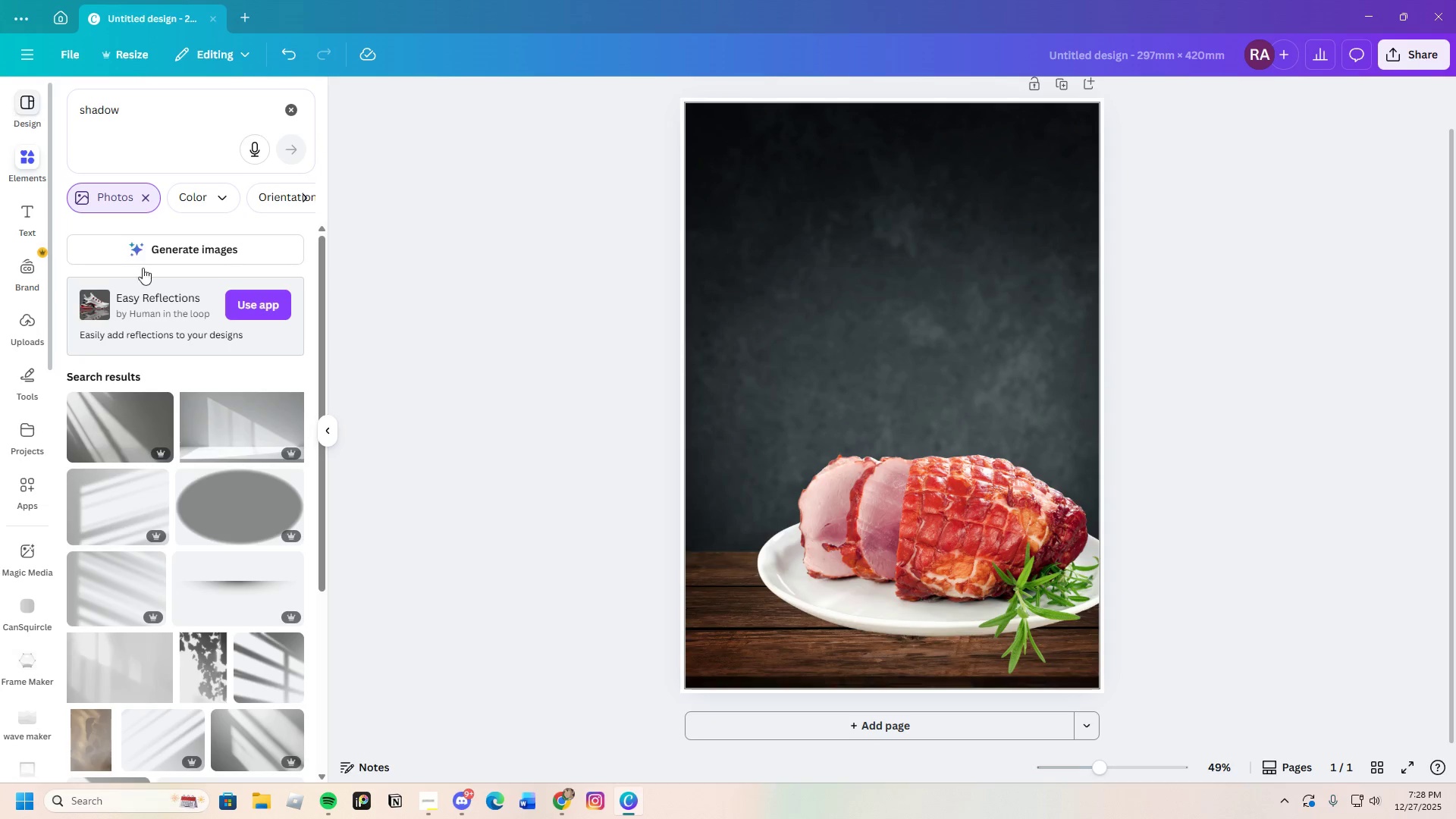 
wait(7.2)
 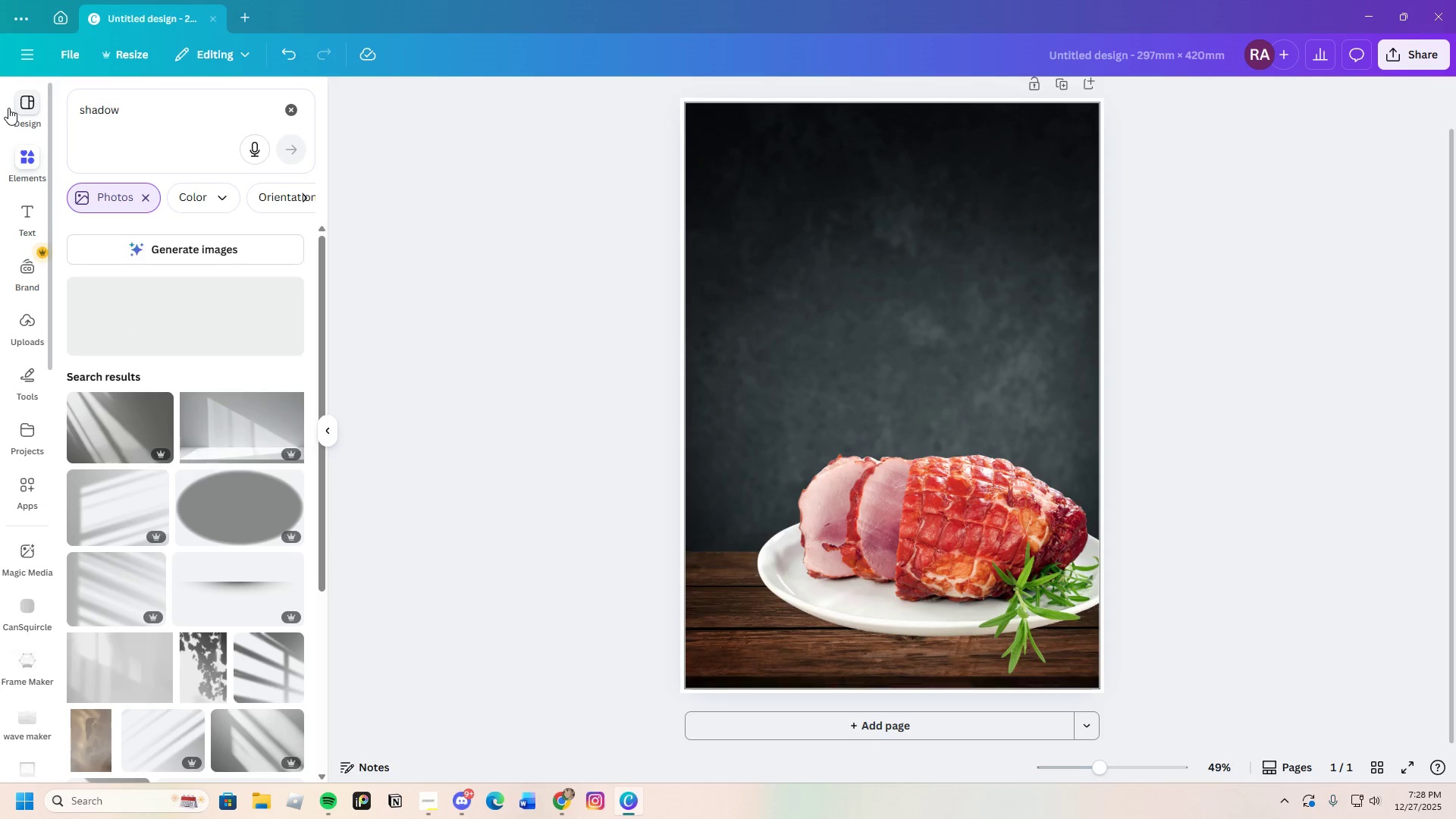 
left_click_drag(start_coordinate=[880, 365], to_coordinate=[913, 552])
 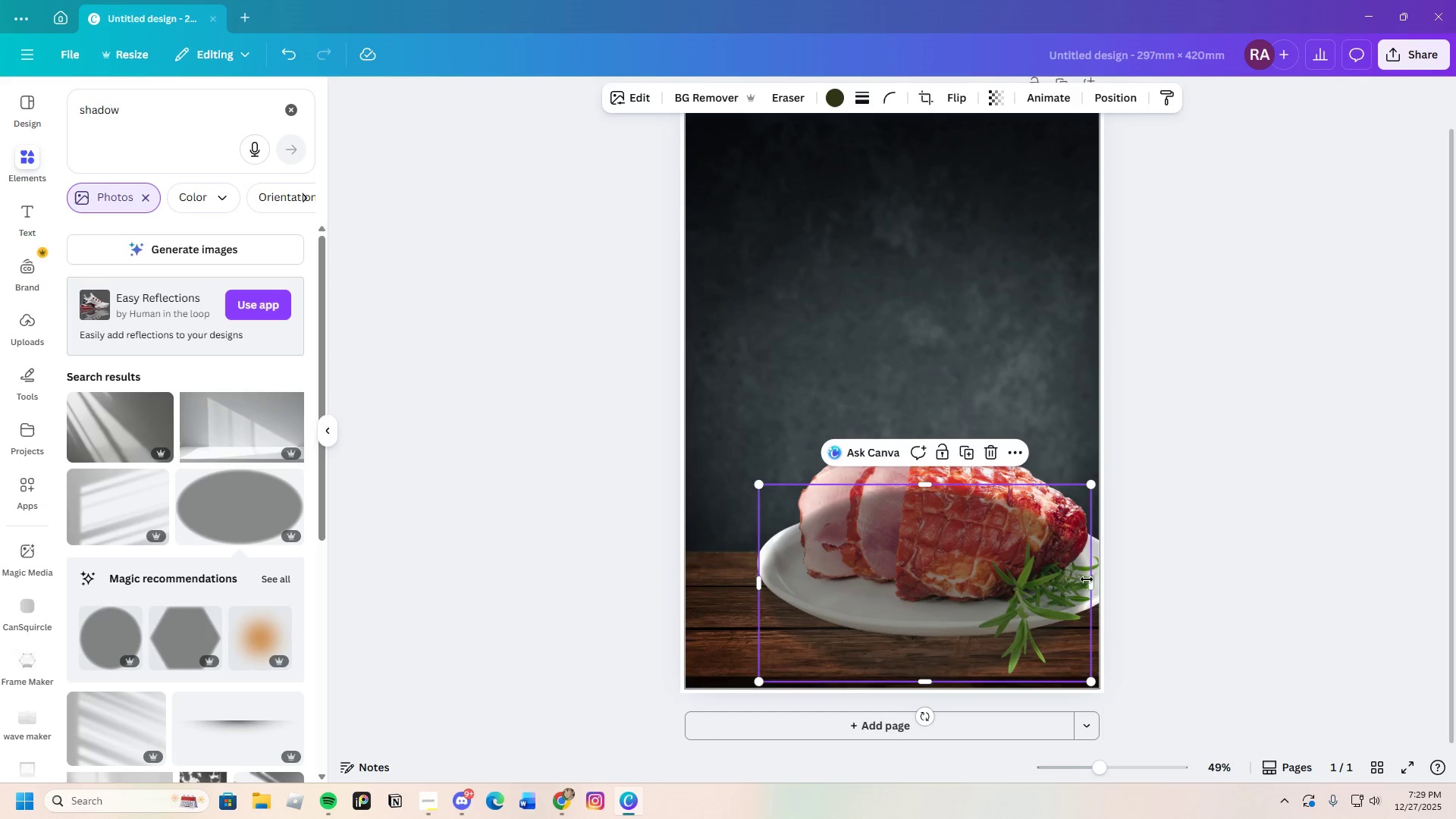 
left_click_drag(start_coordinate=[1087, 579], to_coordinate=[1111, 579])
 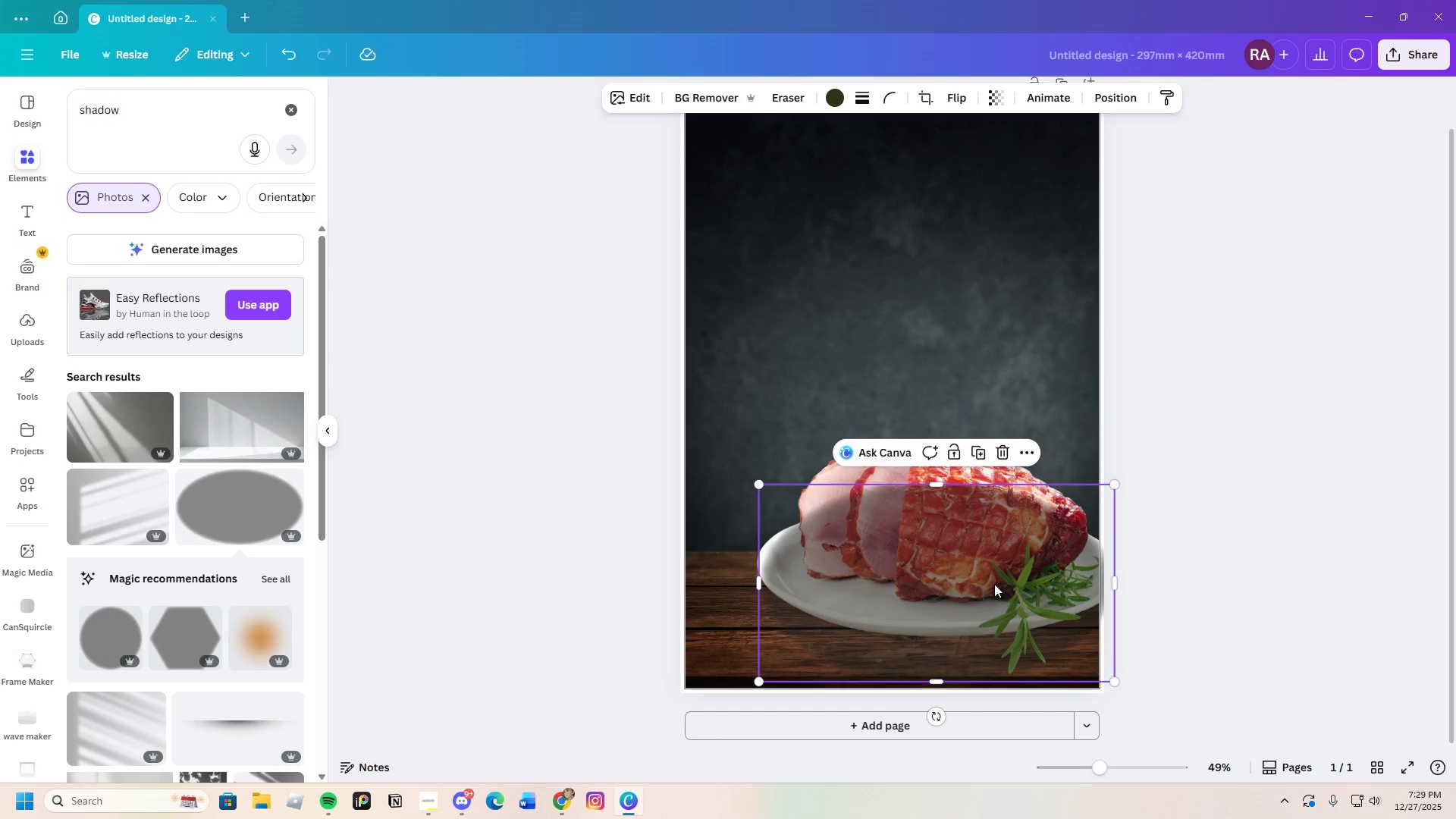 
left_click_drag(start_coordinate=[994, 584], to_coordinate=[993, 573])
 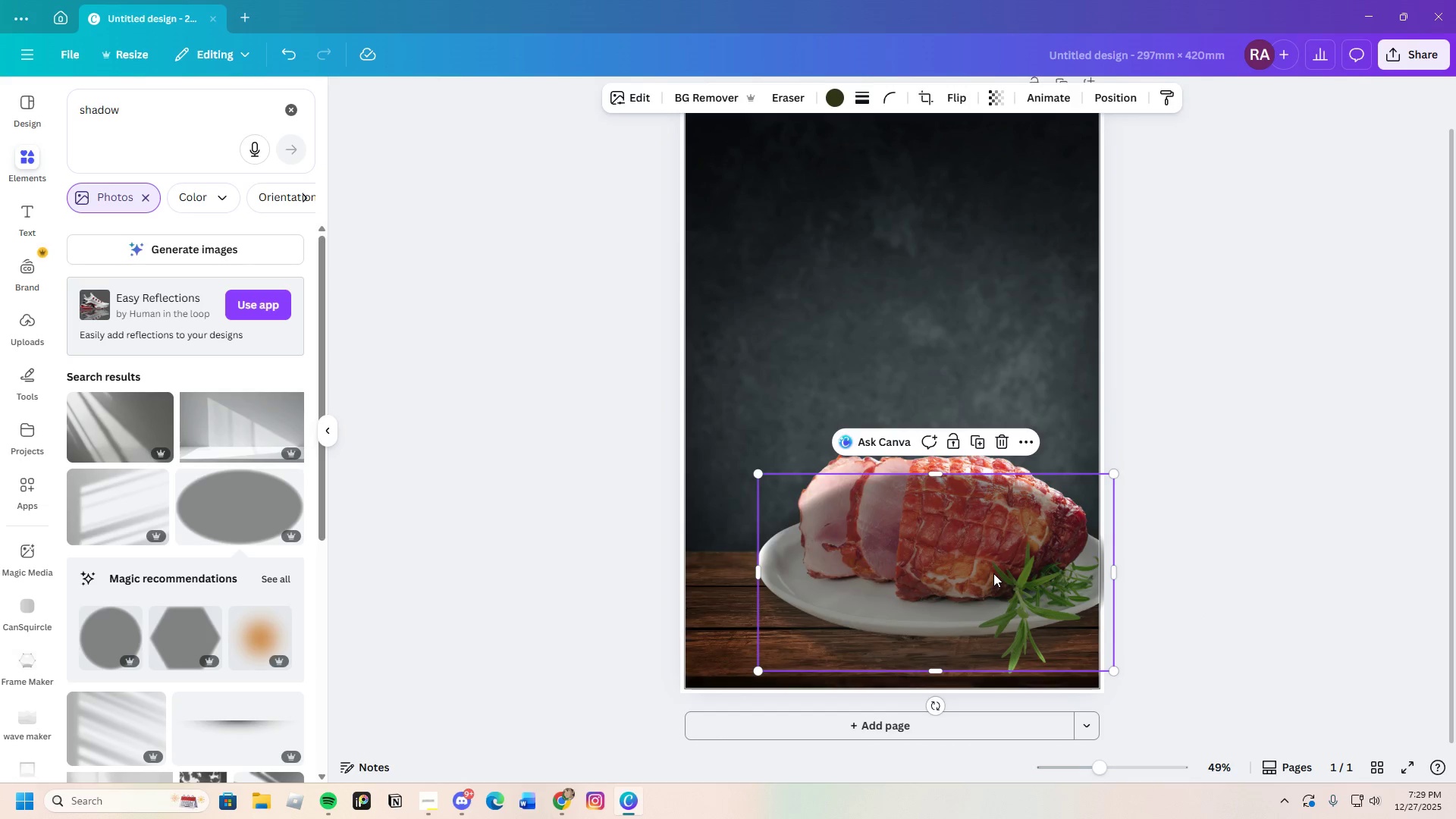 
right_click([993, 573])
 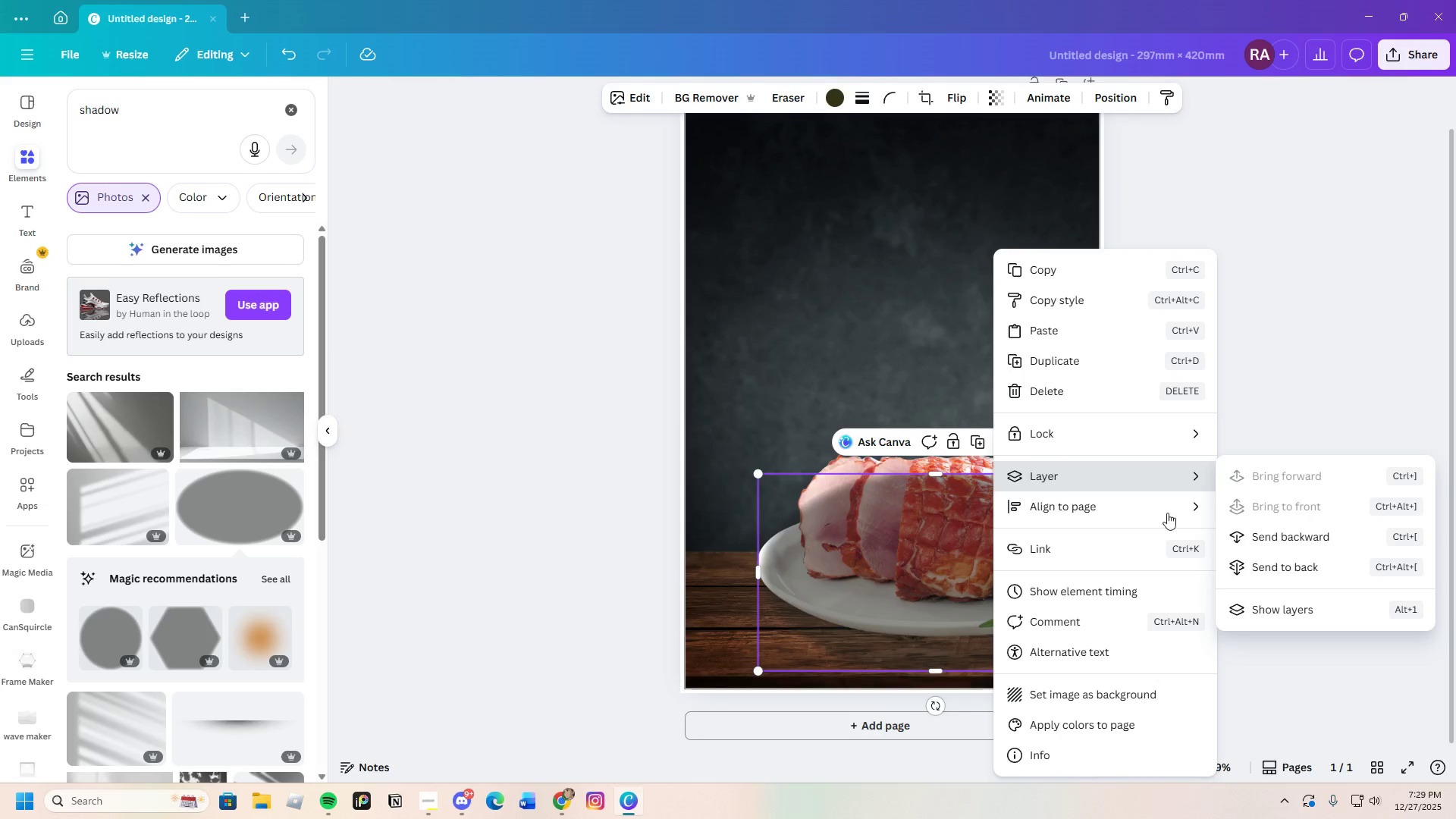 
left_click([1263, 528])
 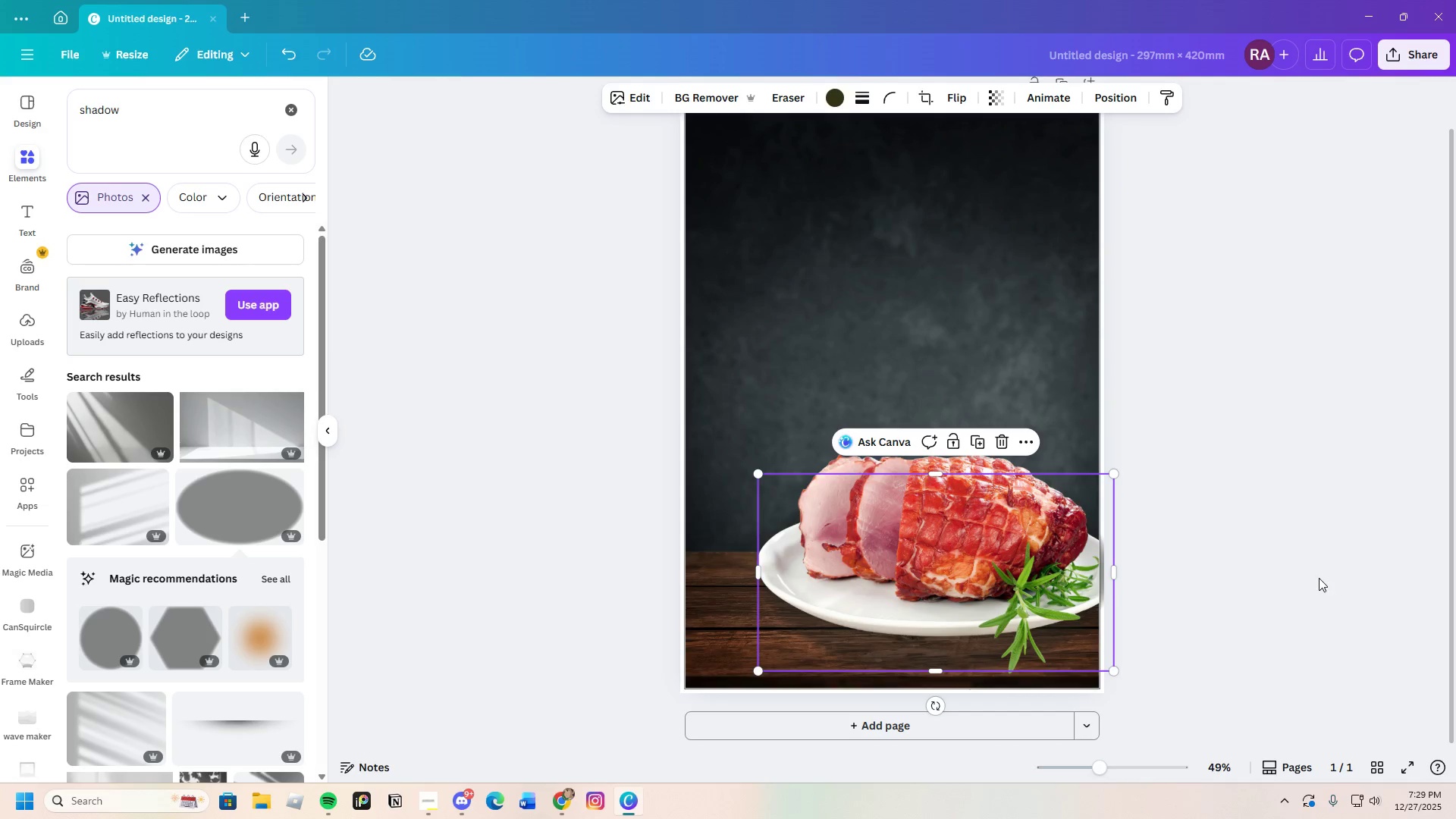 
double_click([1319, 578])
 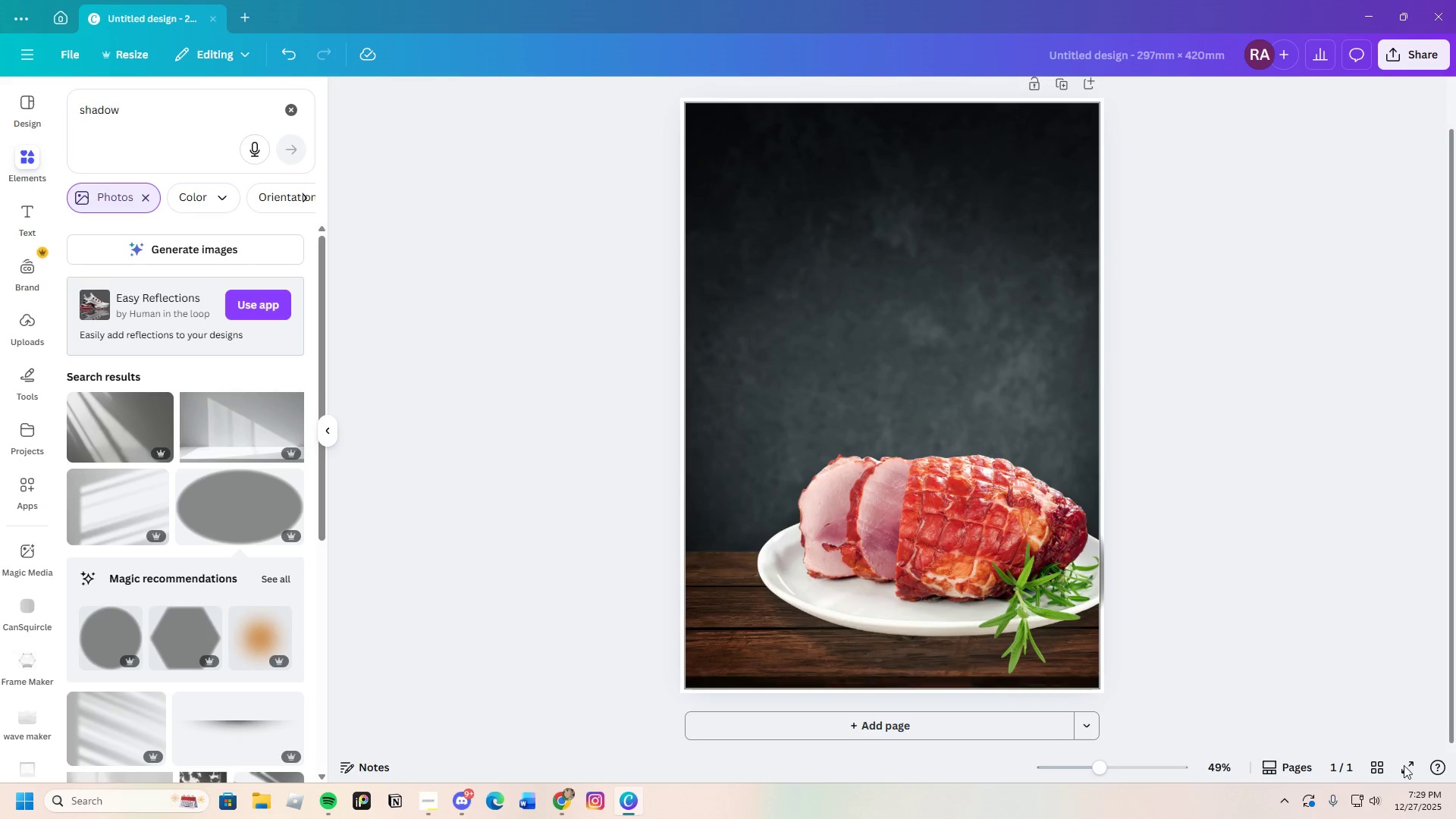 
left_click([853, 640])
 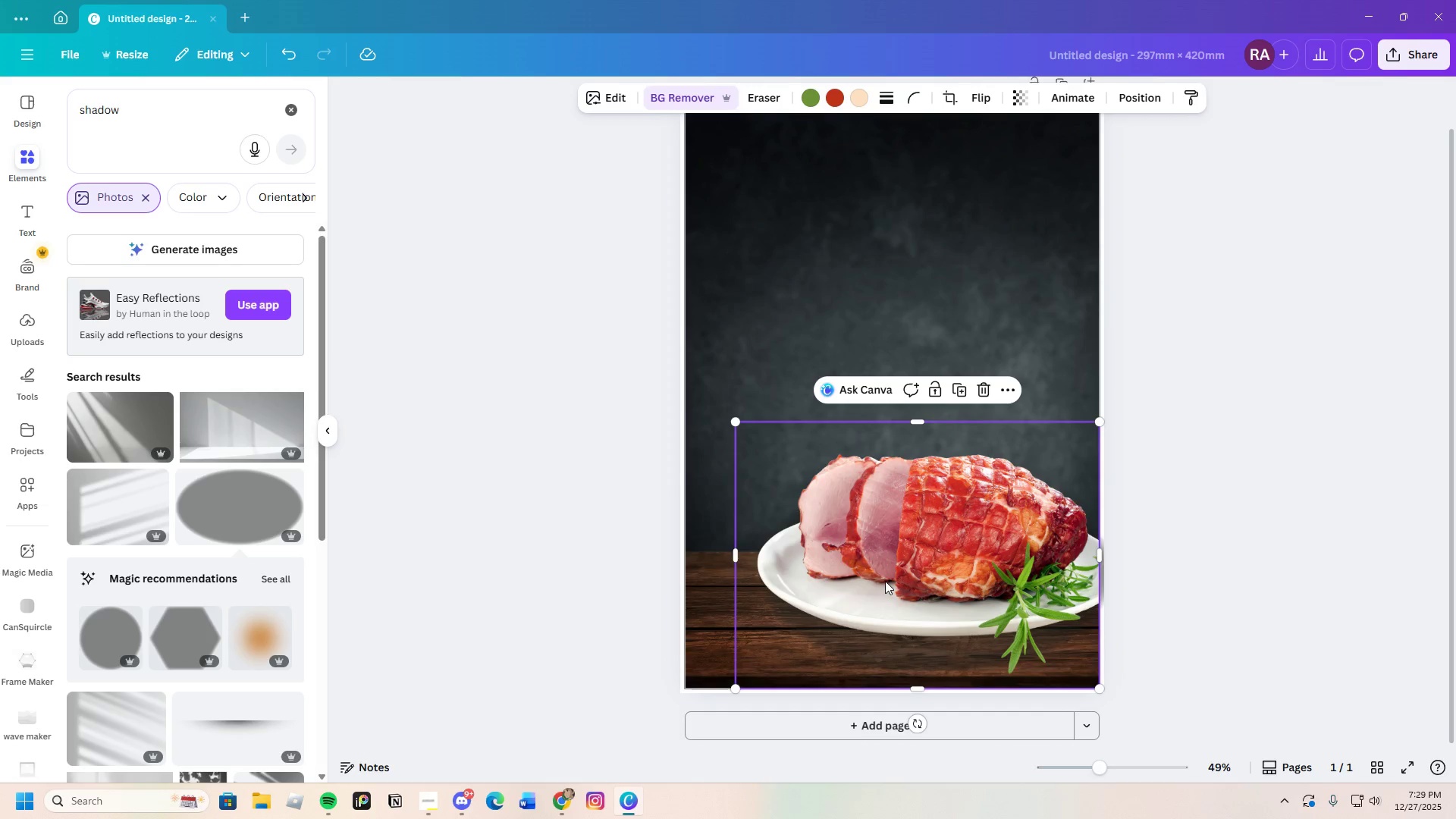 
left_click([1222, 576])
 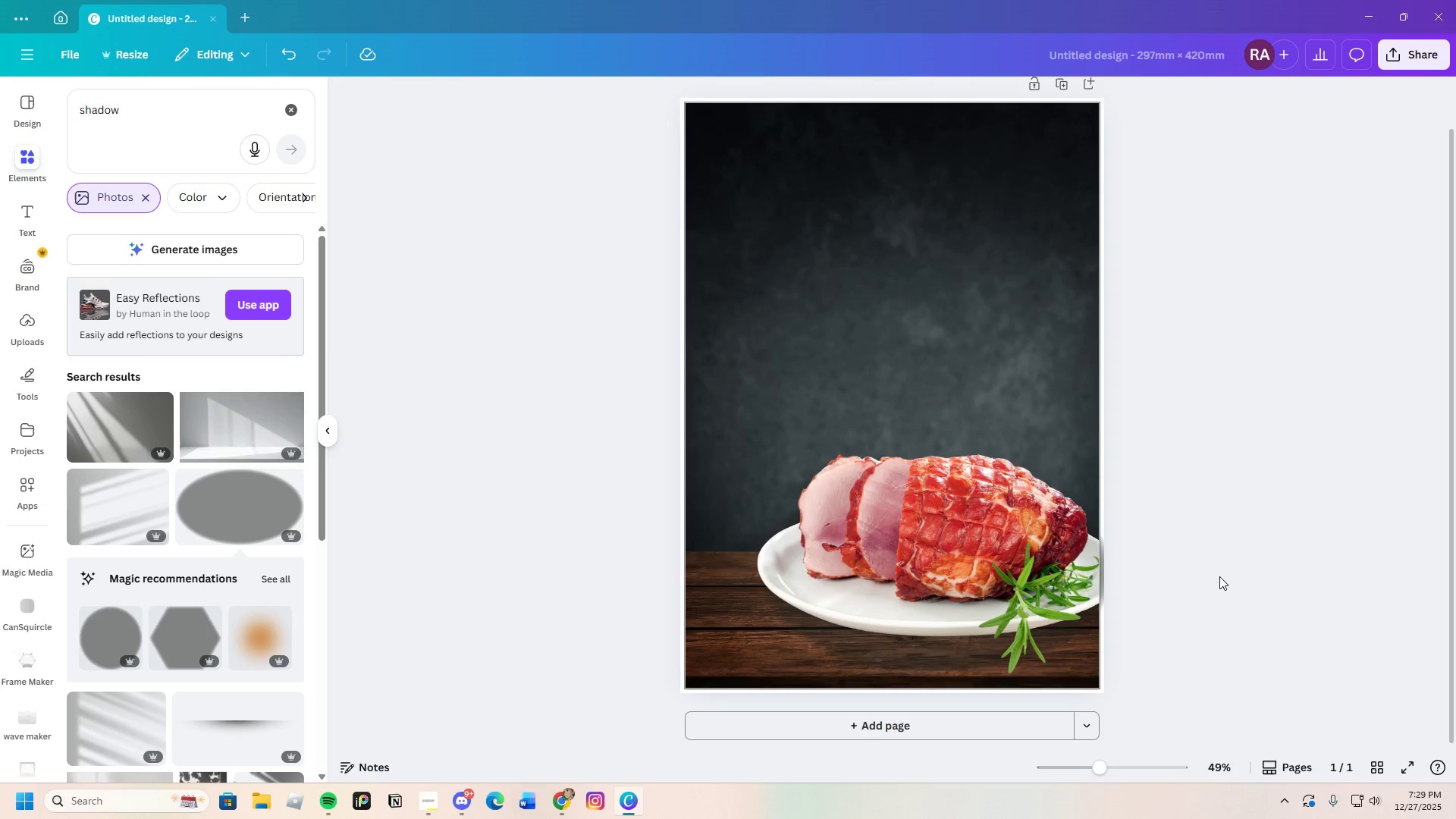 
wait(17.27)
 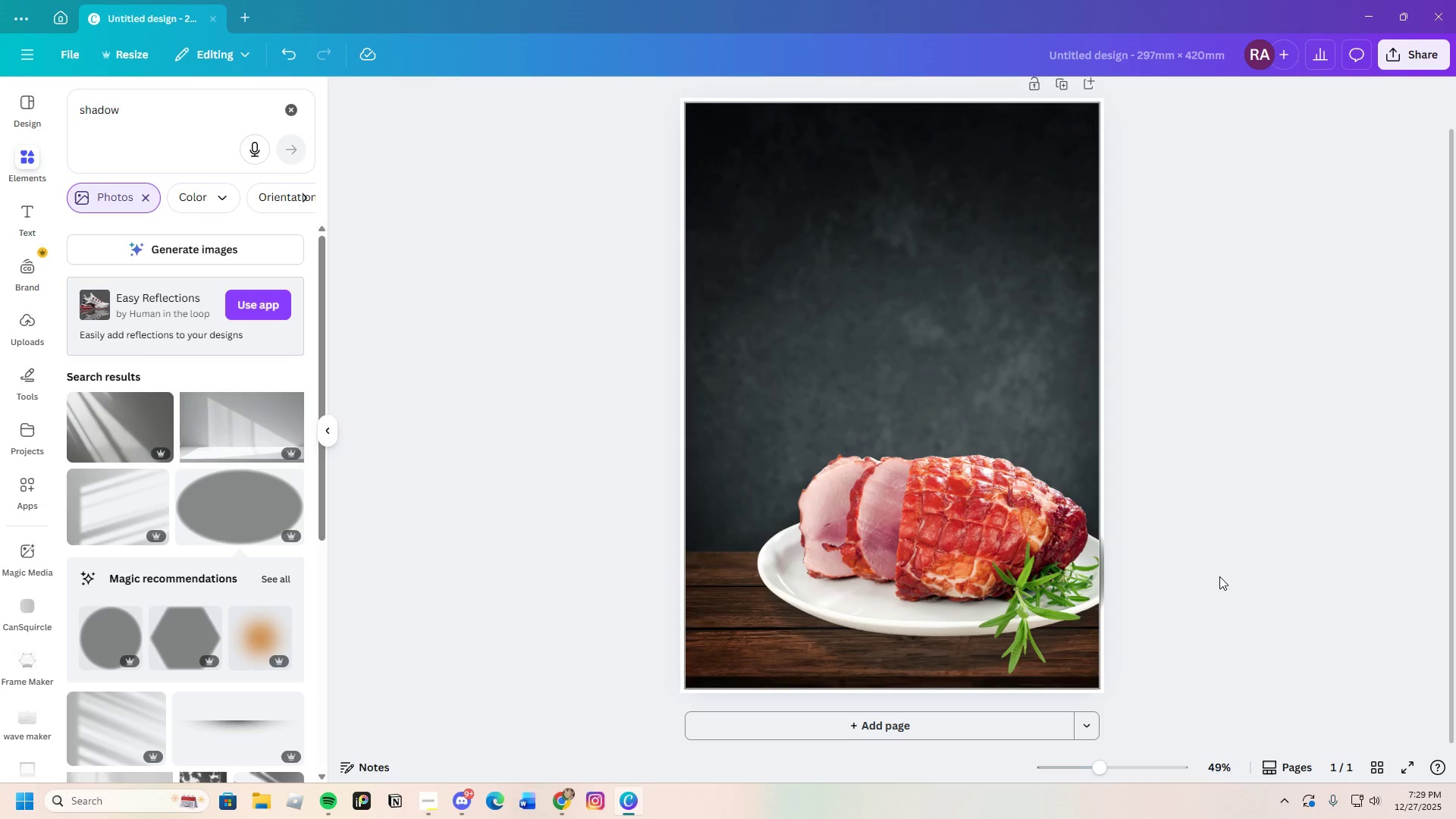 
left_click([287, 48])
 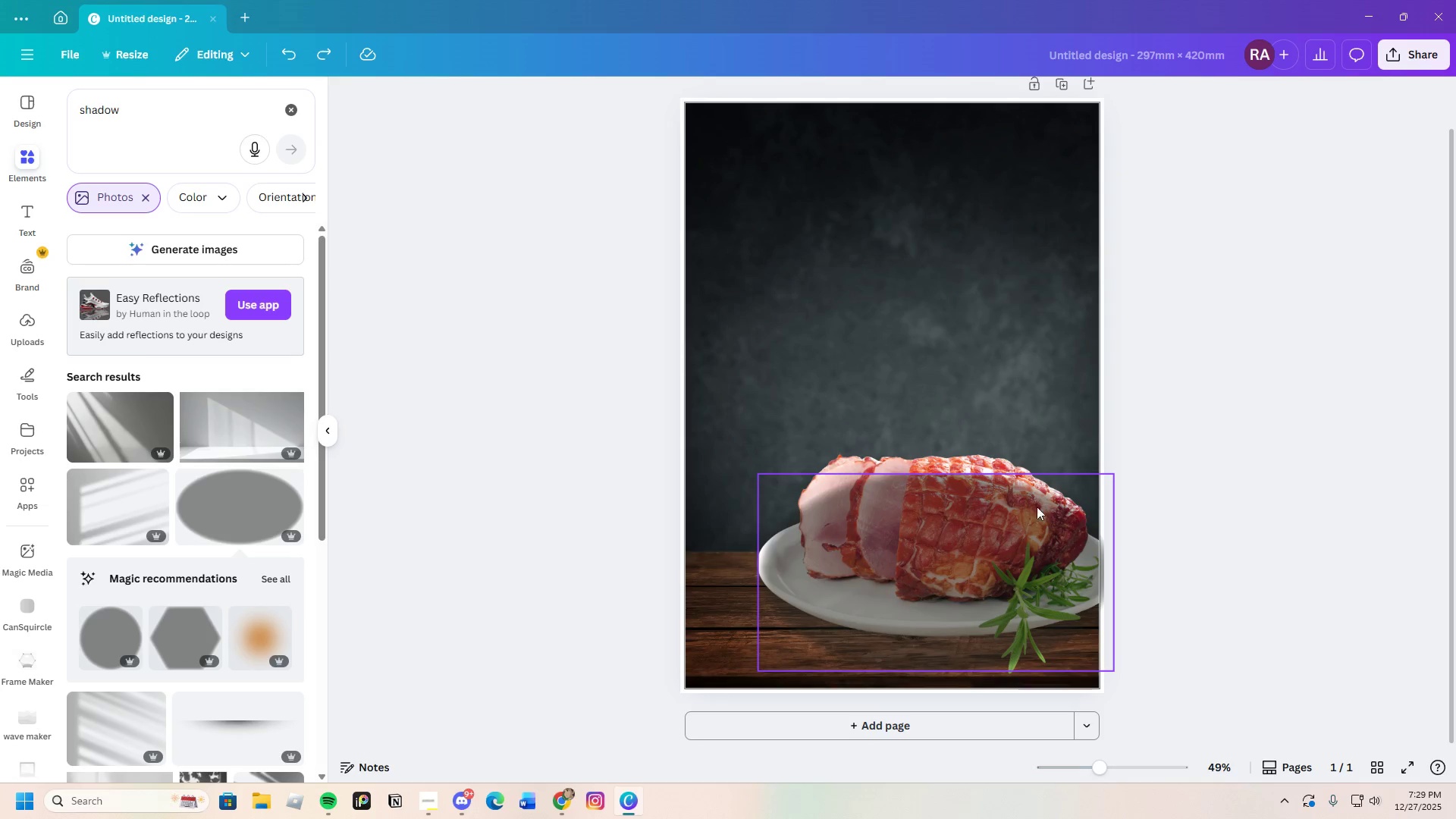 
left_click([999, 573])
 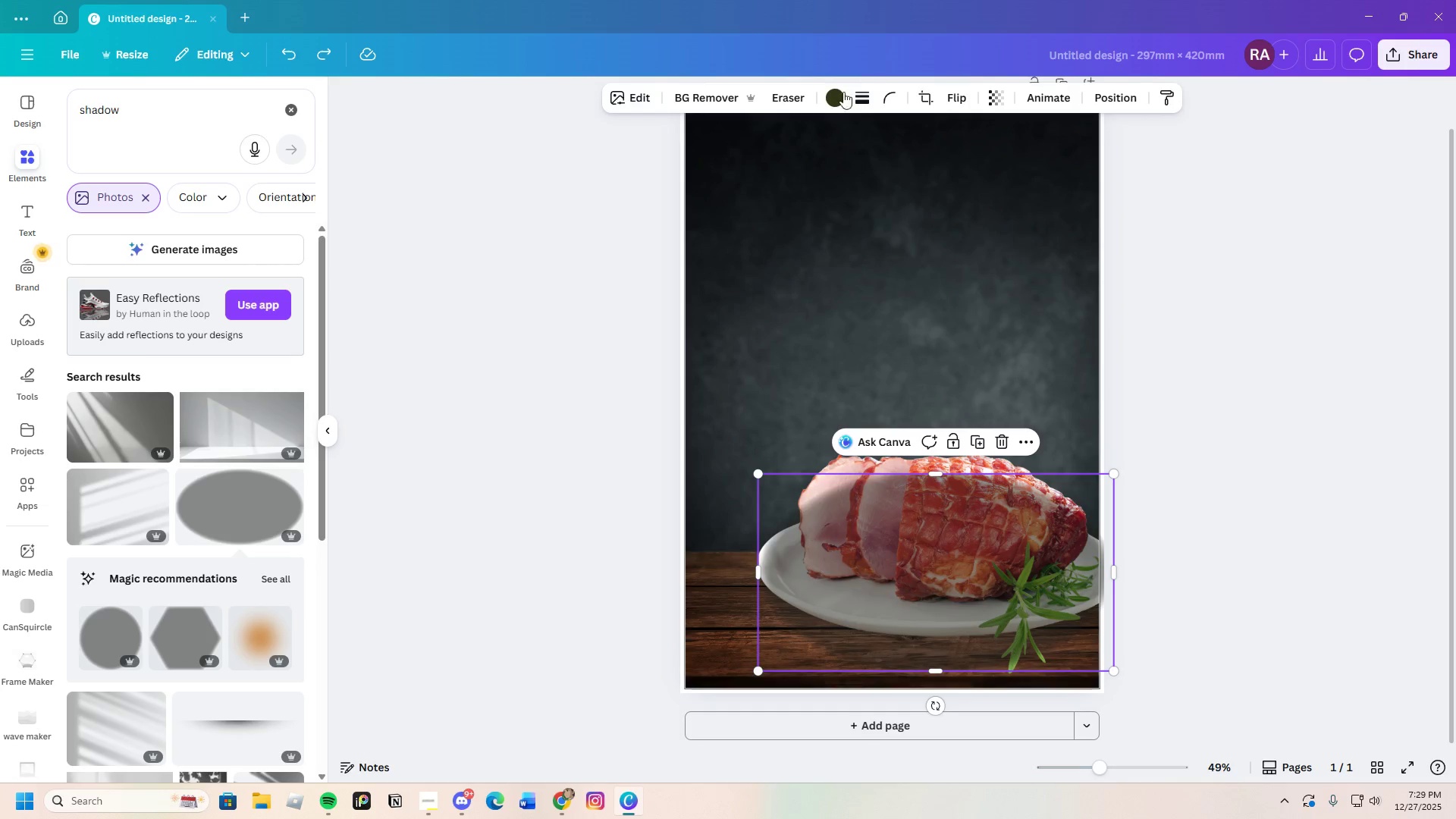 
left_click([836, 99])
 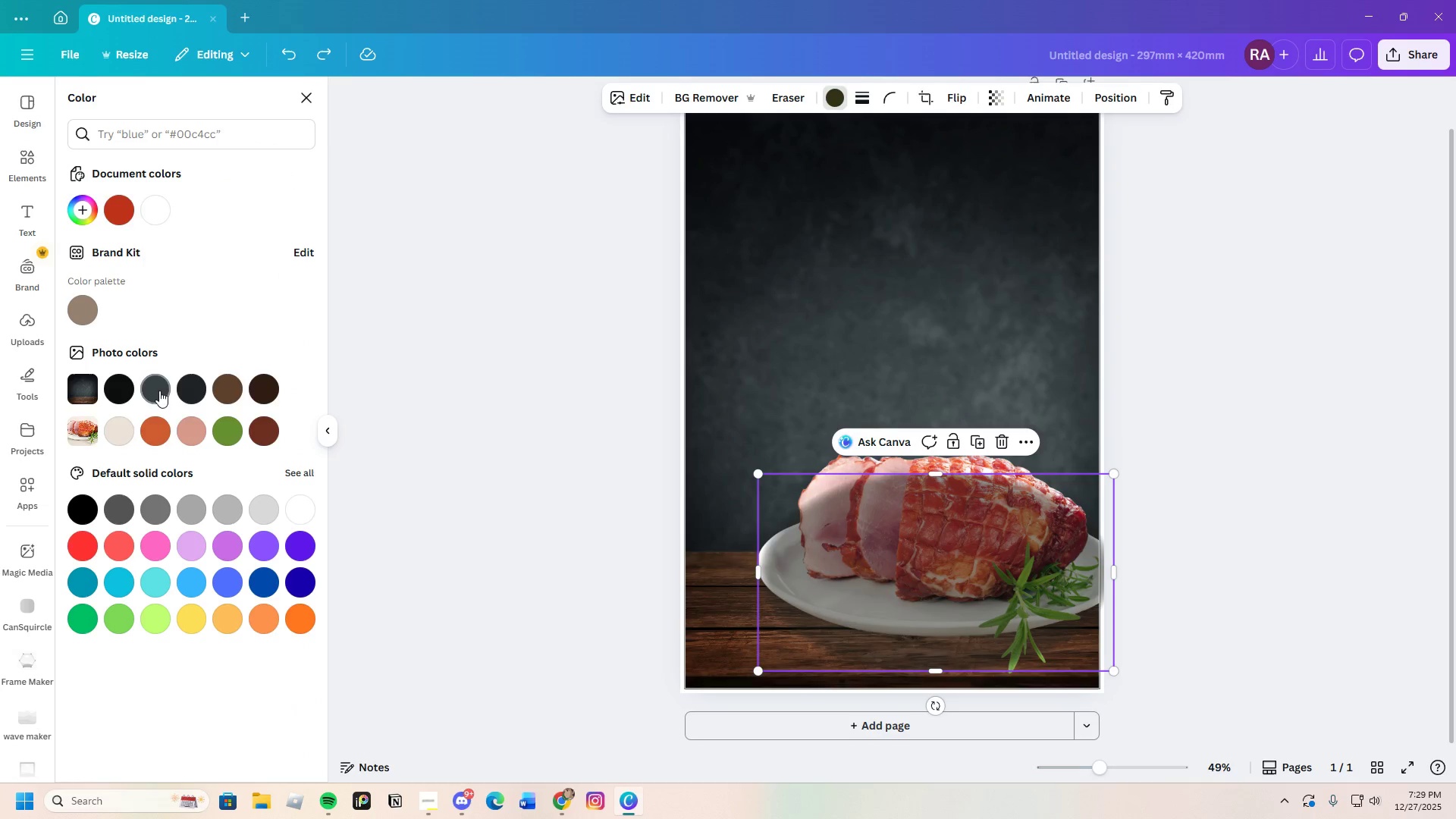 
left_click([123, 390])
 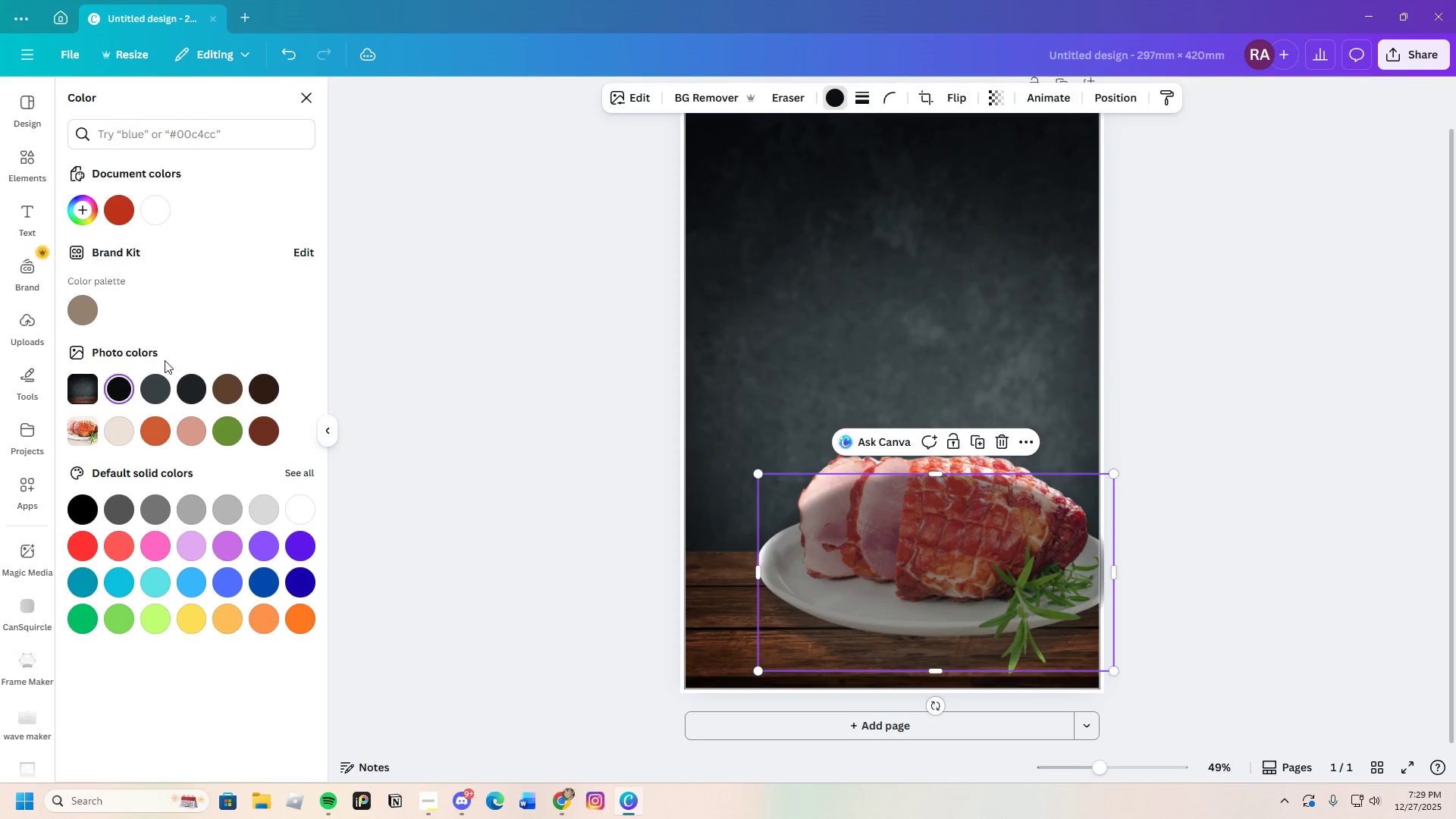 
left_click([839, 537])
 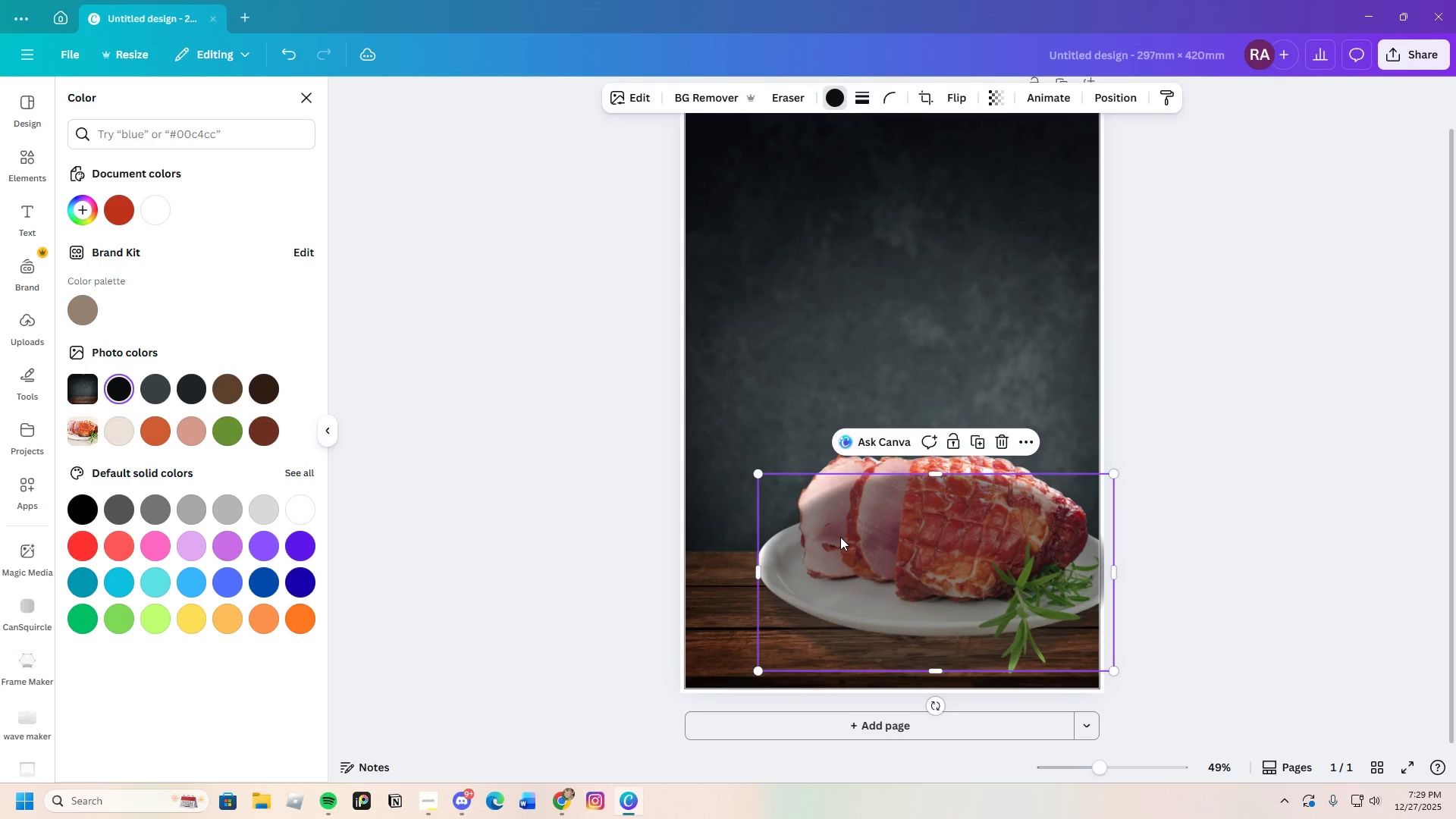 
right_click([840, 537])
 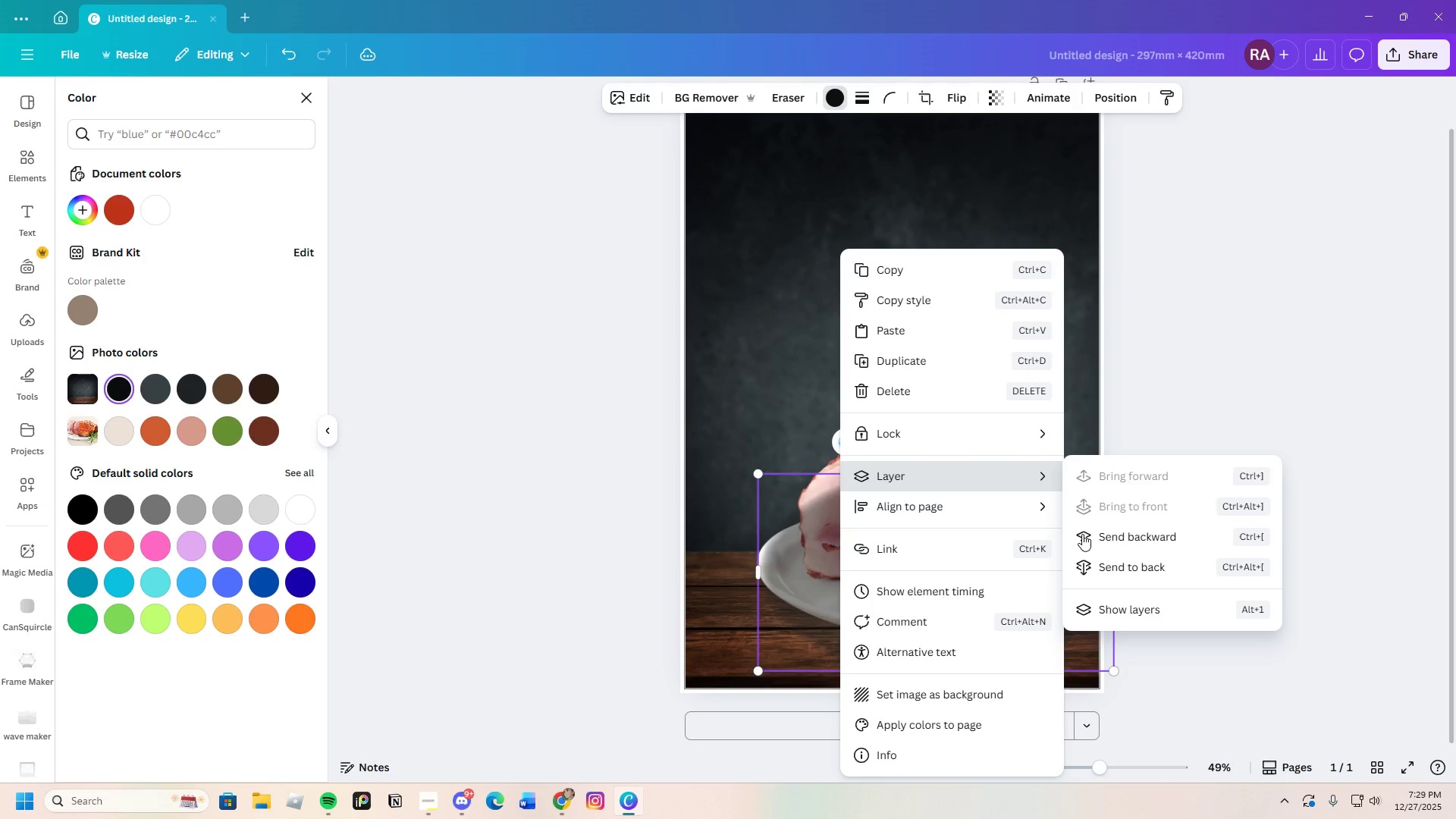 
left_click([1132, 539])
 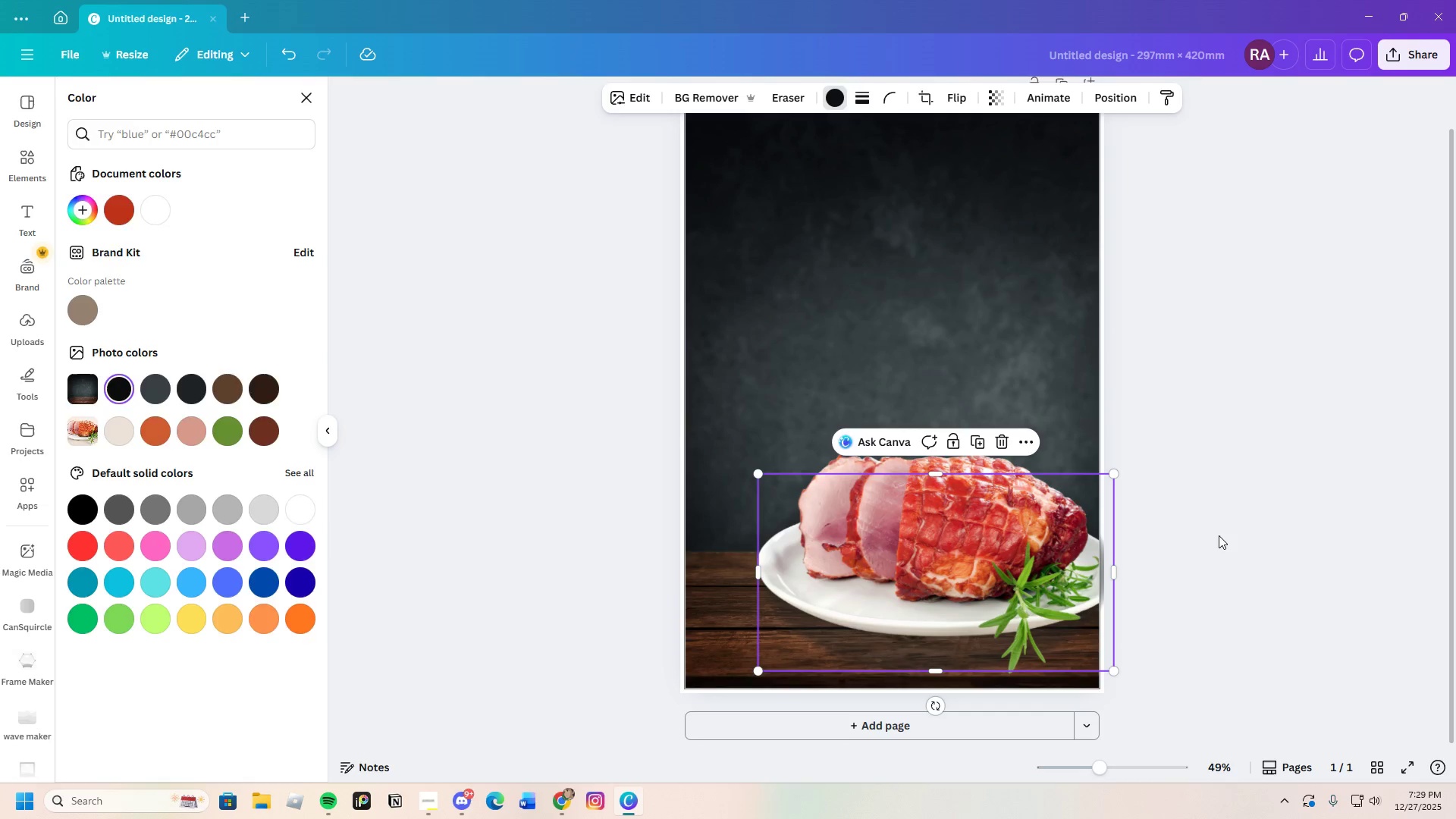 
double_click([1219, 535])
 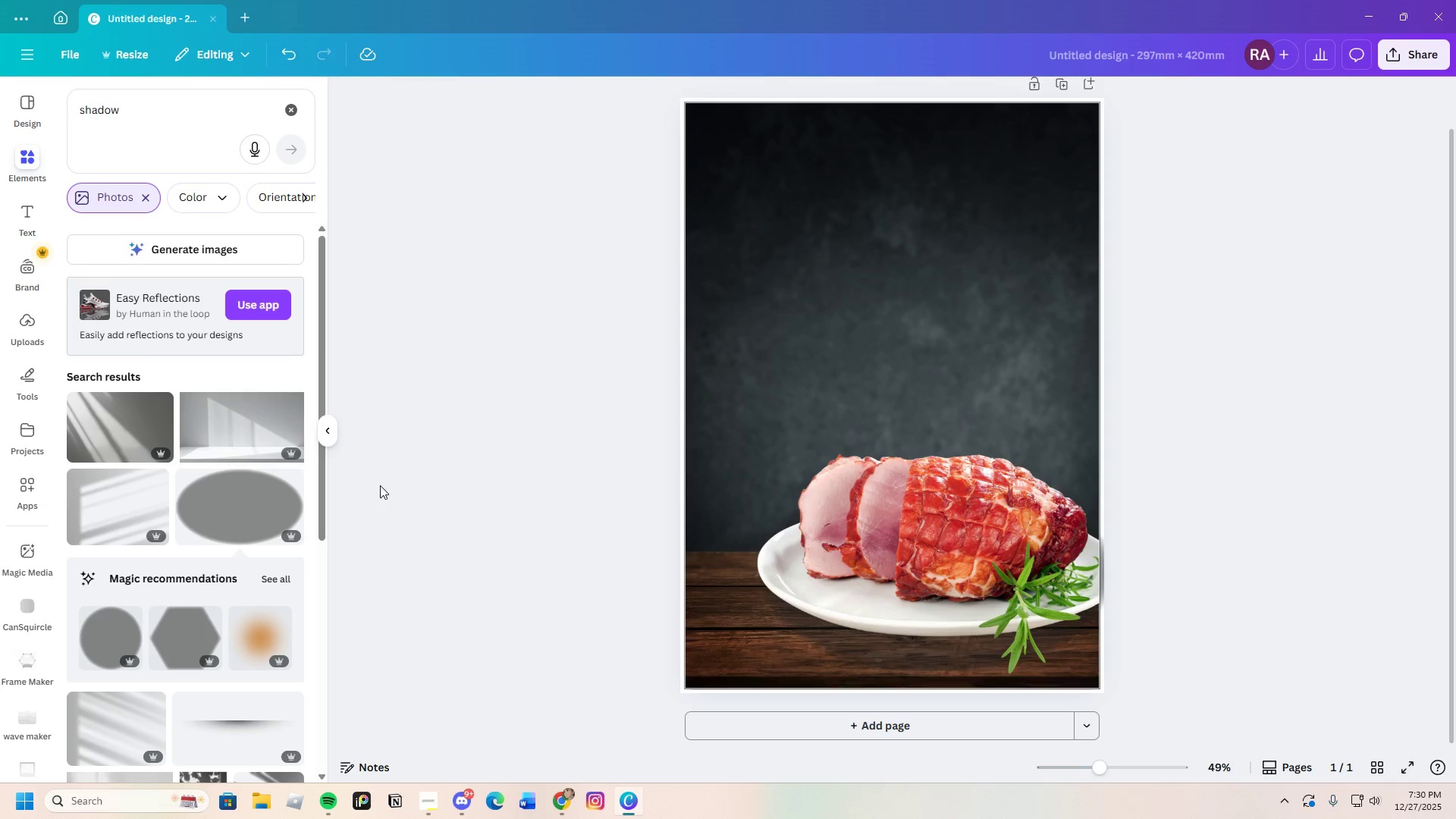 
wait(17.56)
 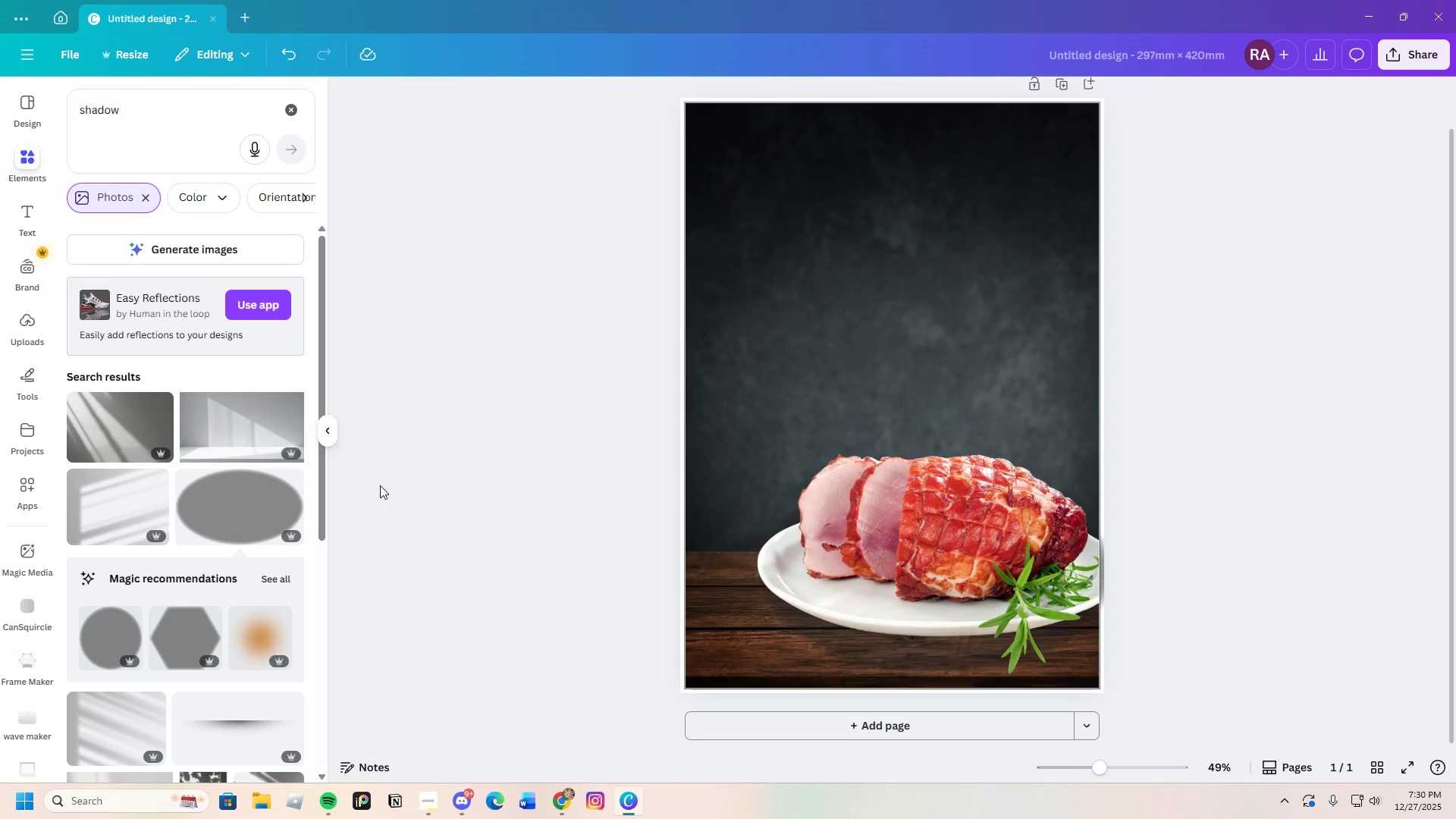 
left_click([1254, 583])
 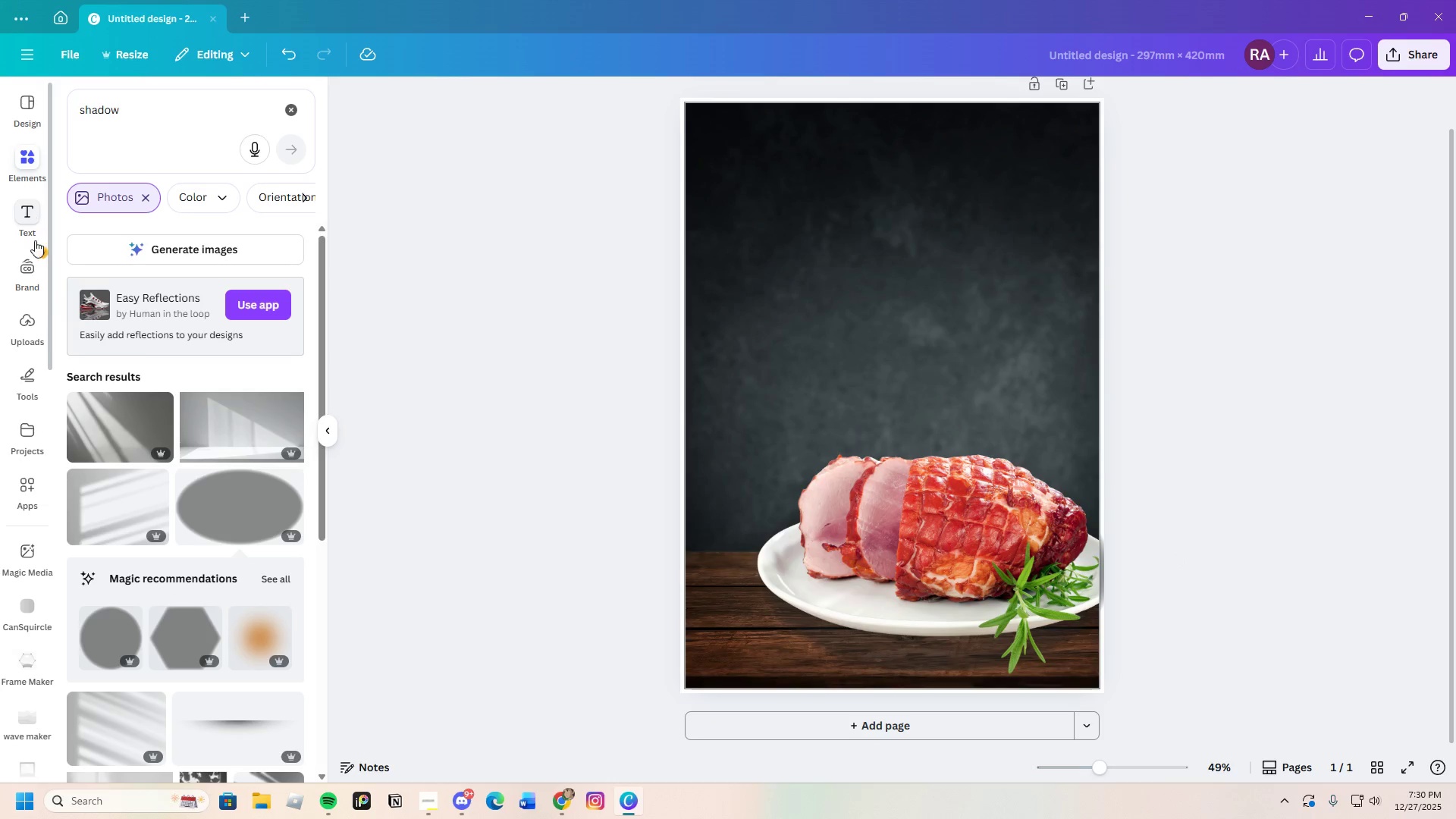 
left_click([24, 326])
 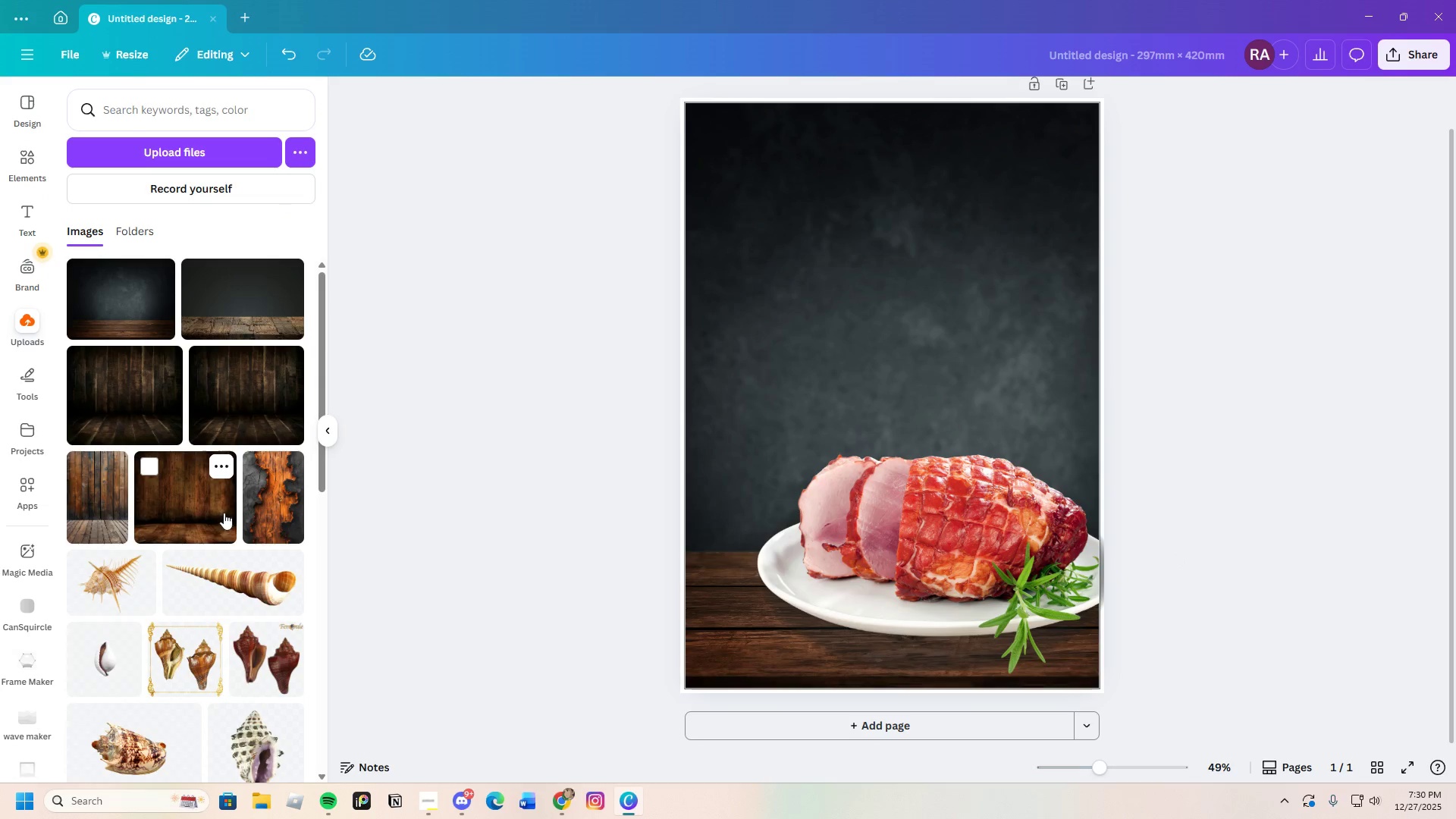 
scroll: coordinate [223, 510], scroll_direction: down, amount: 1.0
 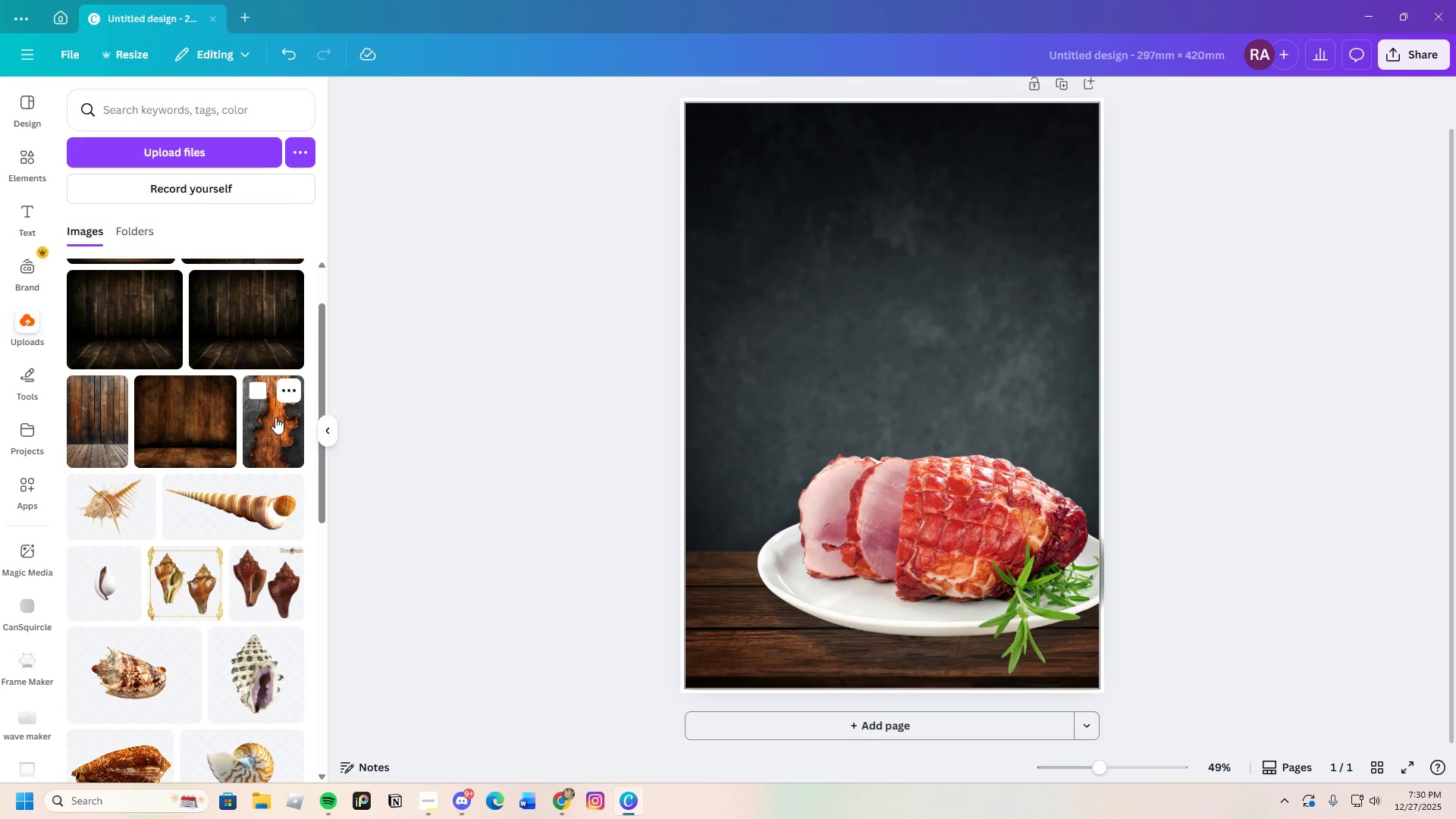 
left_click([275, 417])
 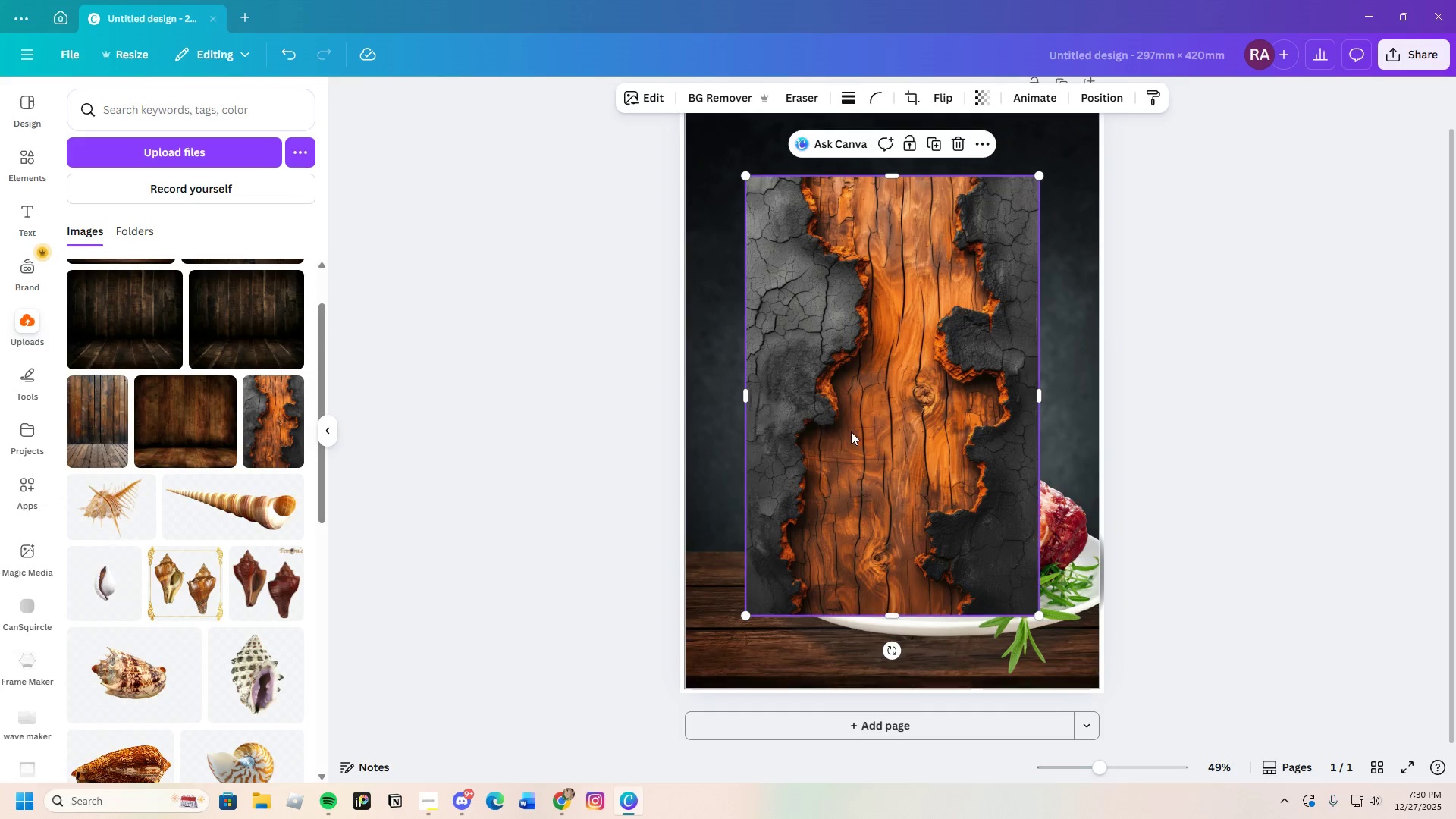 
left_click_drag(start_coordinate=[852, 432], to_coordinate=[772, 369])
 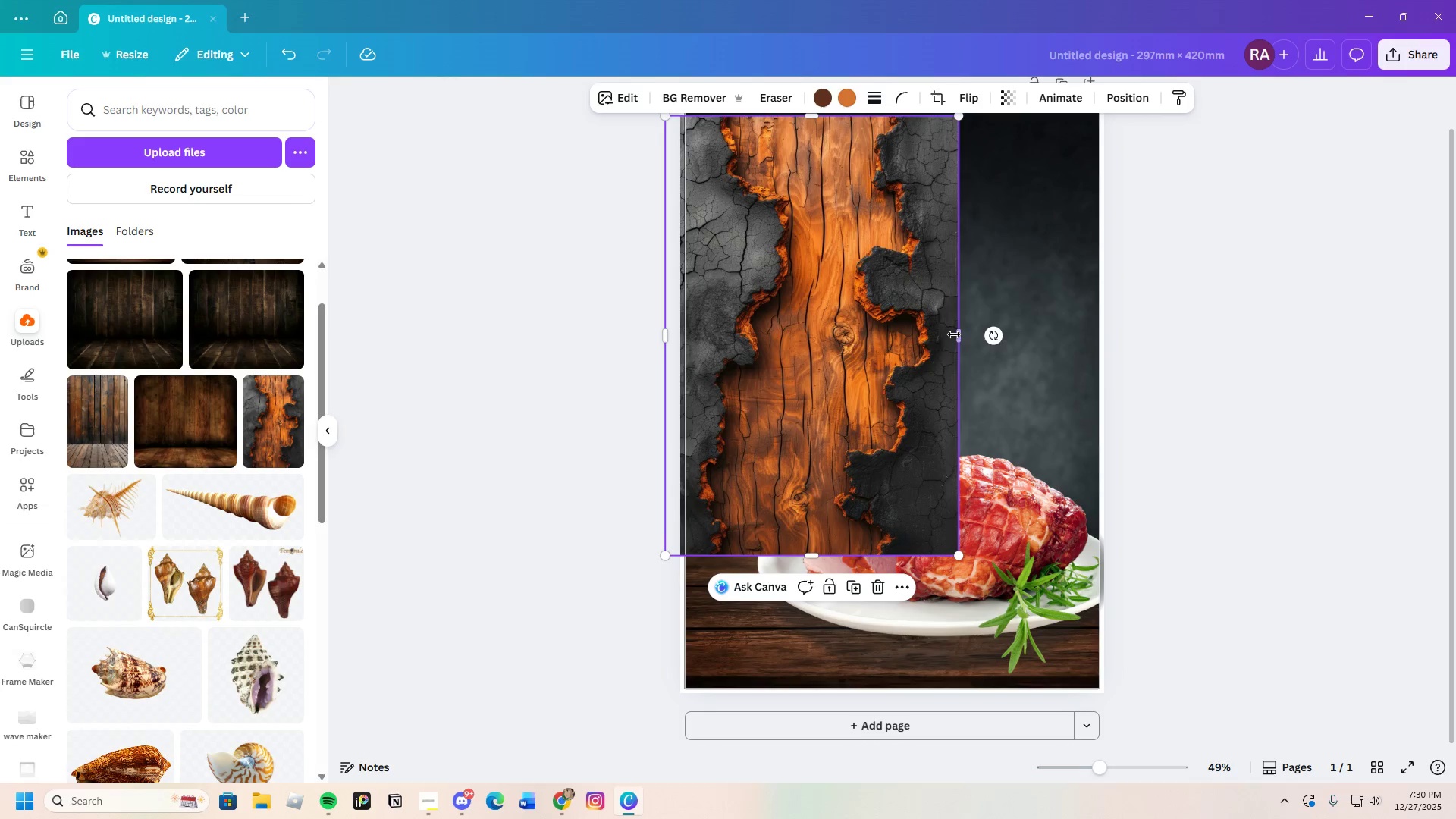 
left_click_drag(start_coordinate=[958, 334], to_coordinate=[1111, 357])
 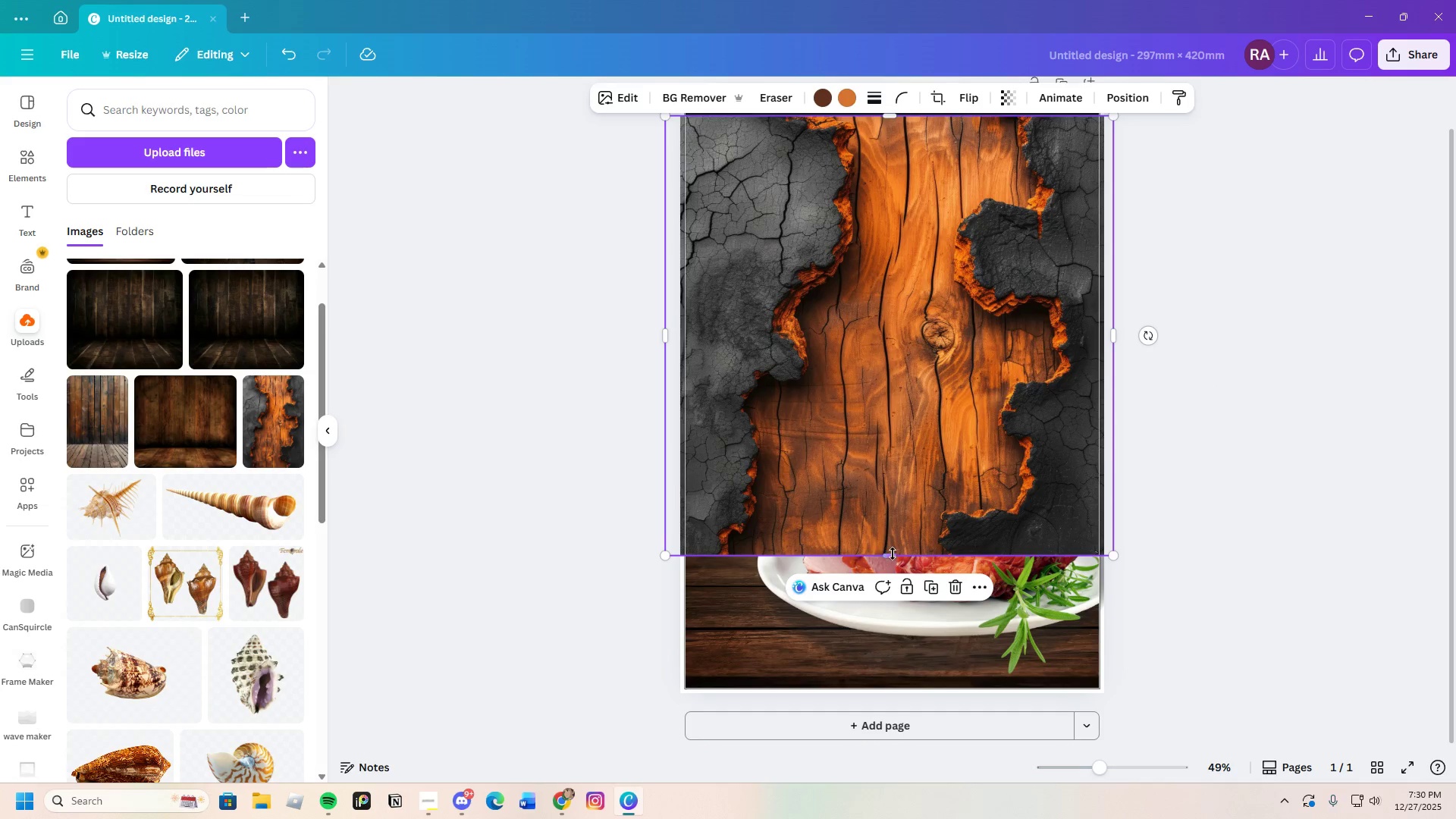 
left_click_drag(start_coordinate=[893, 554], to_coordinate=[903, 551])
 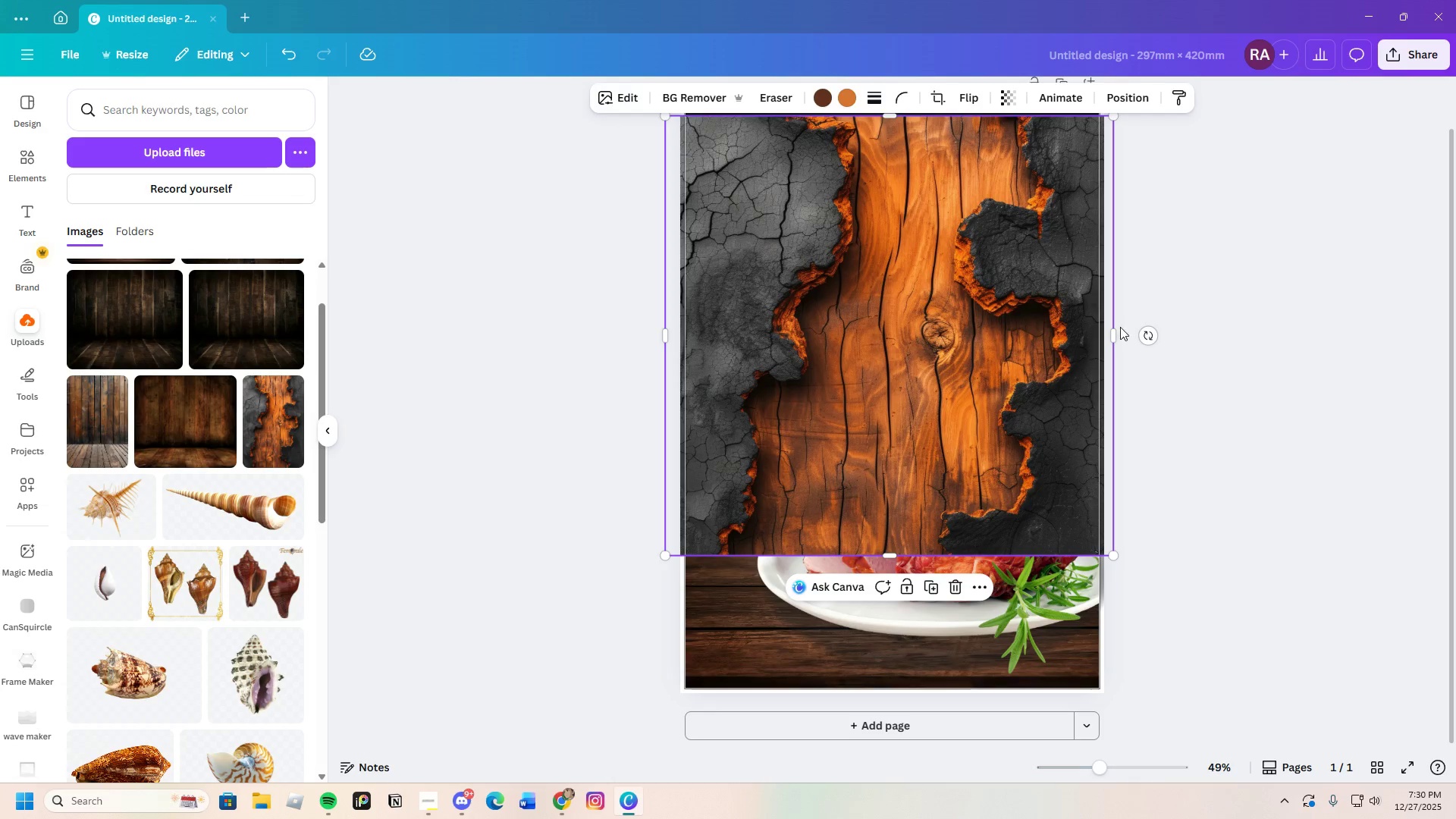 
left_click_drag(start_coordinate=[1119, 337], to_coordinate=[1102, 337])
 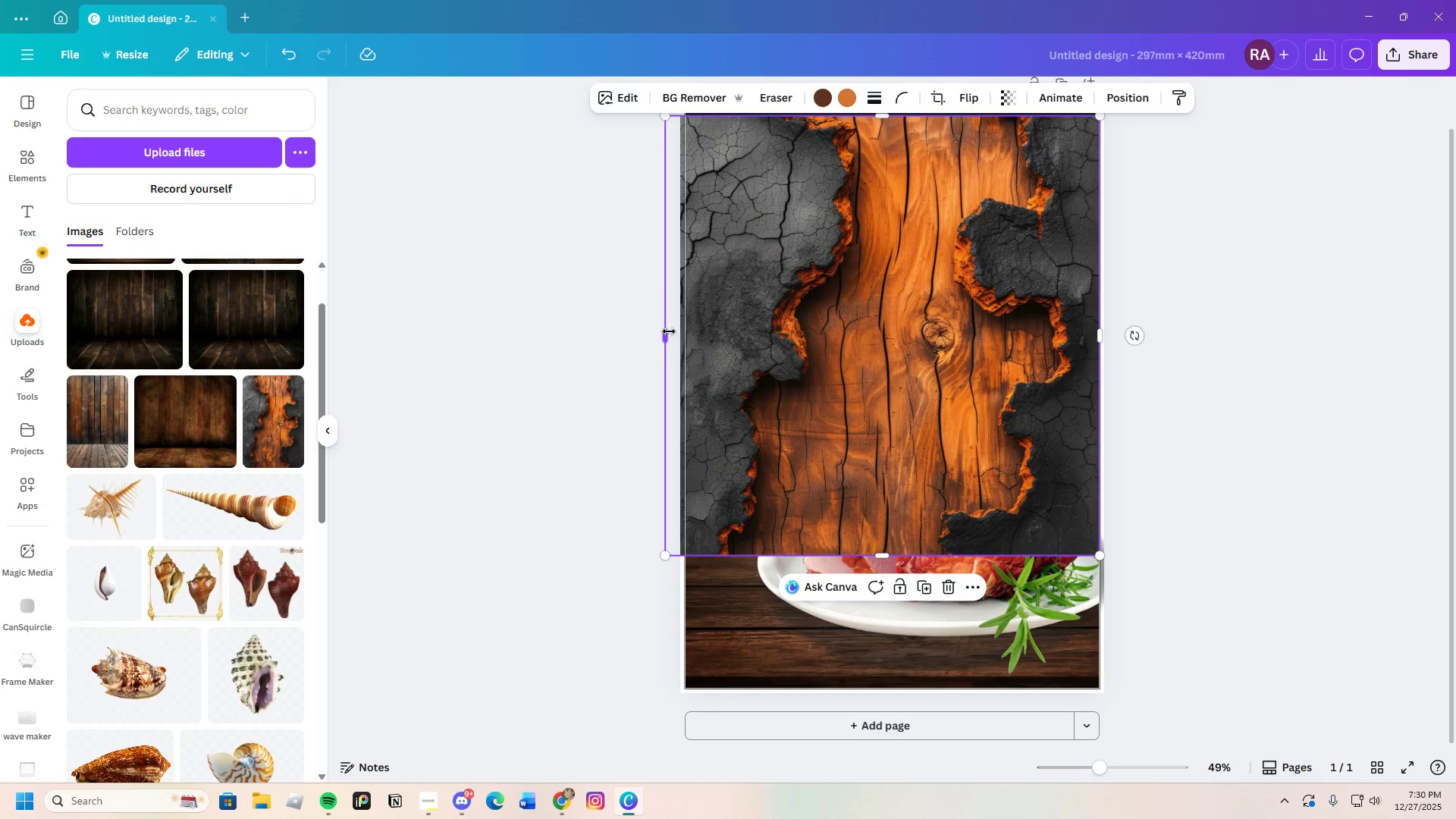 
left_click_drag(start_coordinate=[668, 333], to_coordinate=[687, 346])
 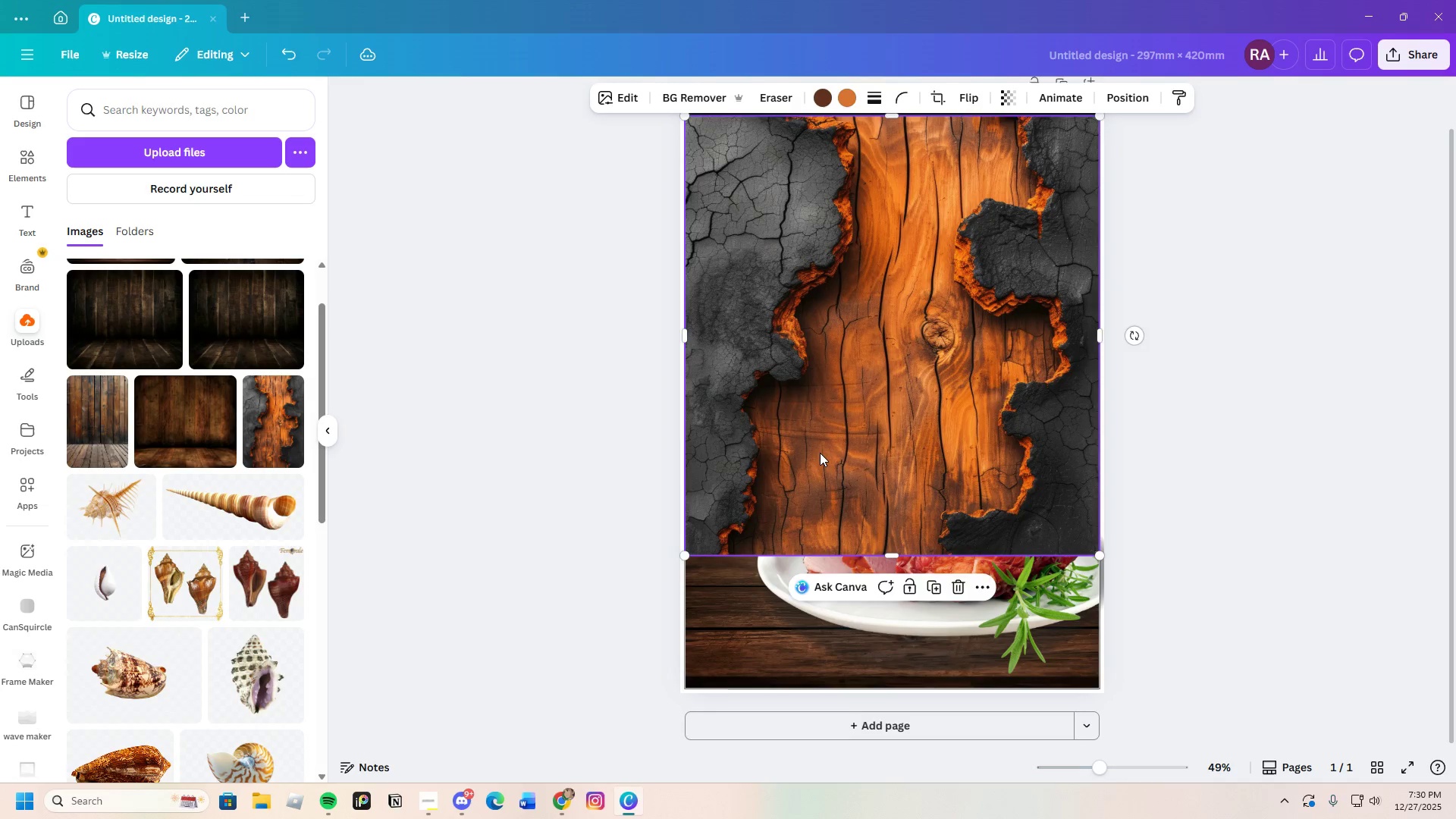 
scroll: coordinate [820, 453], scroll_direction: up, amount: 3.0
 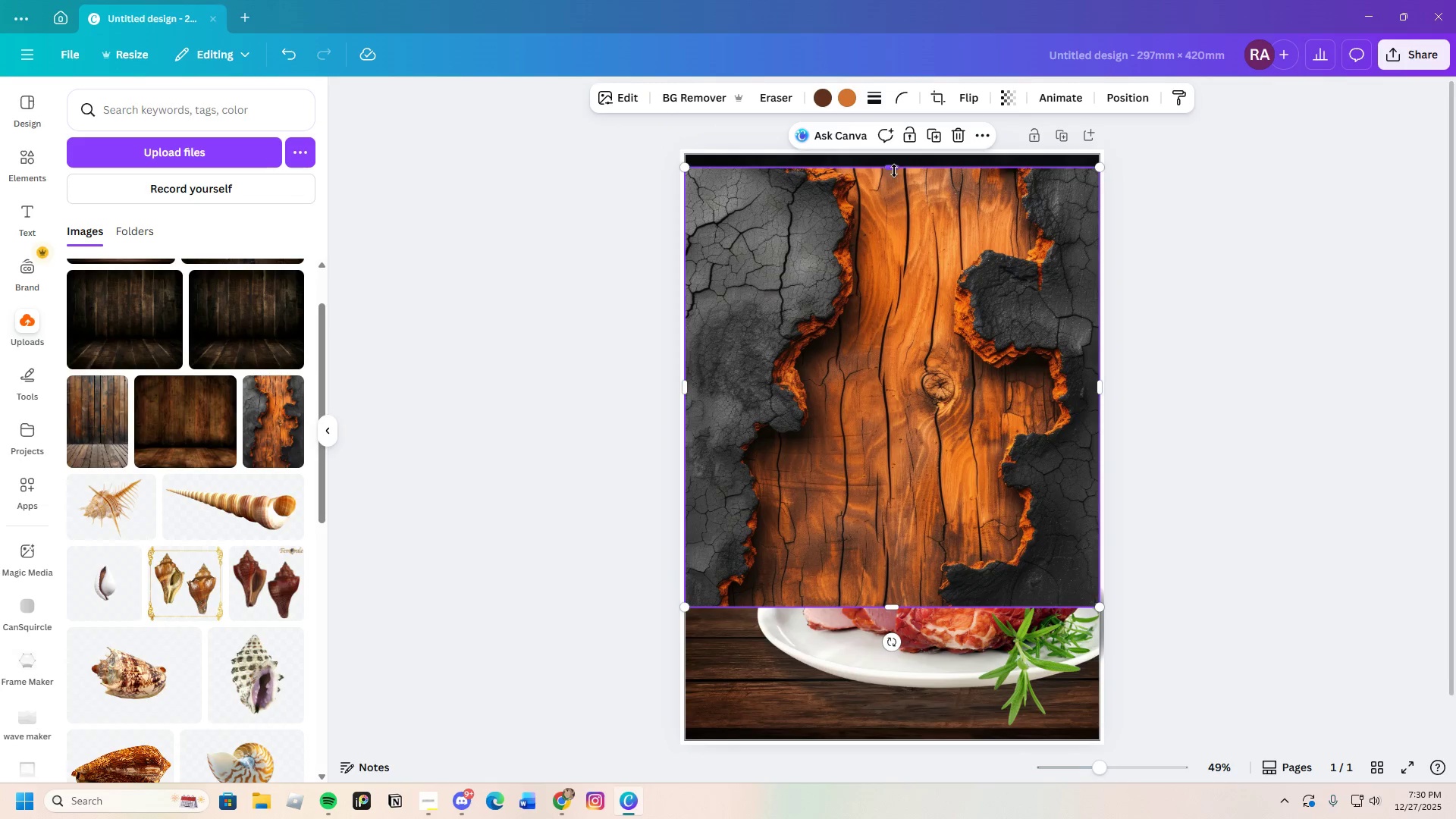 
left_click_drag(start_coordinate=[894, 171], to_coordinate=[897, 158])
 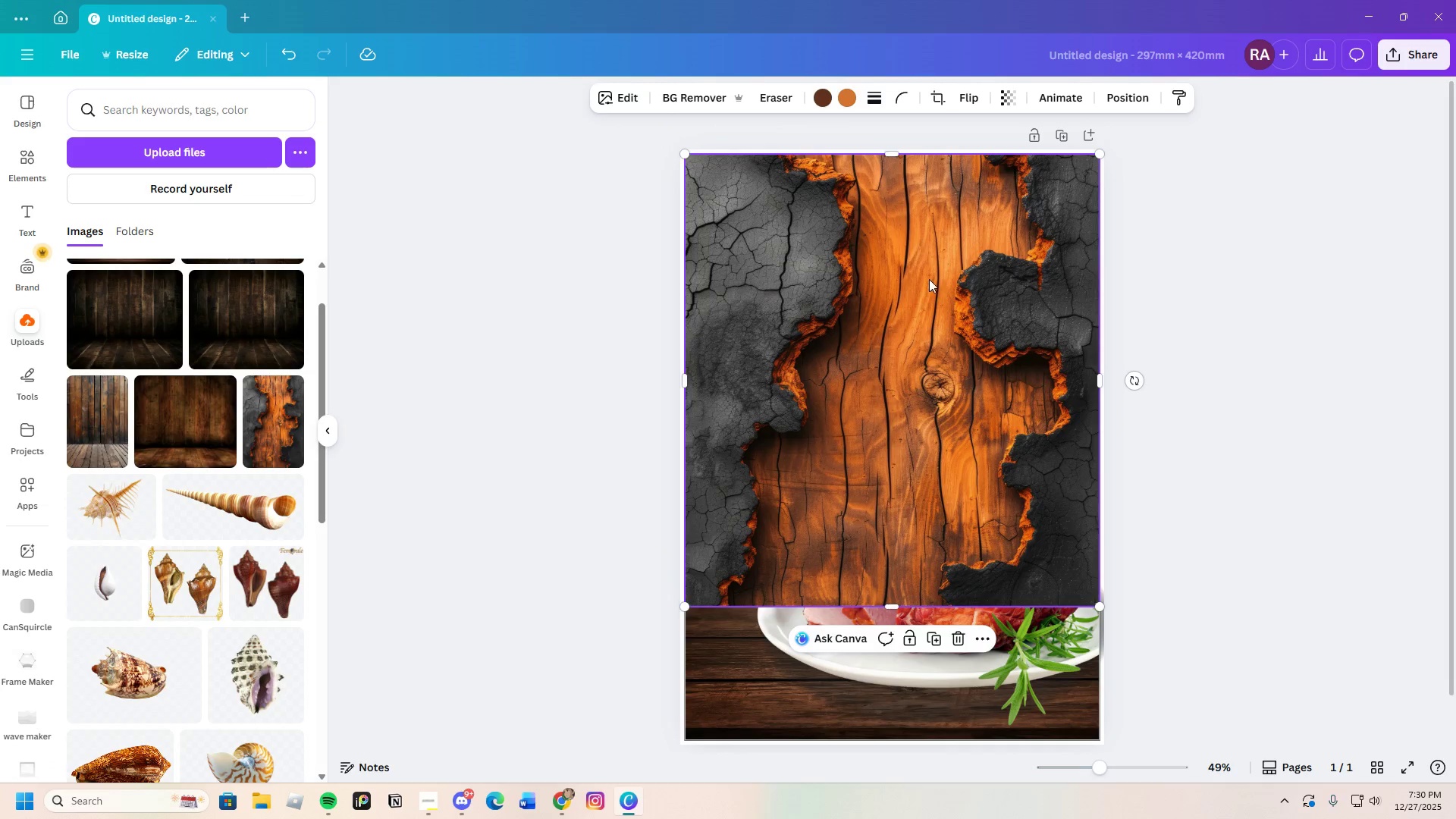 
right_click([929, 279])
 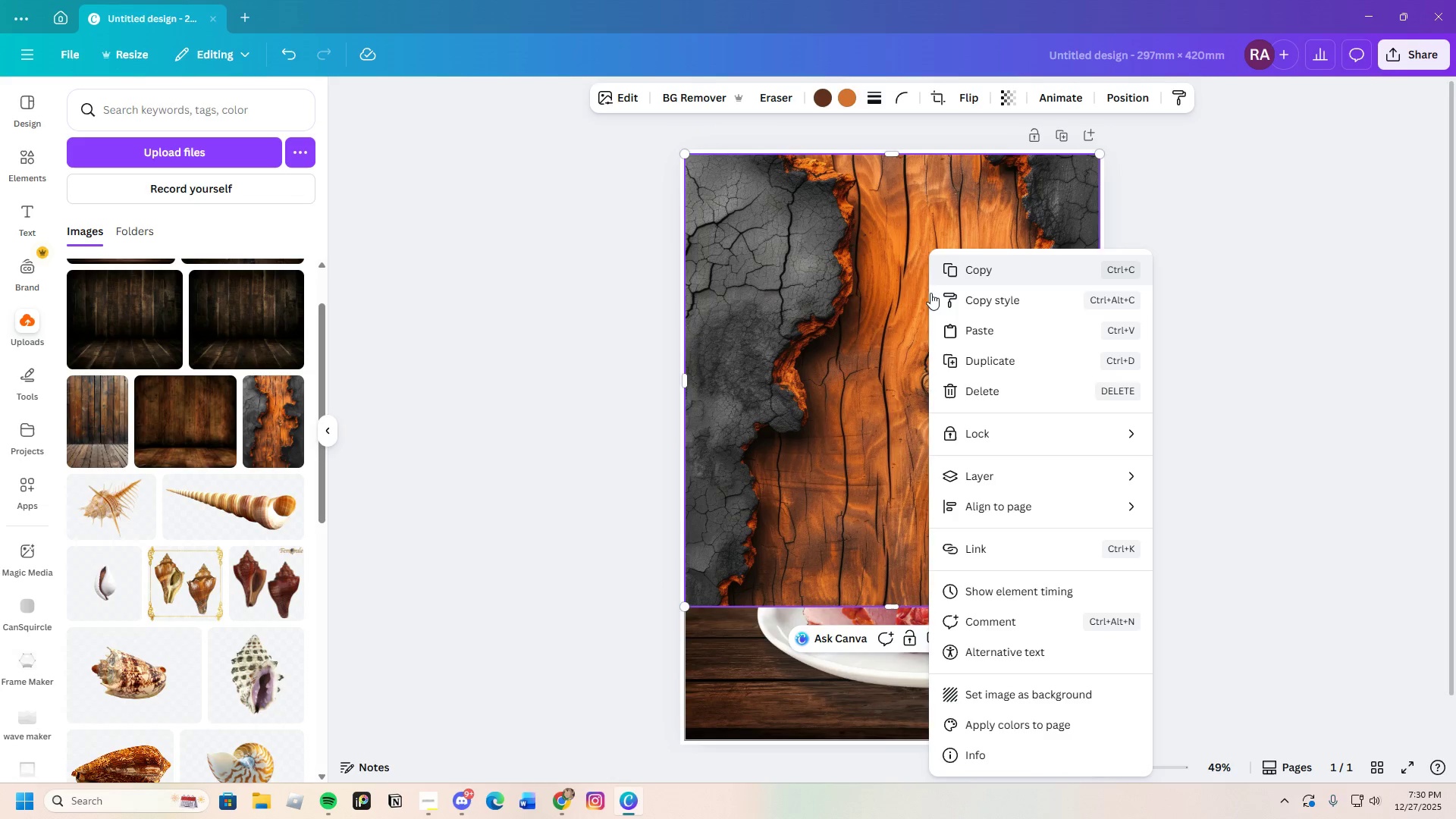 
mouse_move([1028, 484])
 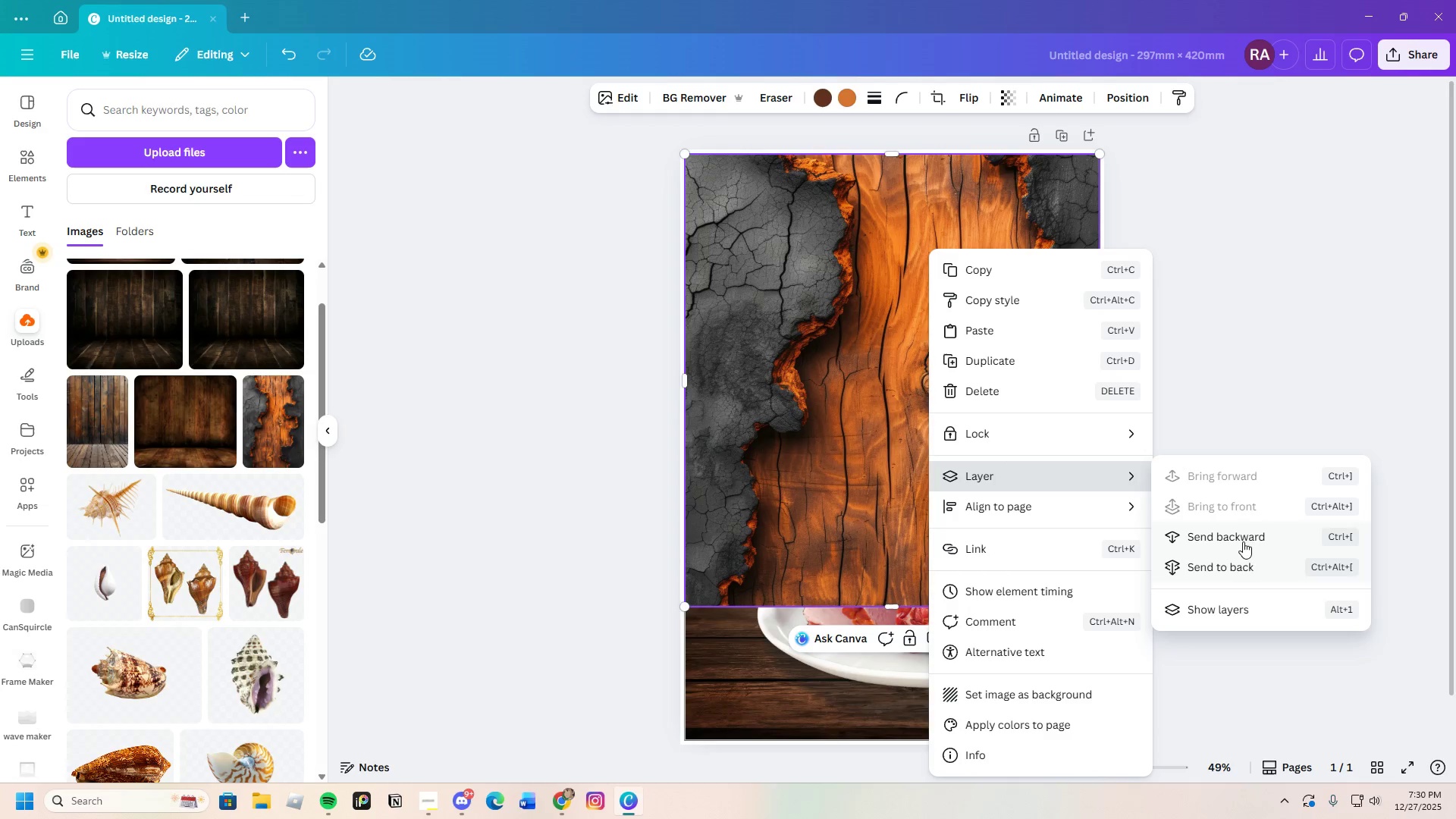 
left_click([1241, 541])
 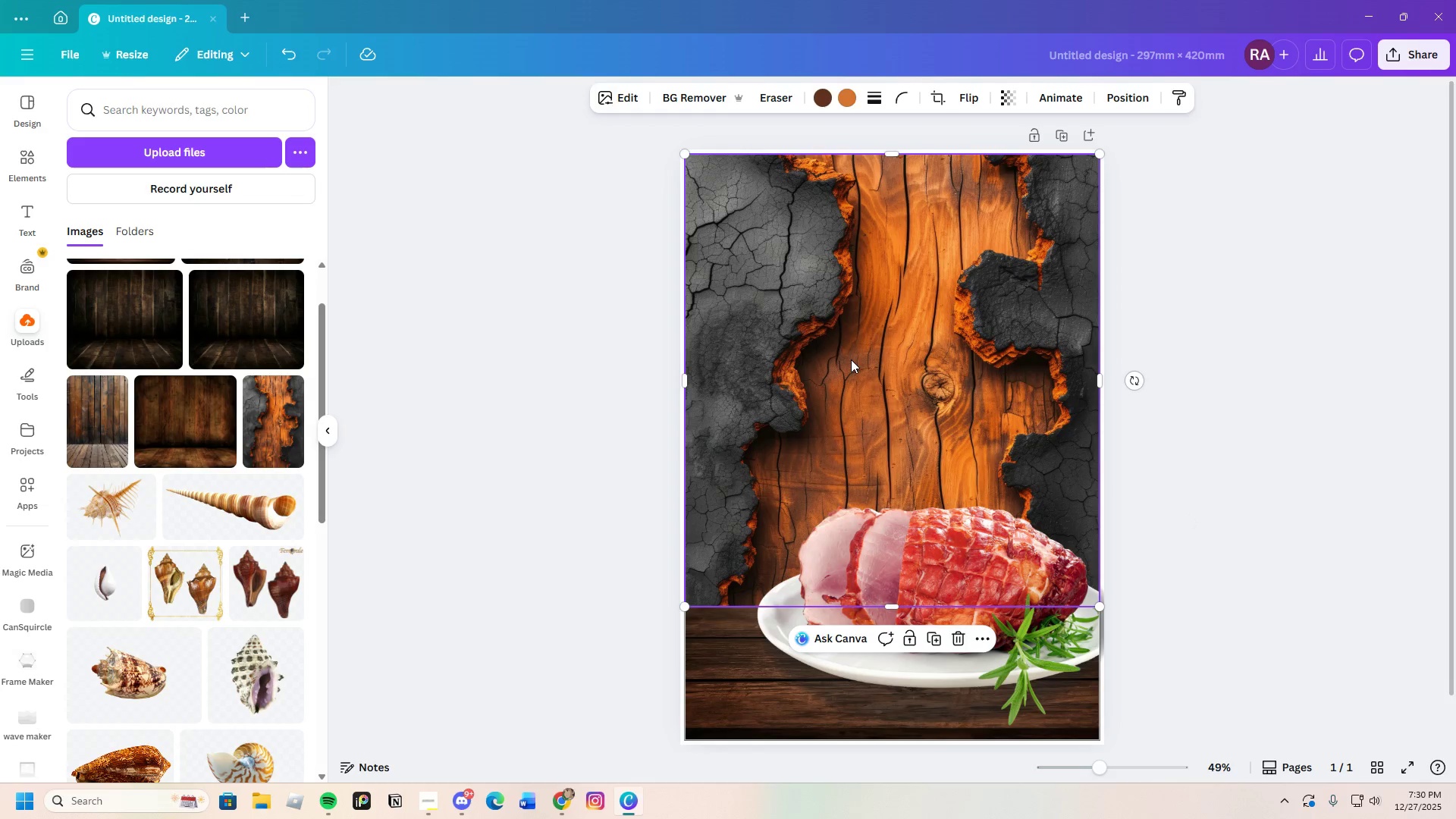 
left_click([1308, 510])
 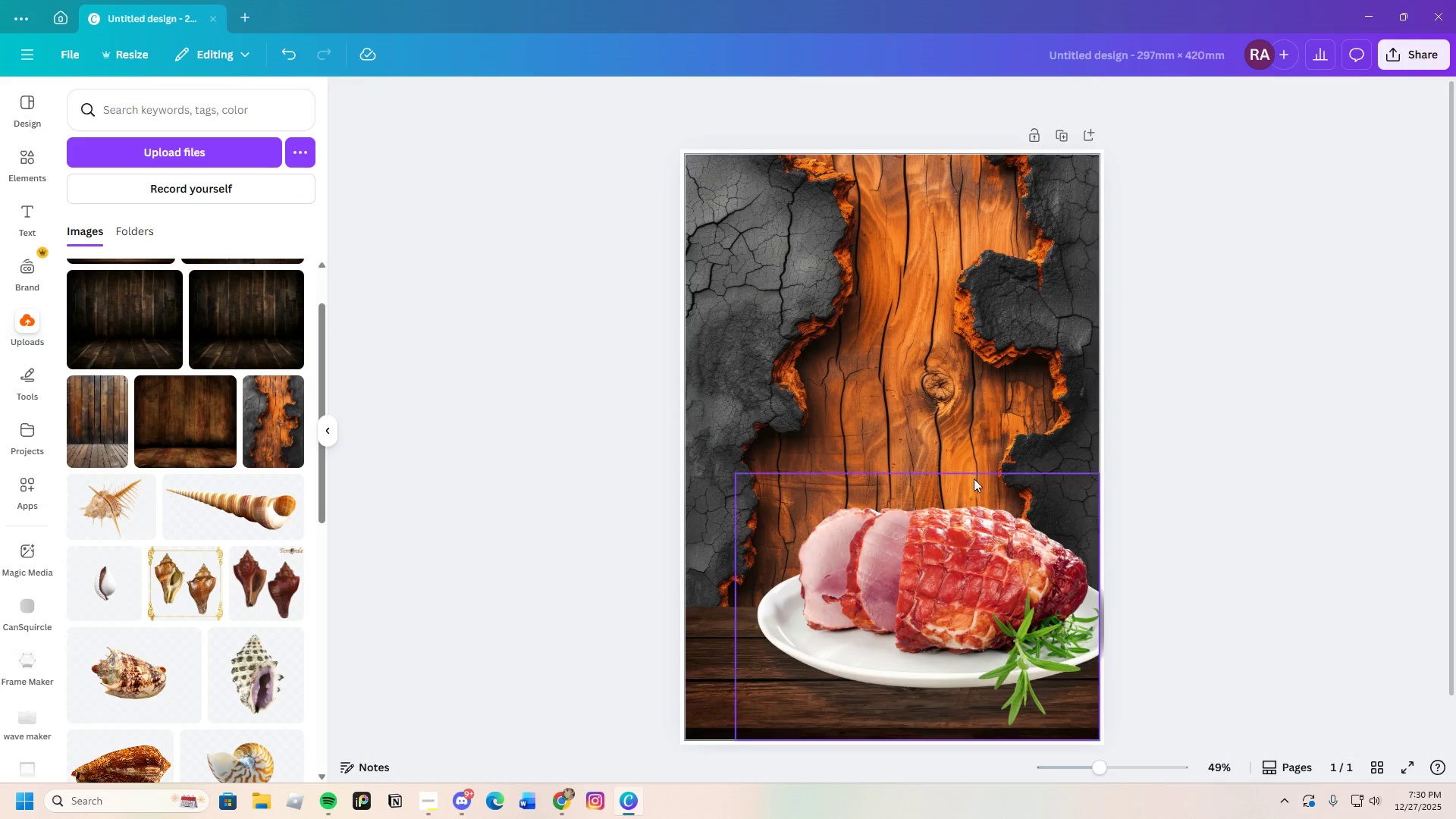 
left_click([862, 407])
 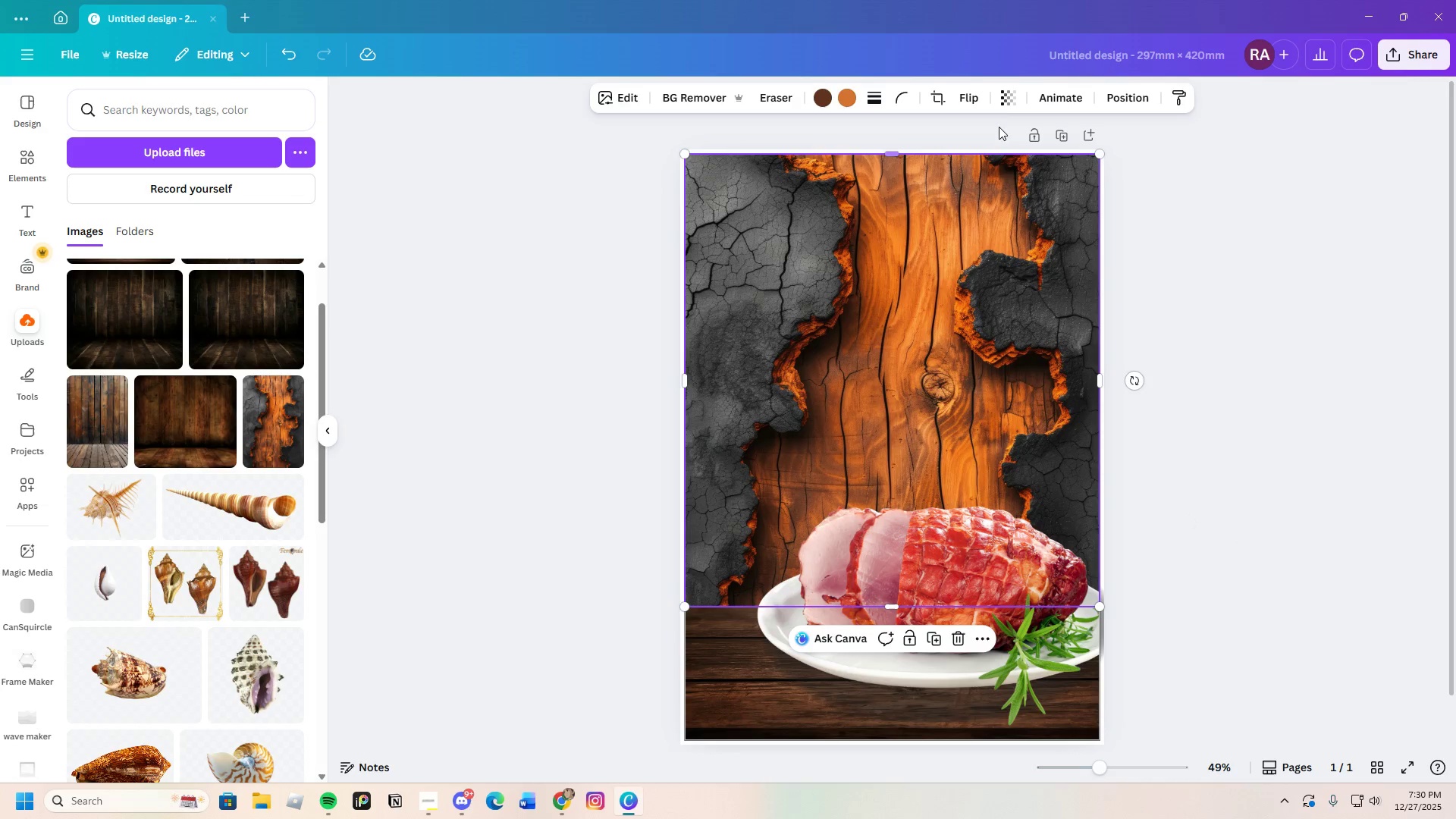 
left_click([1006, 101])
 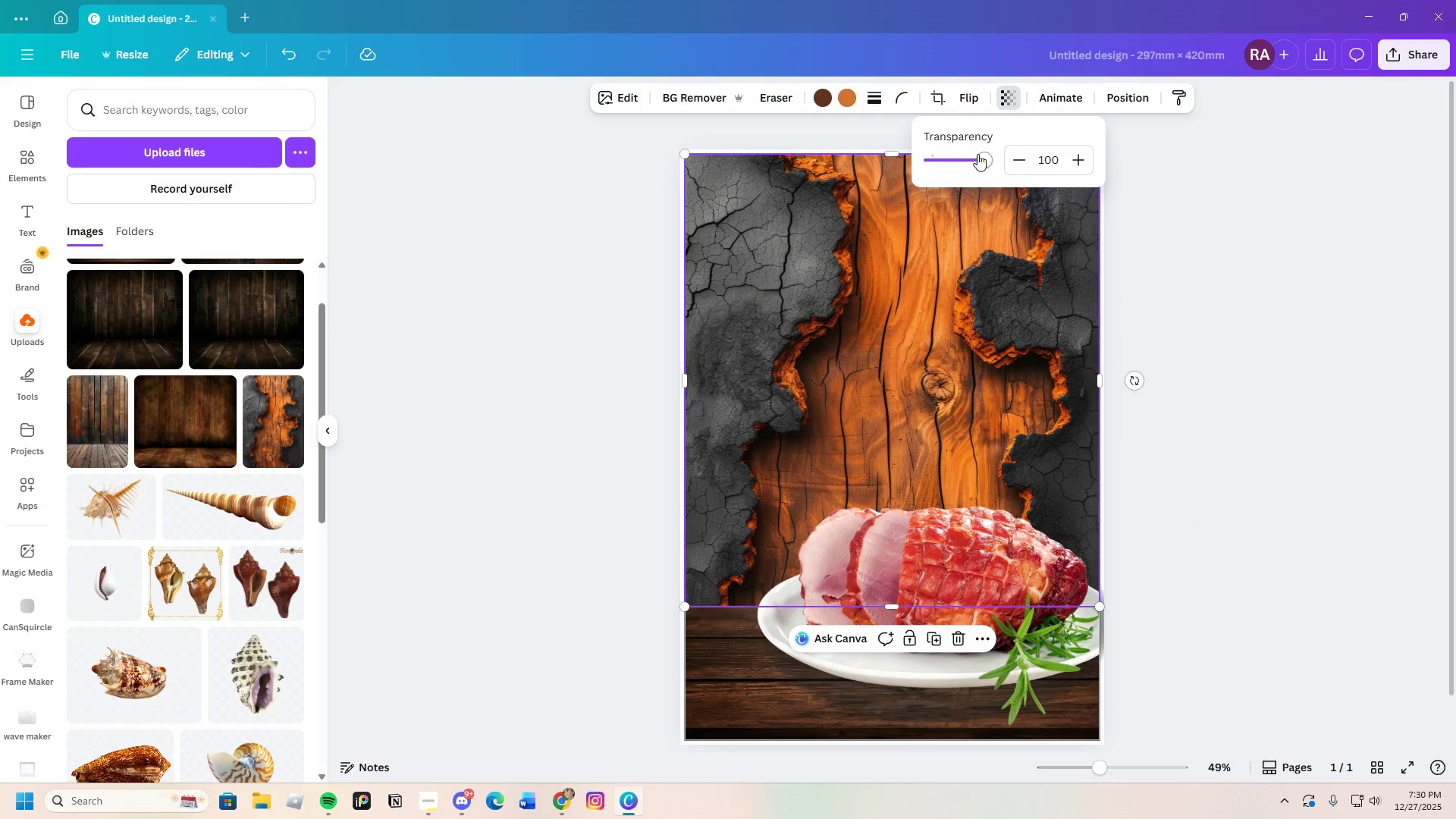 
left_click_drag(start_coordinate=[977, 154], to_coordinate=[971, 155])
 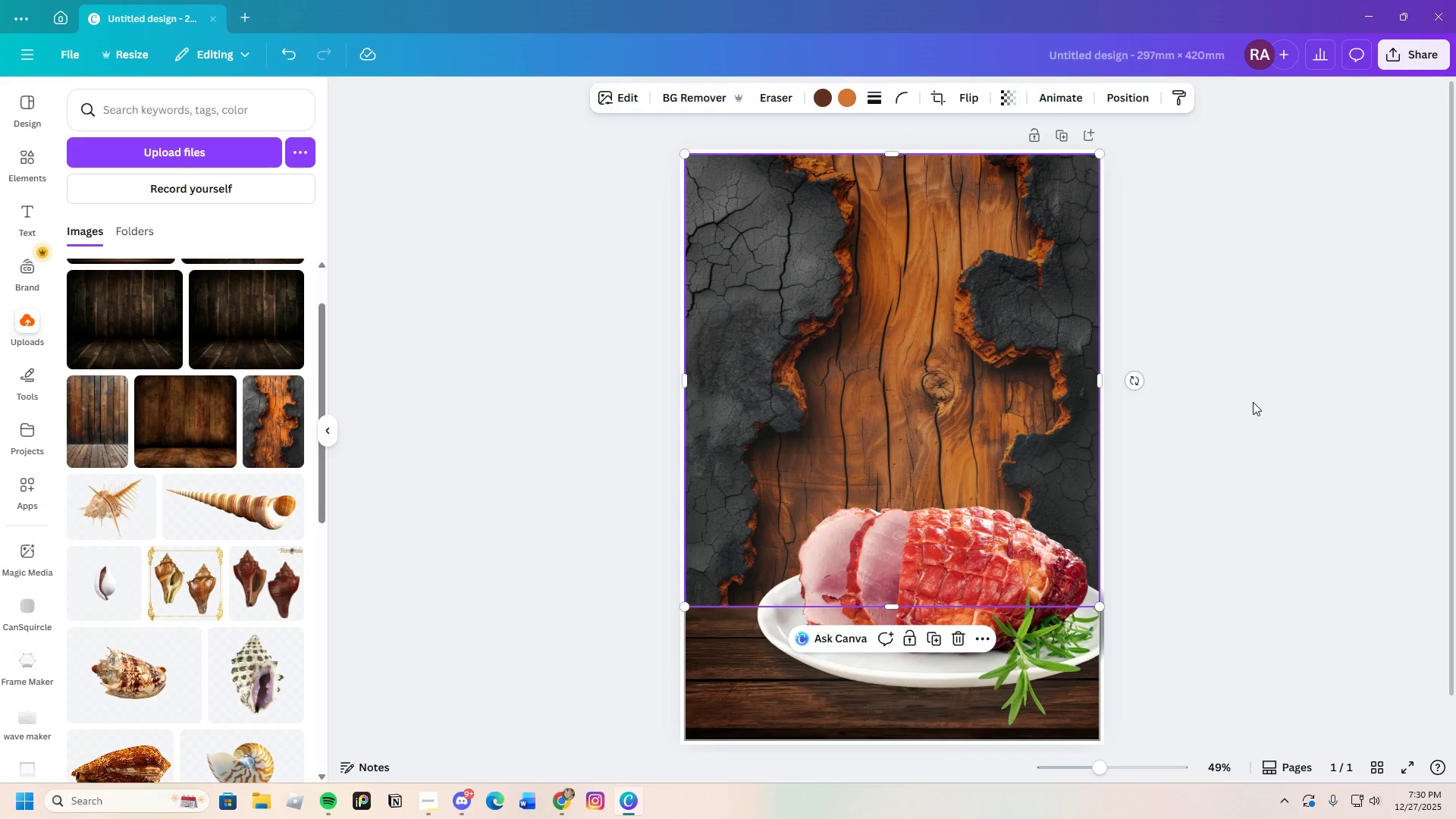 
double_click([1253, 402])
 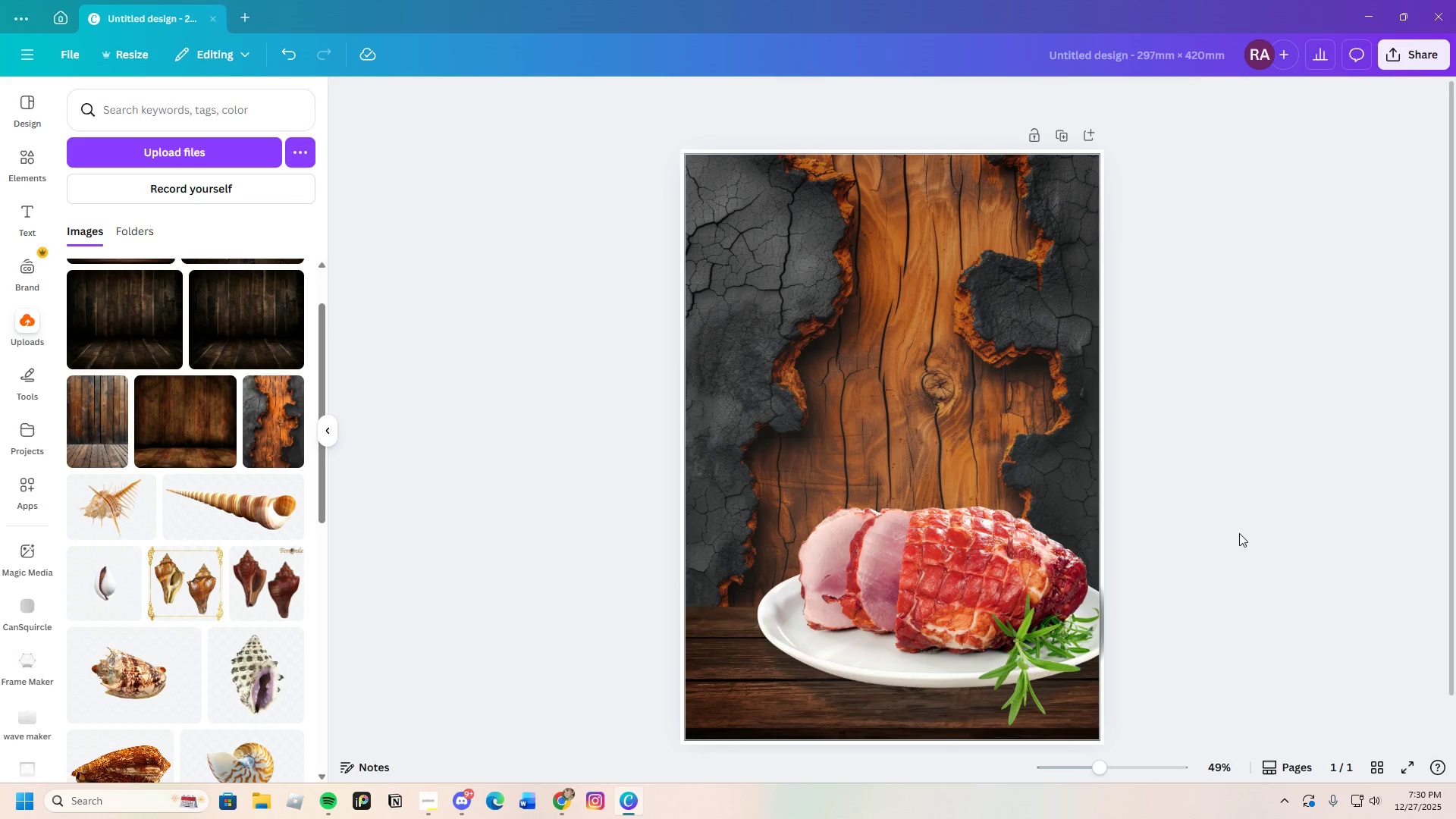 
scroll: coordinate [1254, 603], scroll_direction: down, amount: 2.0
 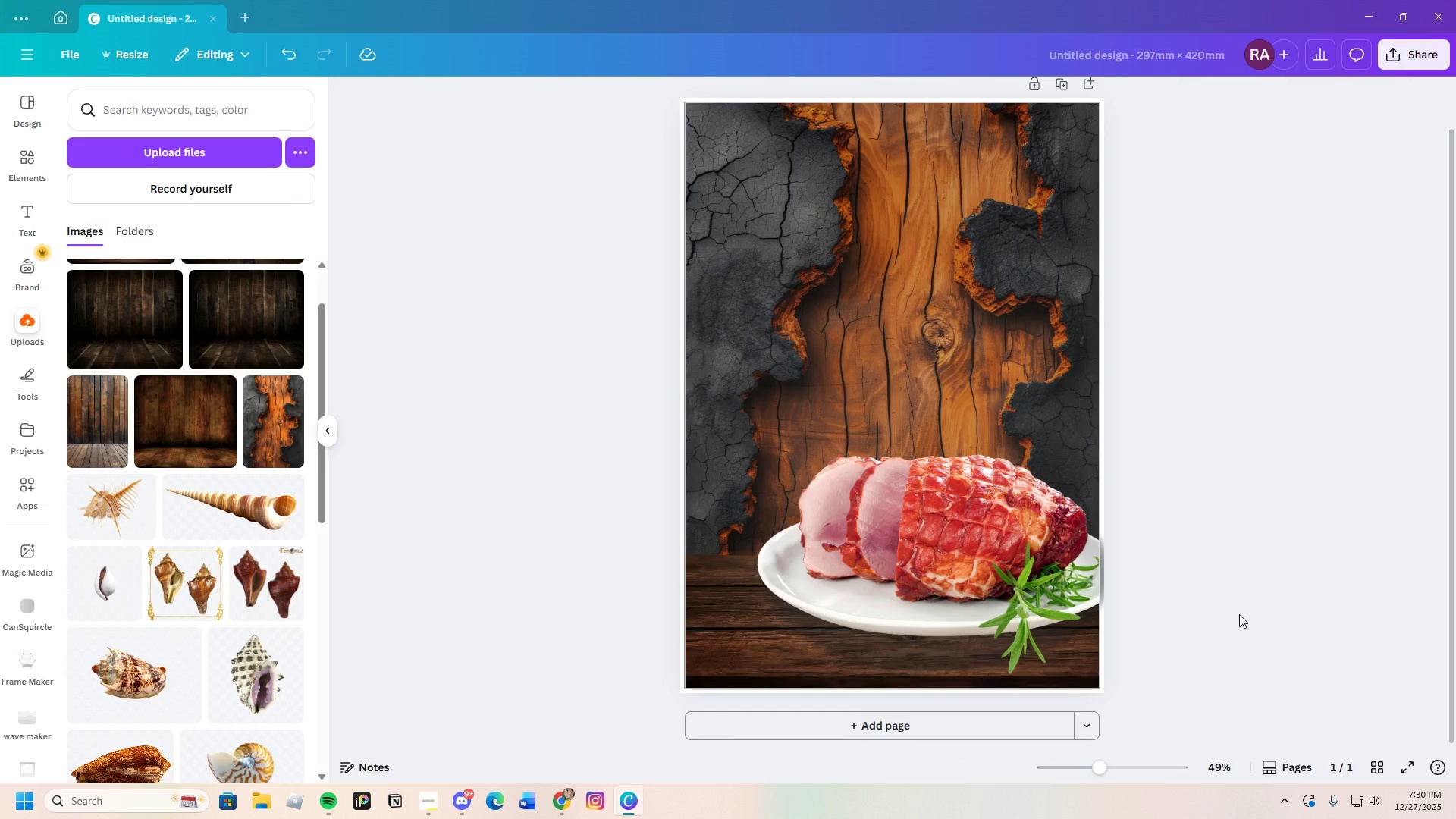 
scroll: coordinate [1238, 614], scroll_direction: up, amount: 2.0
 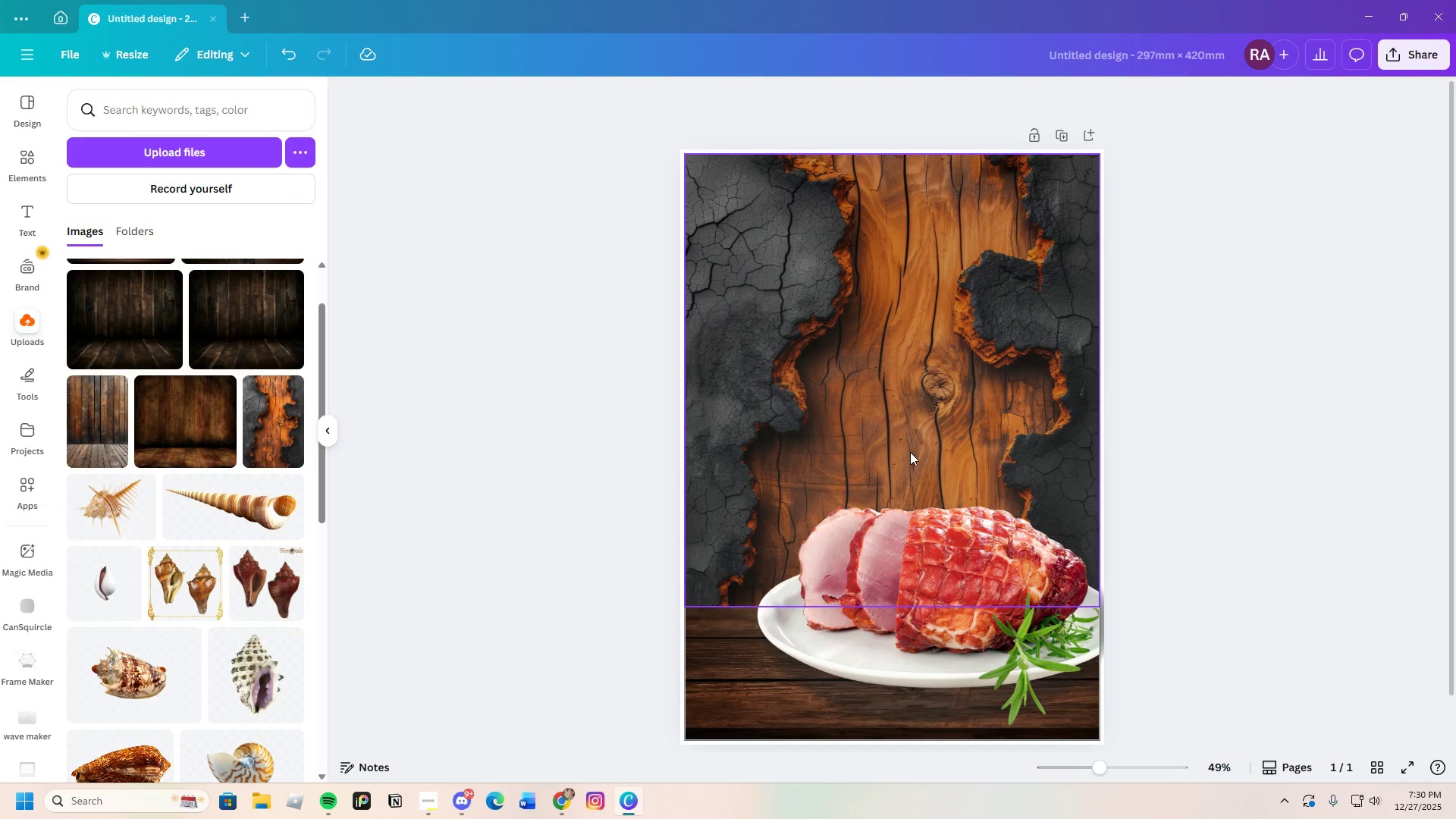 
left_click([859, 391])
 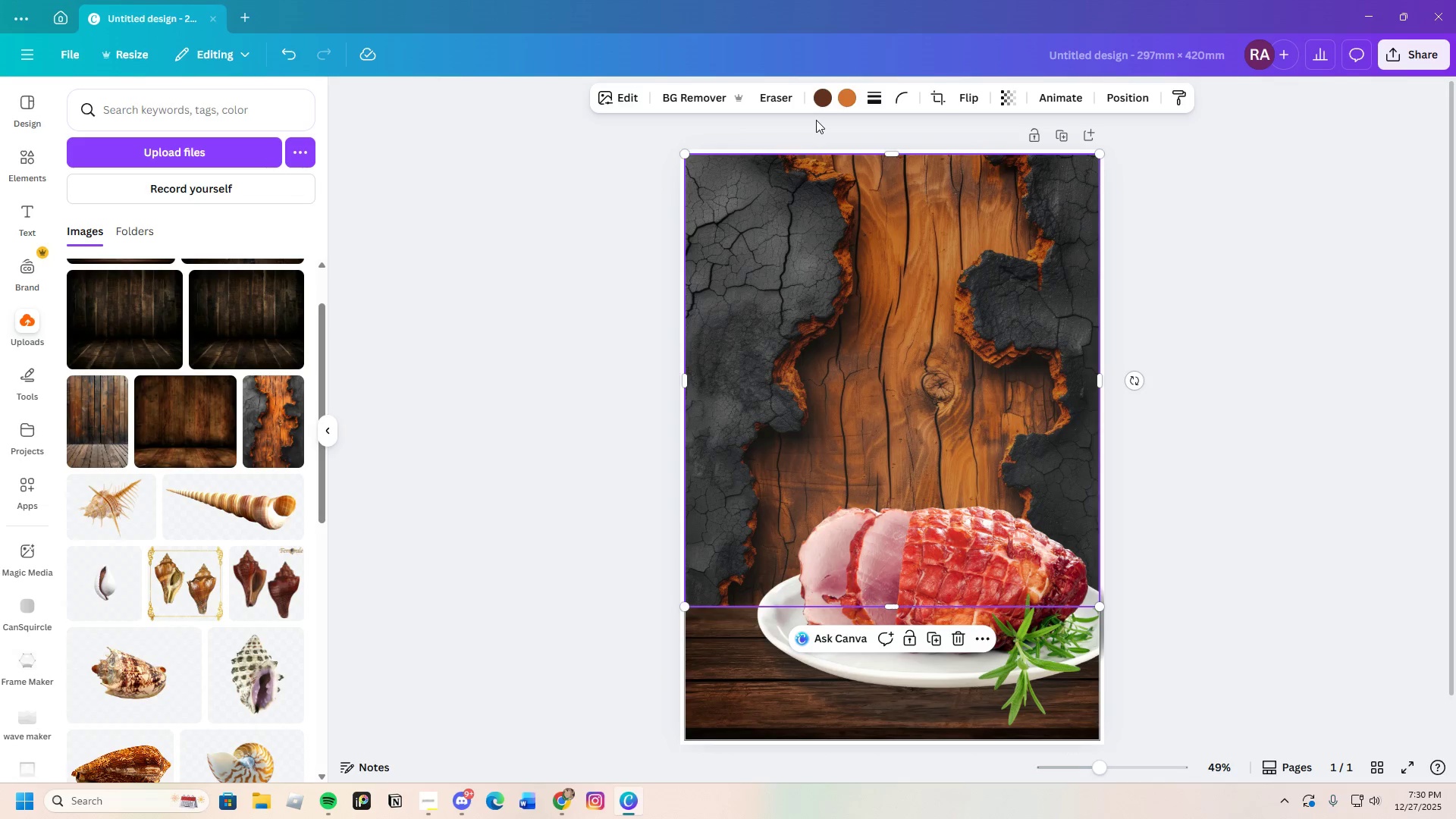 
left_click([940, 373])
 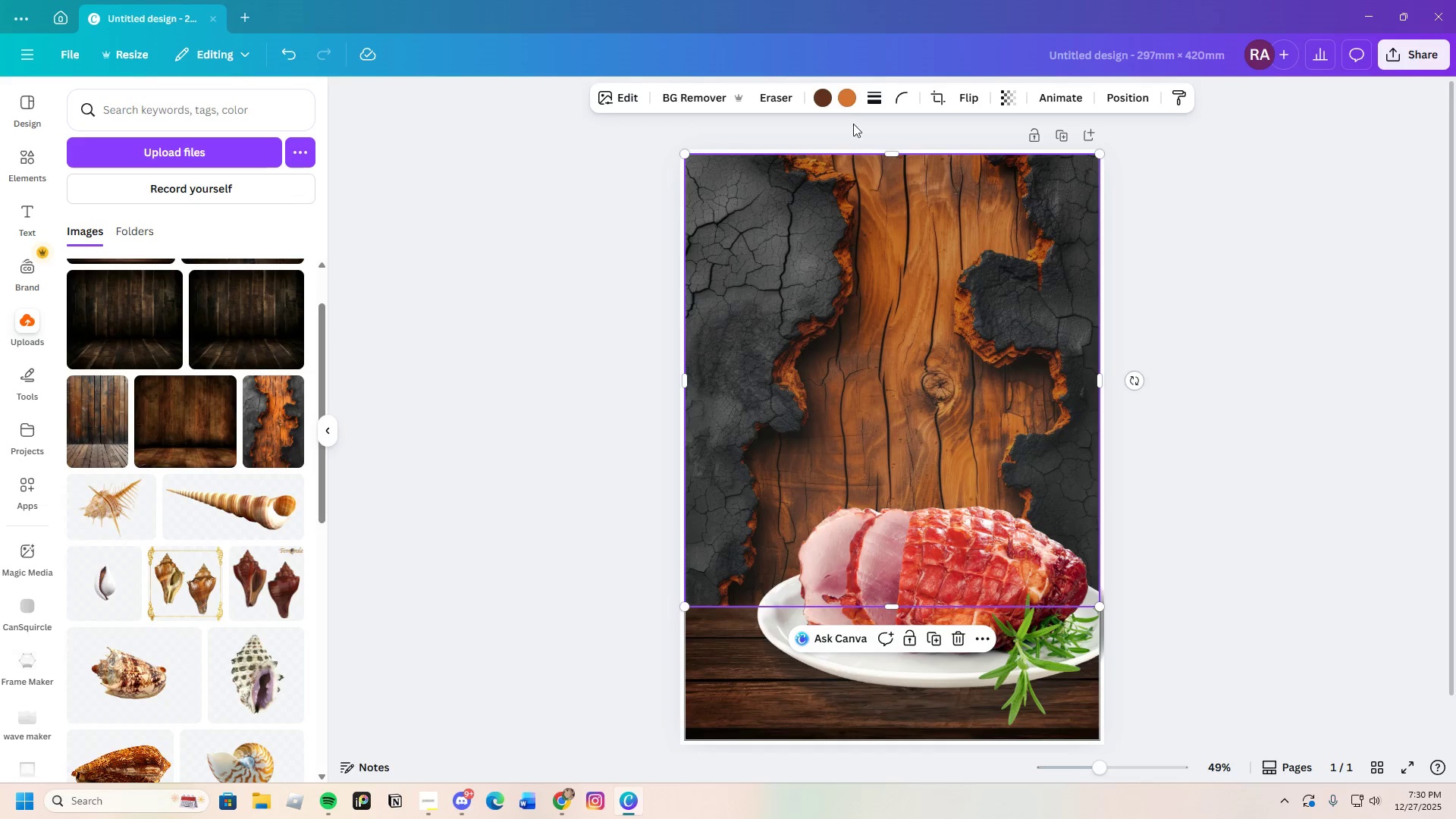 
left_click([843, 102])
 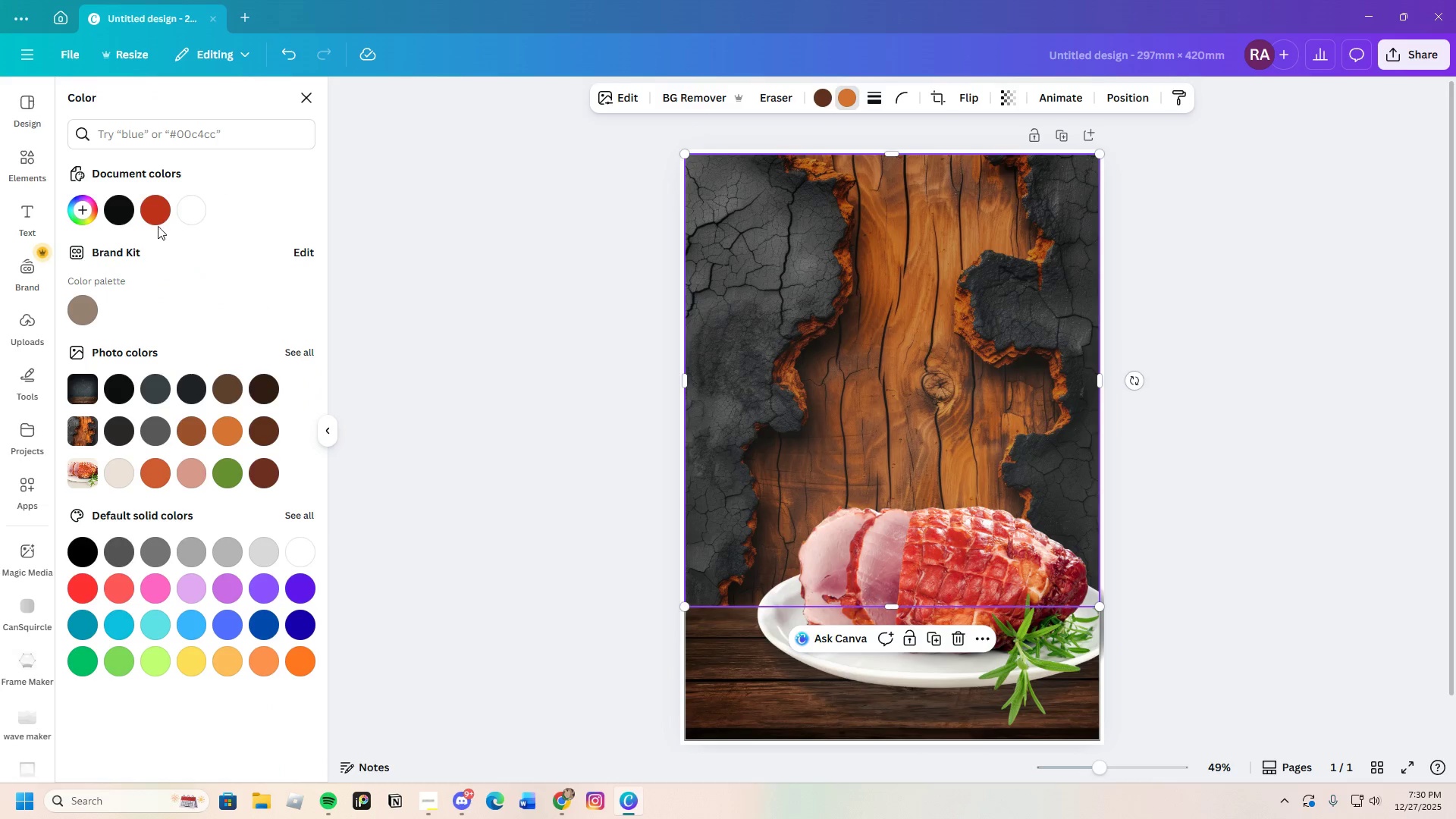 
left_click([147, 208])
 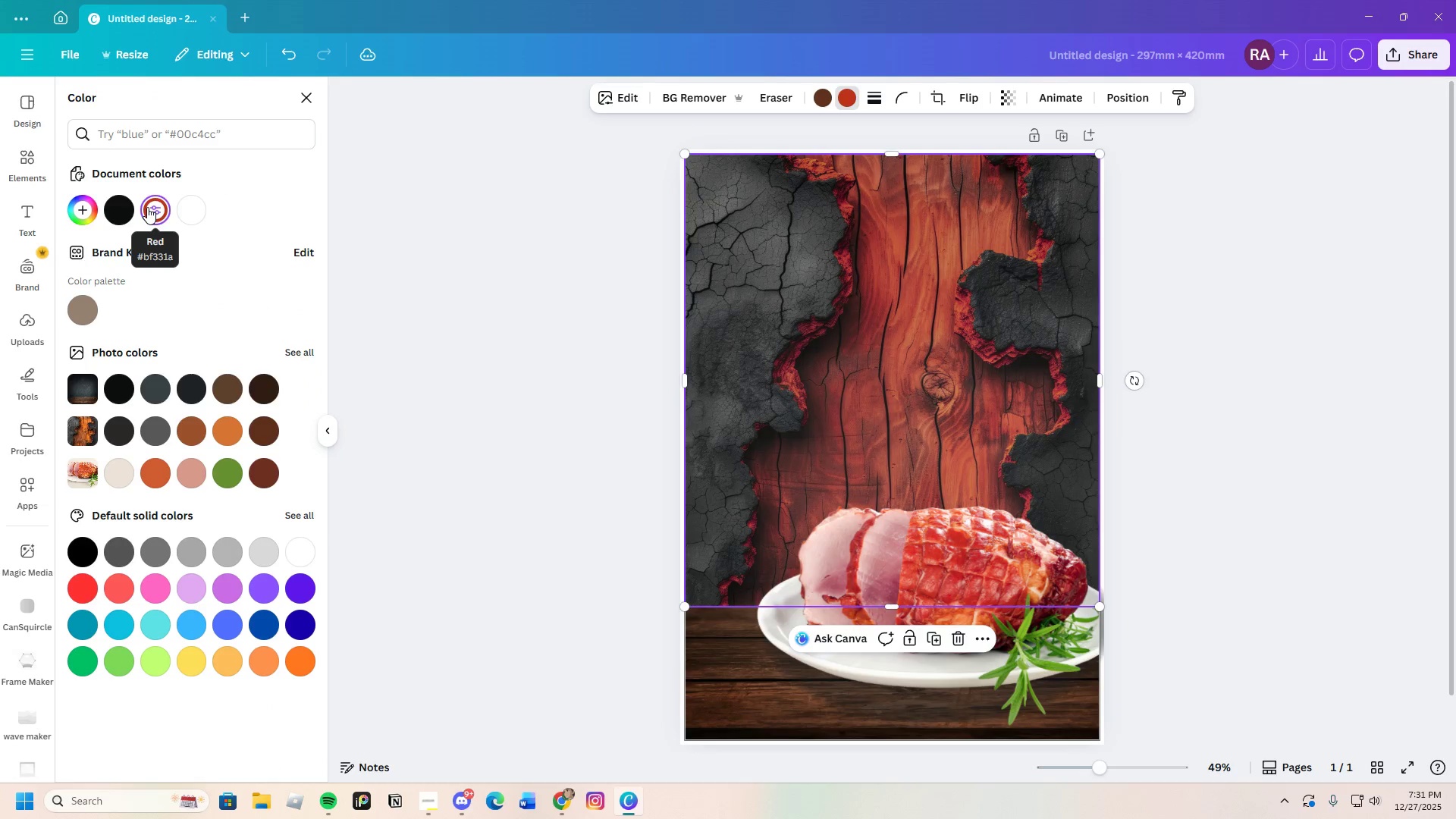 
left_click([85, 209])
 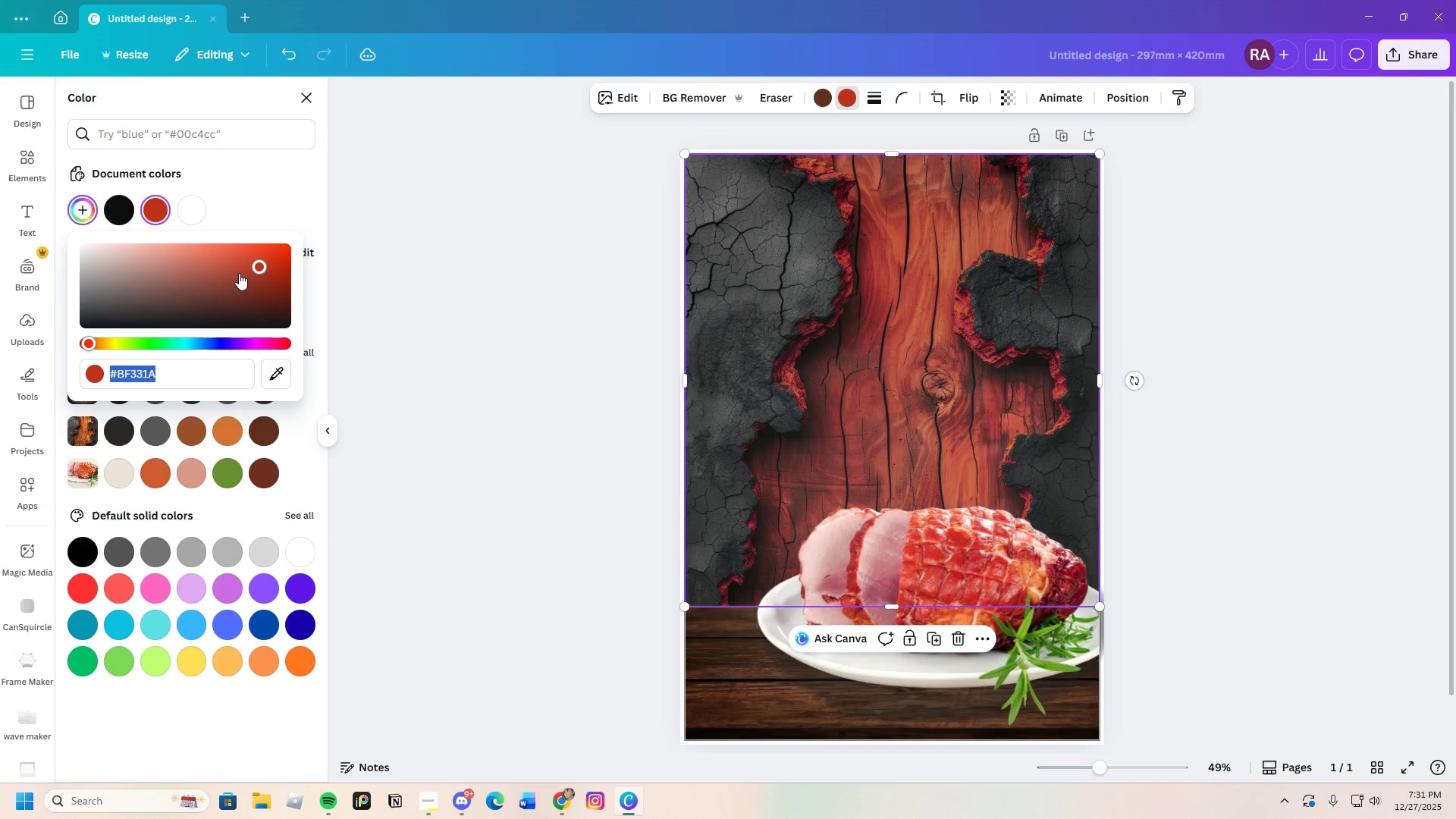 
left_click_drag(start_coordinate=[240, 273], to_coordinate=[231, 251])
 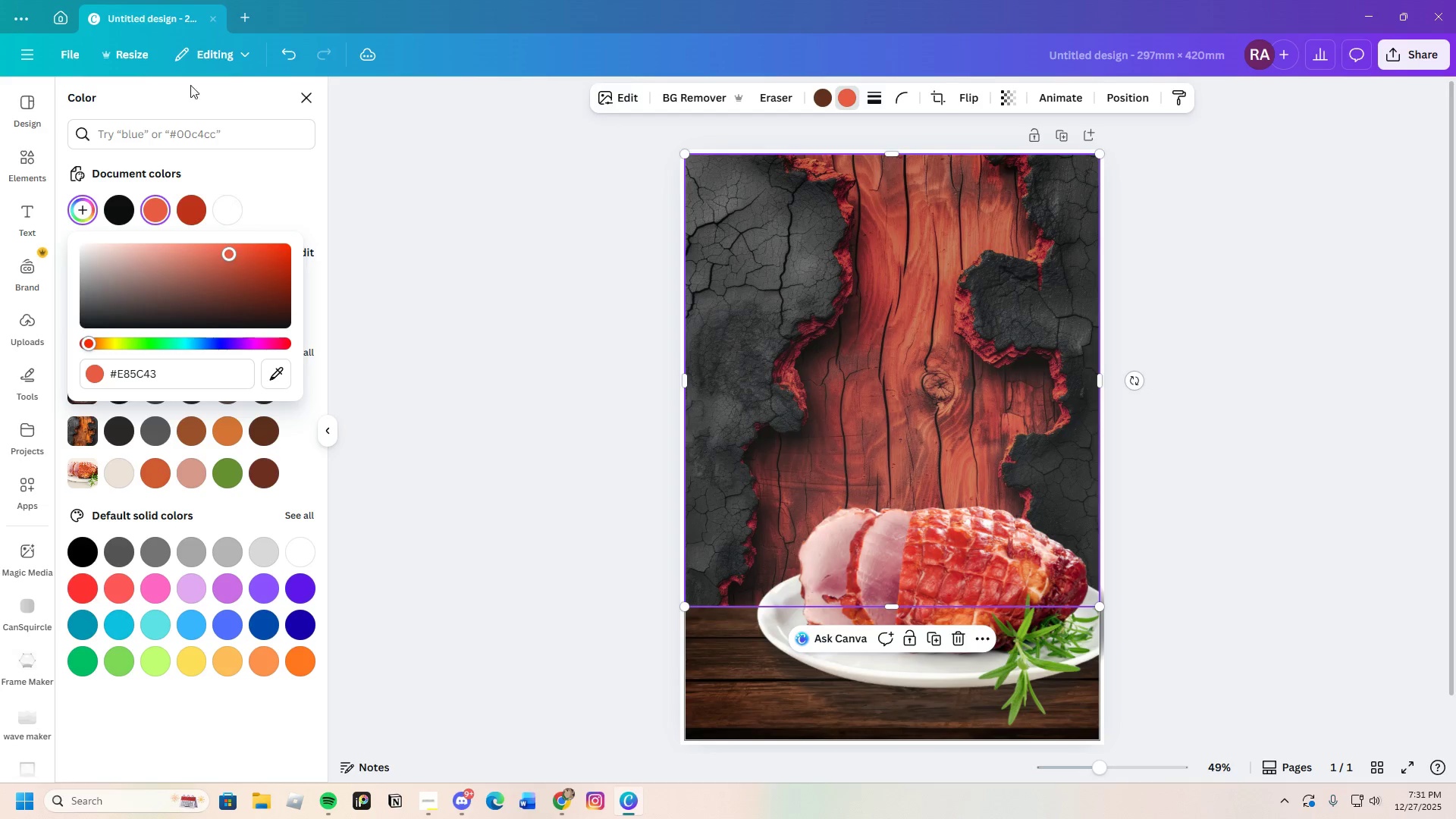 
left_click_drag(start_coordinate=[556, 128], to_coordinate=[552, 128])
 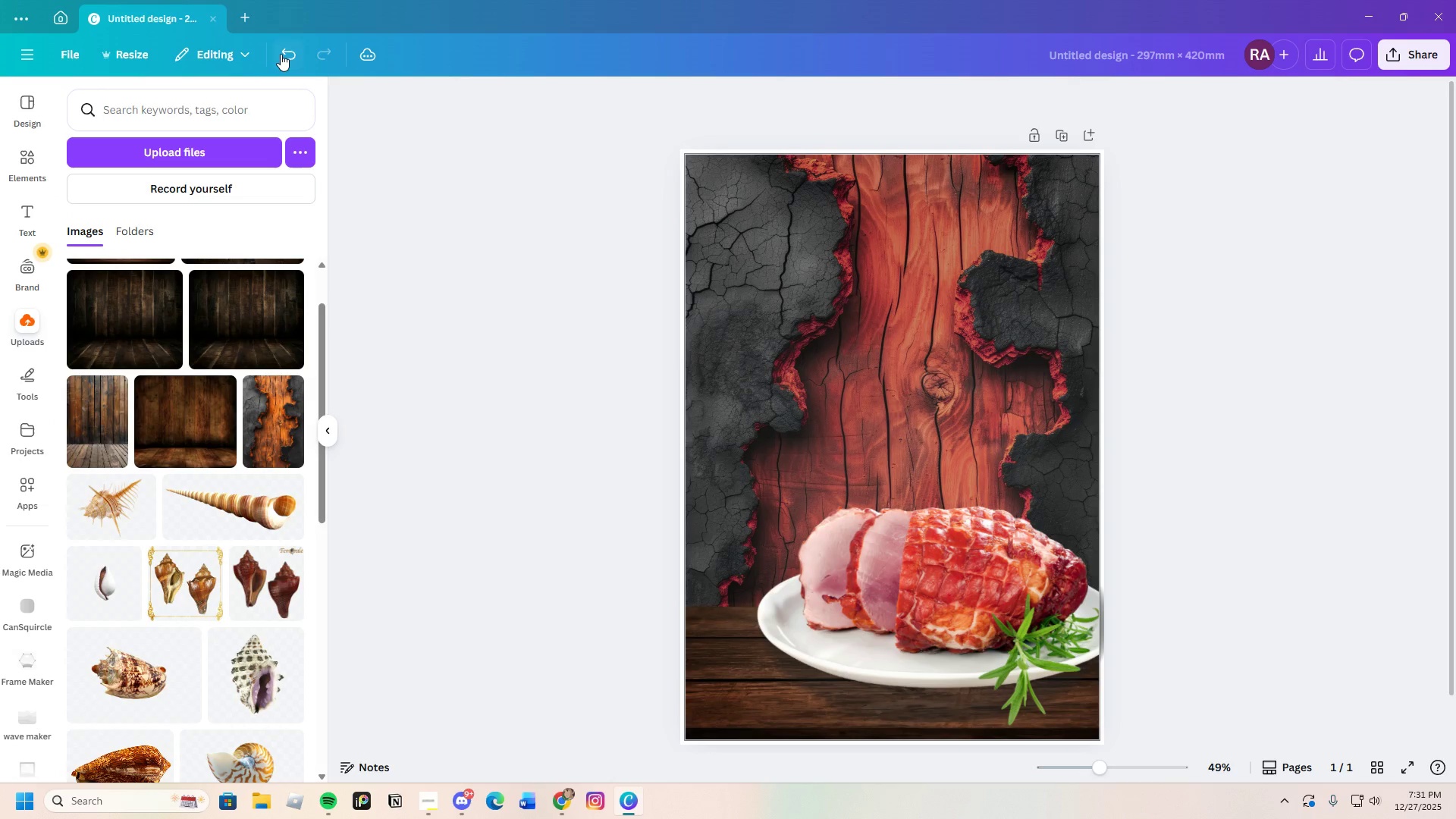 
left_click([281, 54])
 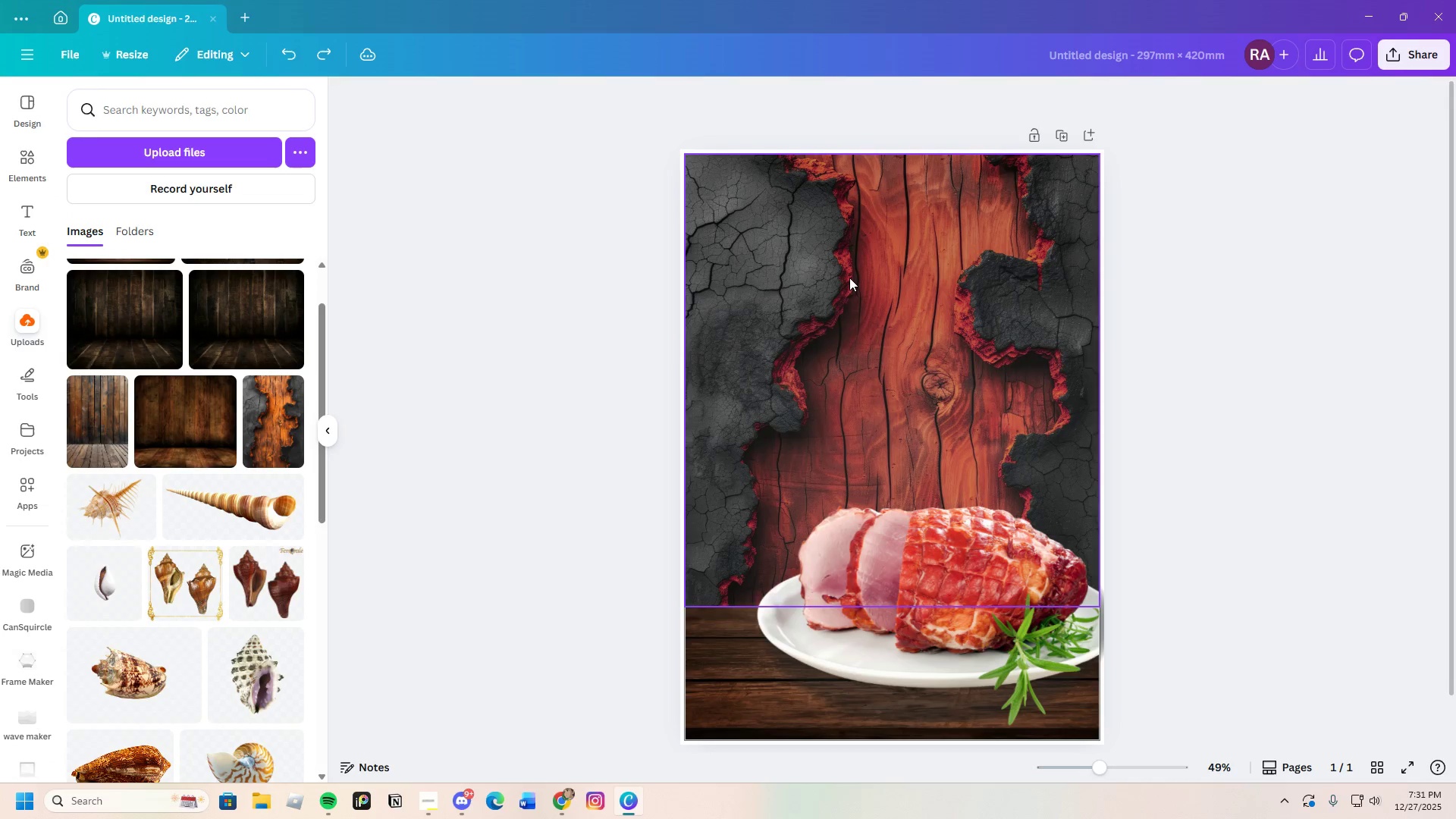 
left_click([849, 278])
 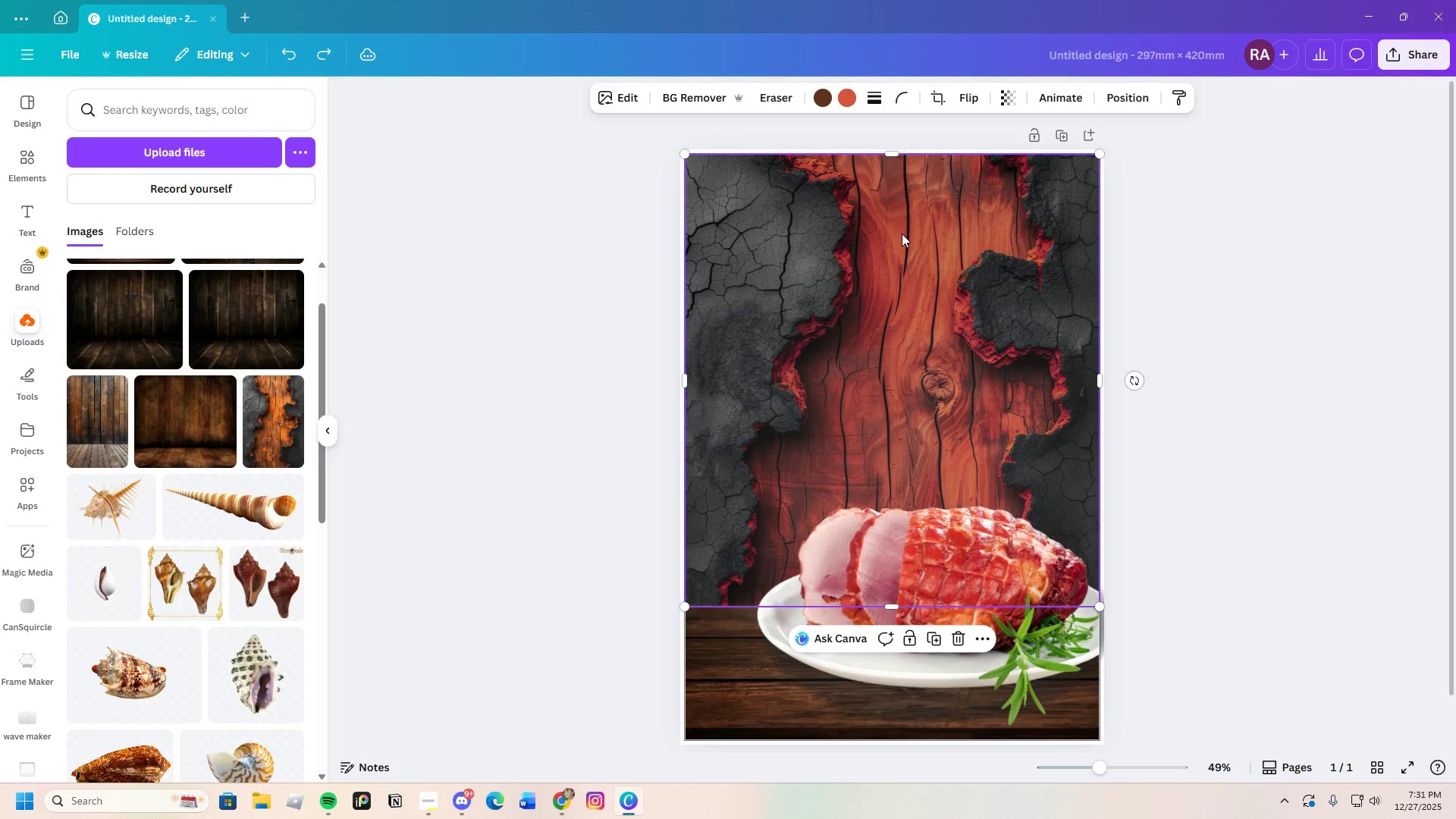 
left_click([1004, 102])
 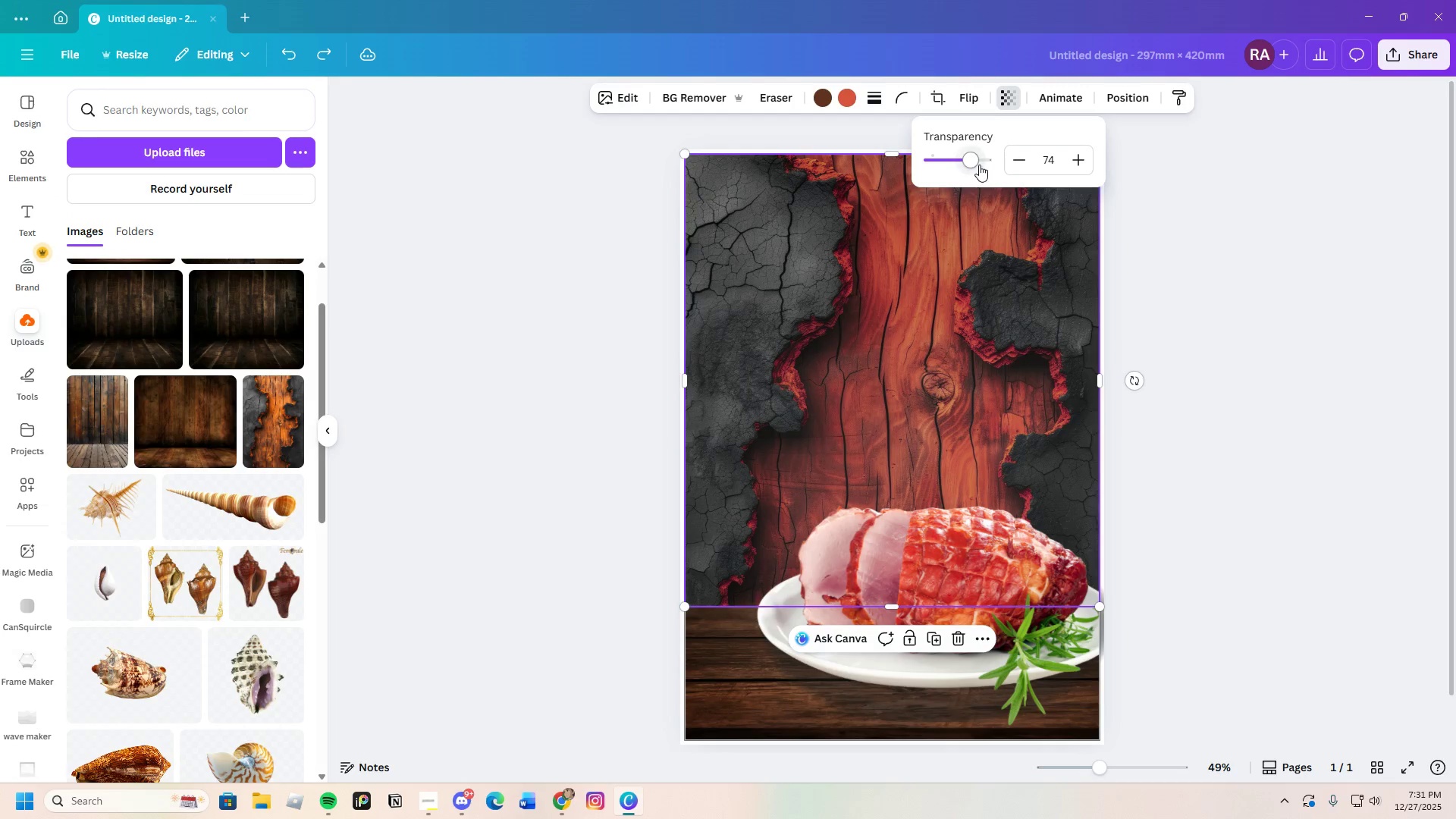 
left_click_drag(start_coordinate=[979, 165], to_coordinate=[1016, 168])
 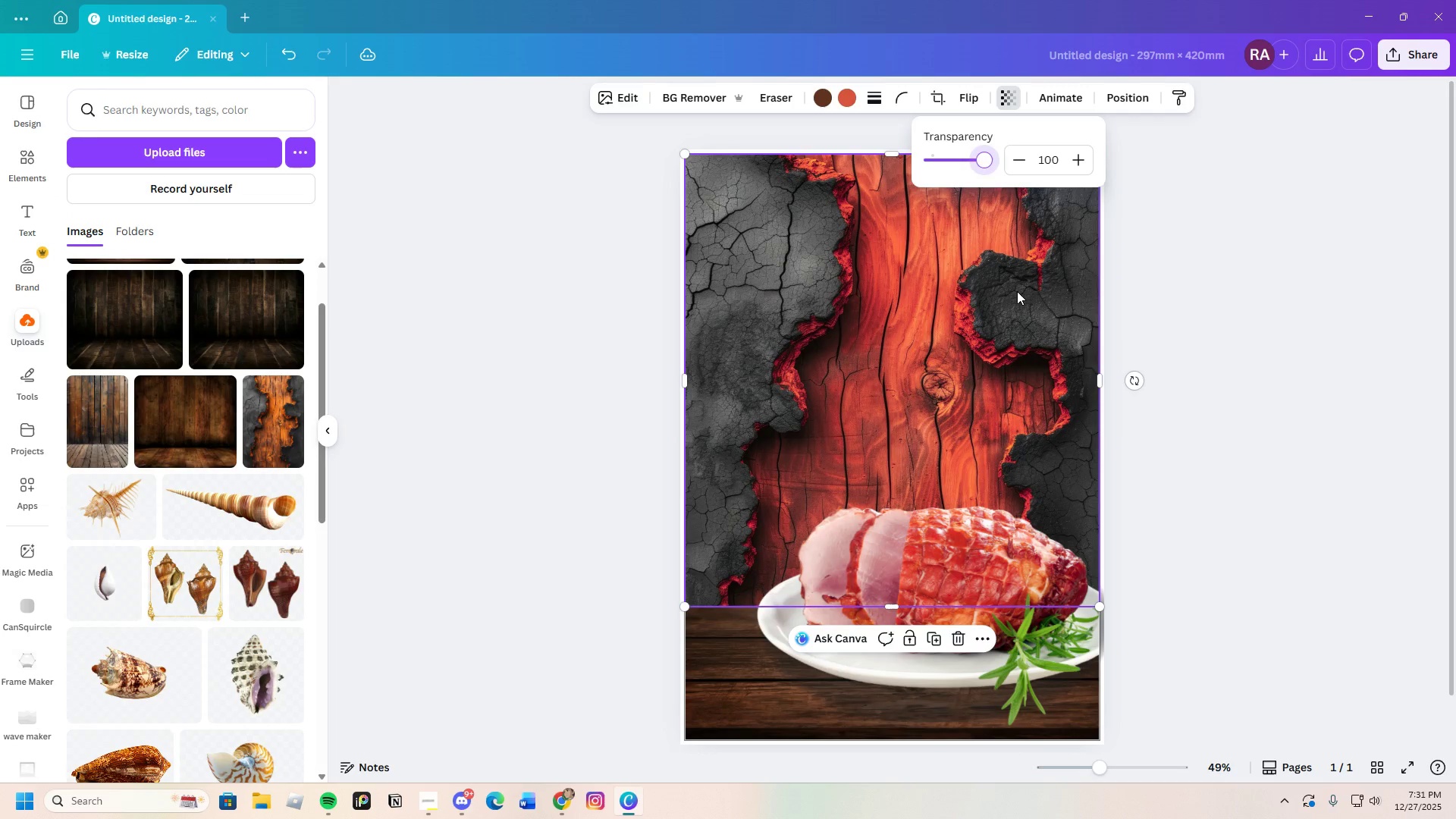 
left_click([1017, 292])
 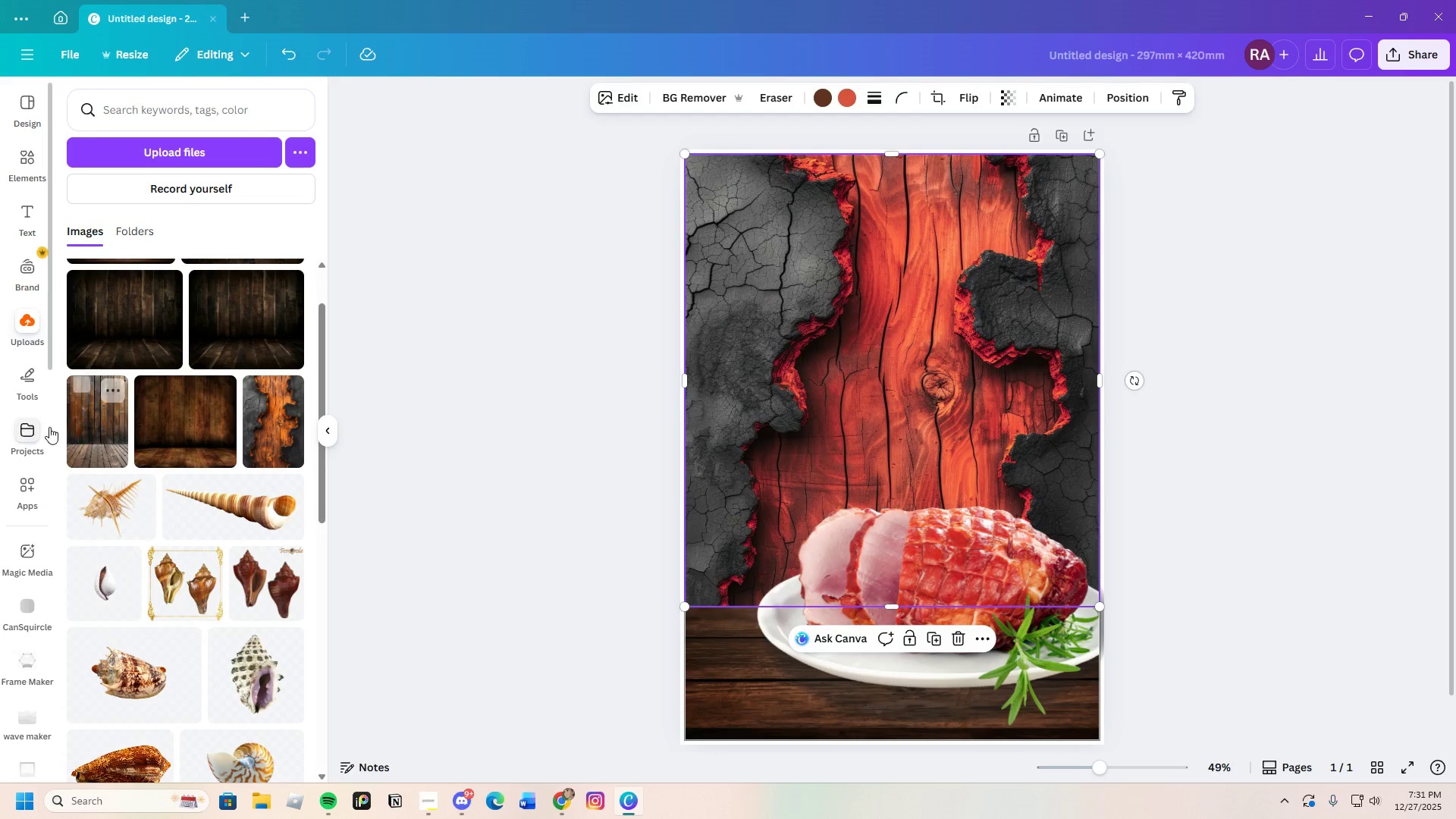 
mouse_move([58, 500])
 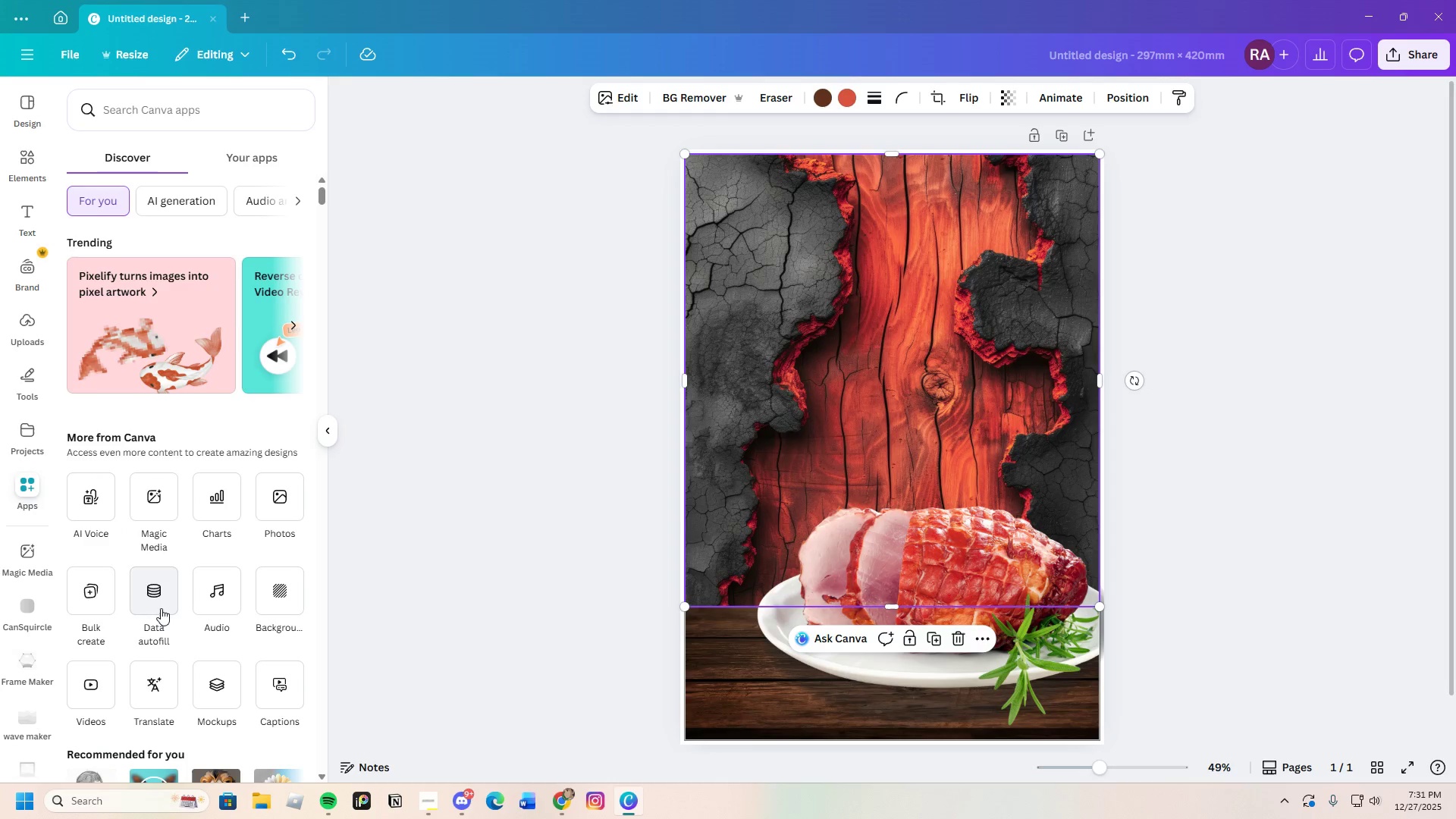 
scroll: coordinate [161, 608], scroll_direction: down, amount: 5.0
 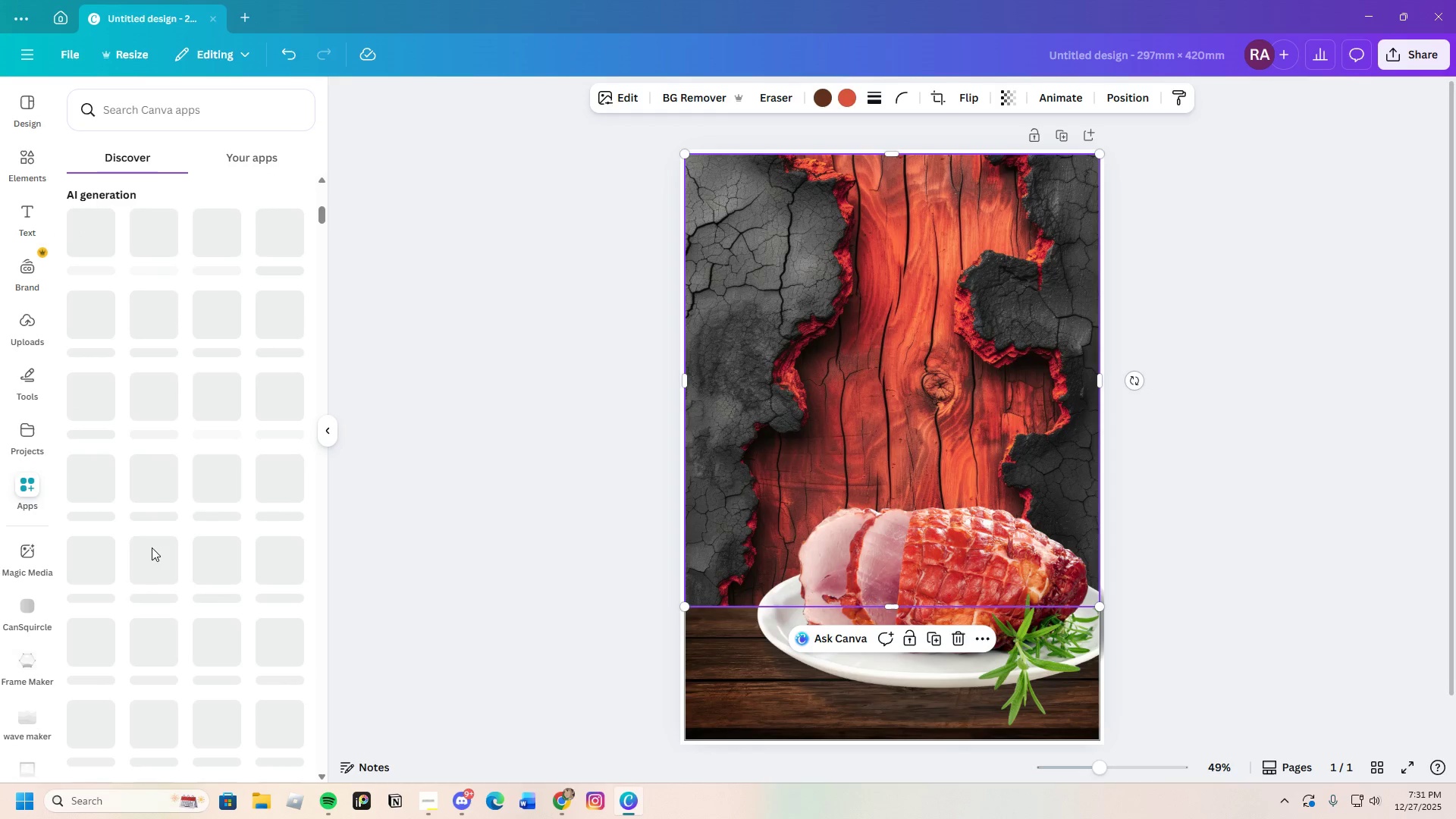 
mouse_move([220, 435])
 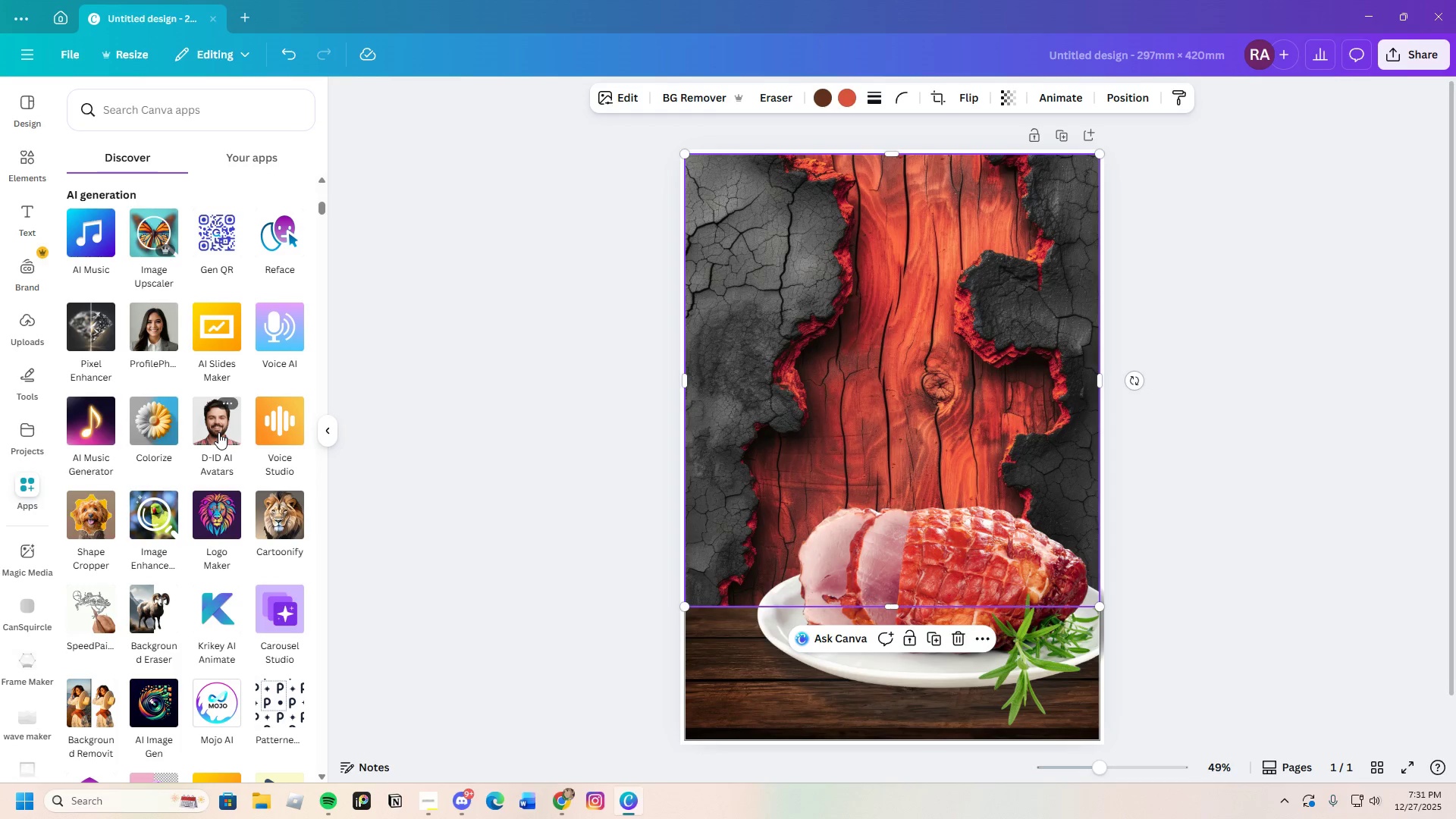 
scroll: coordinate [218, 432], scroll_direction: down, amount: 2.0
 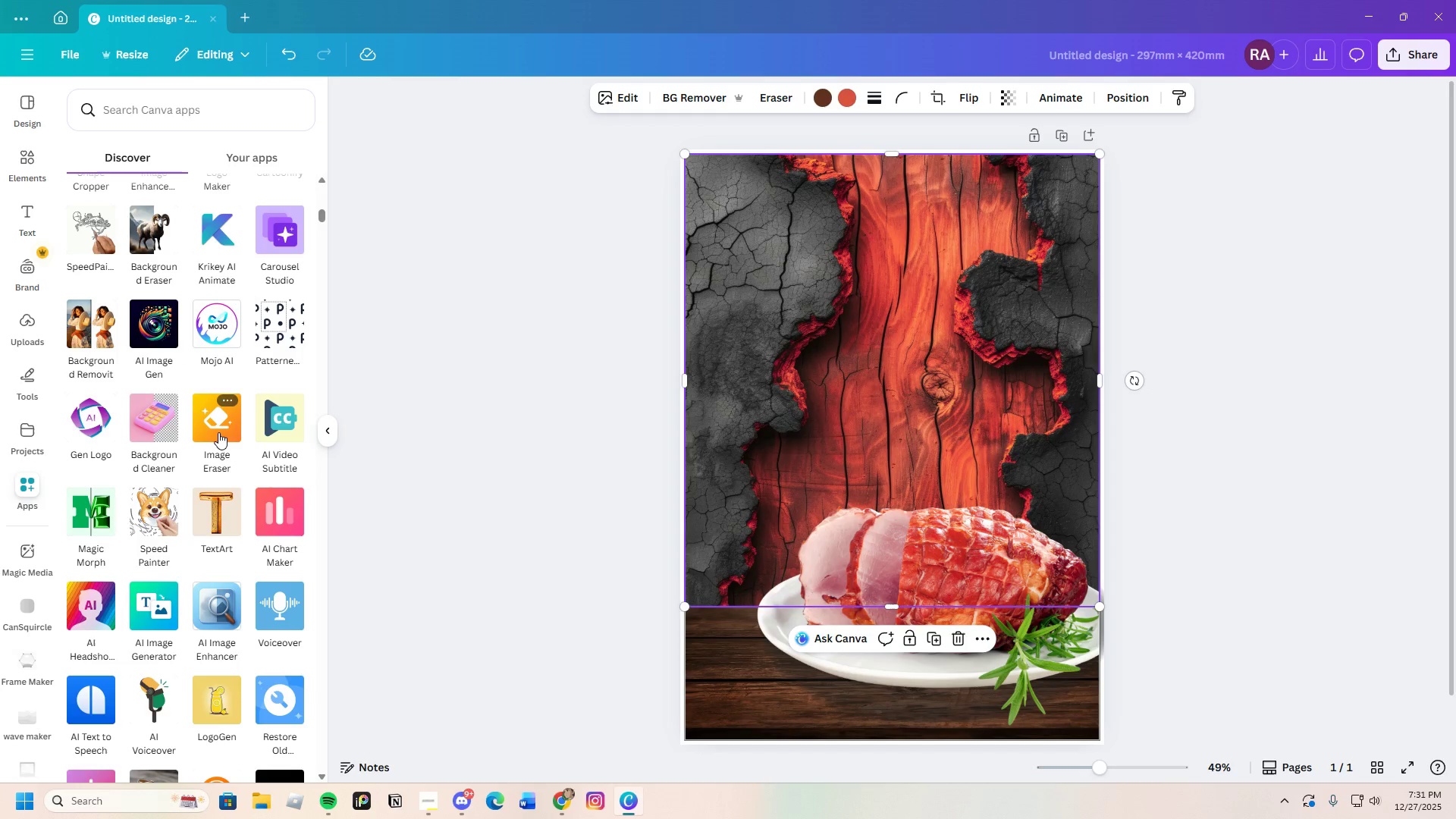 
wait(15.17)
 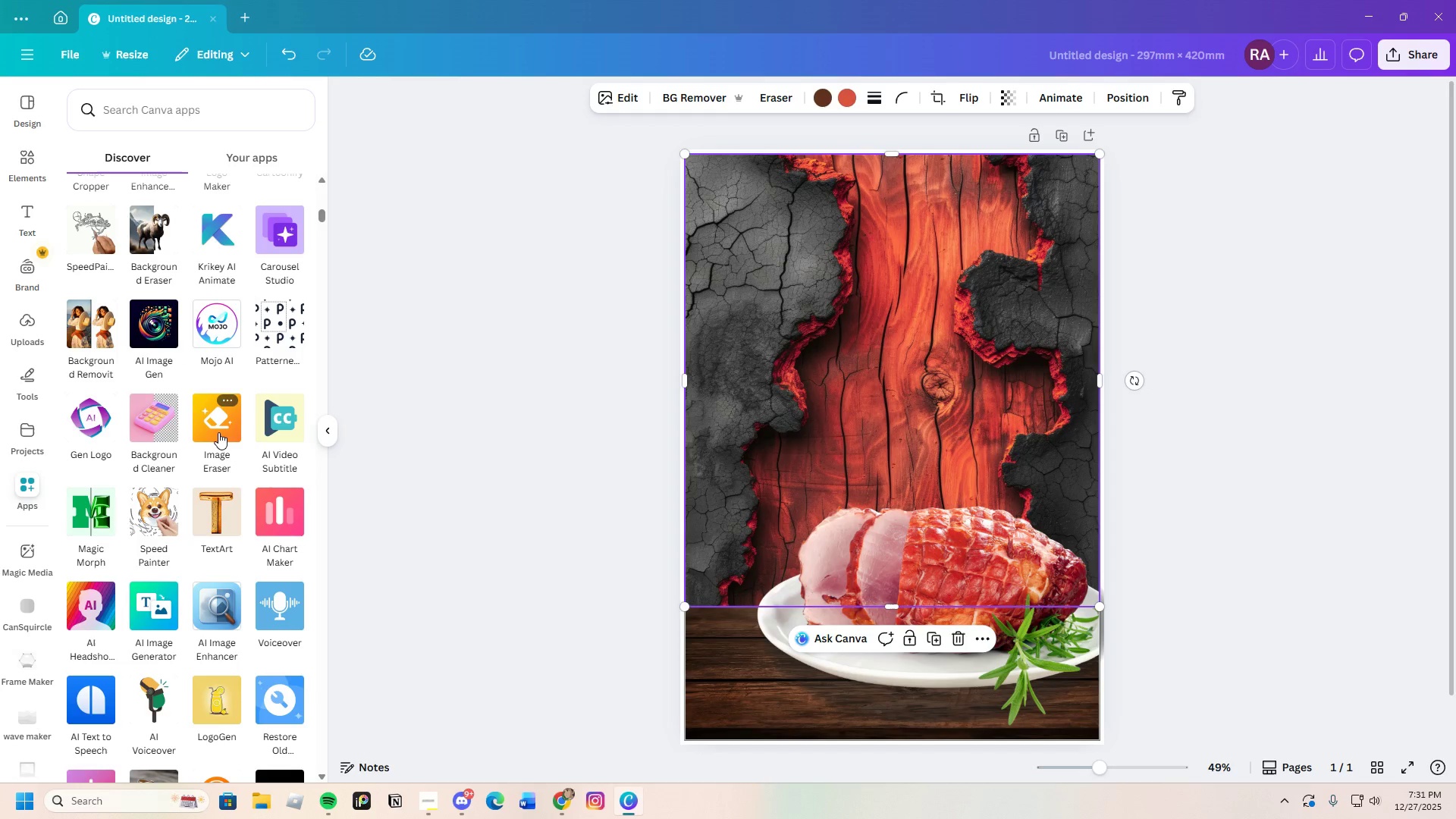 
left_click([281, 53])
 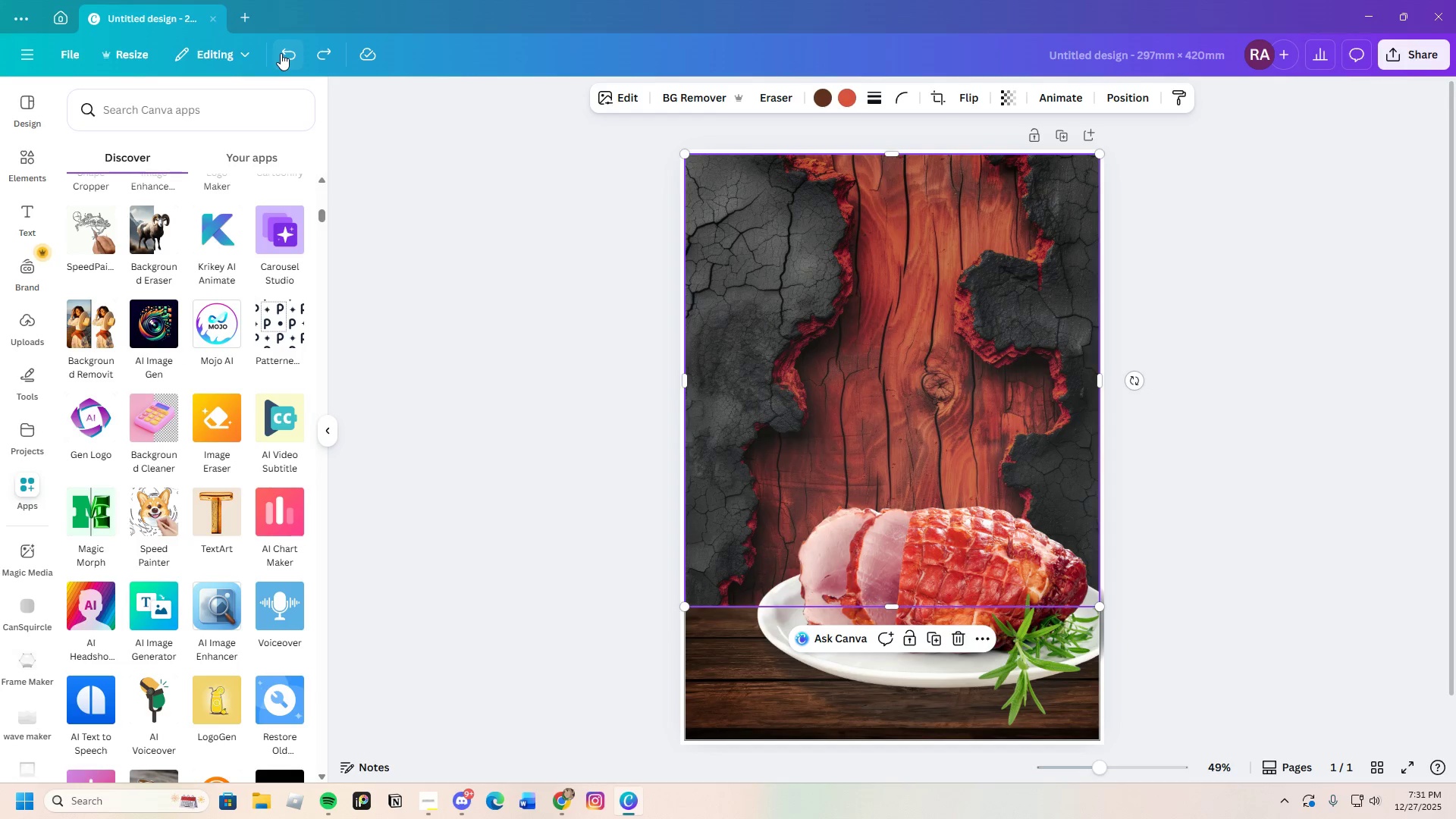 
left_click([281, 53])
 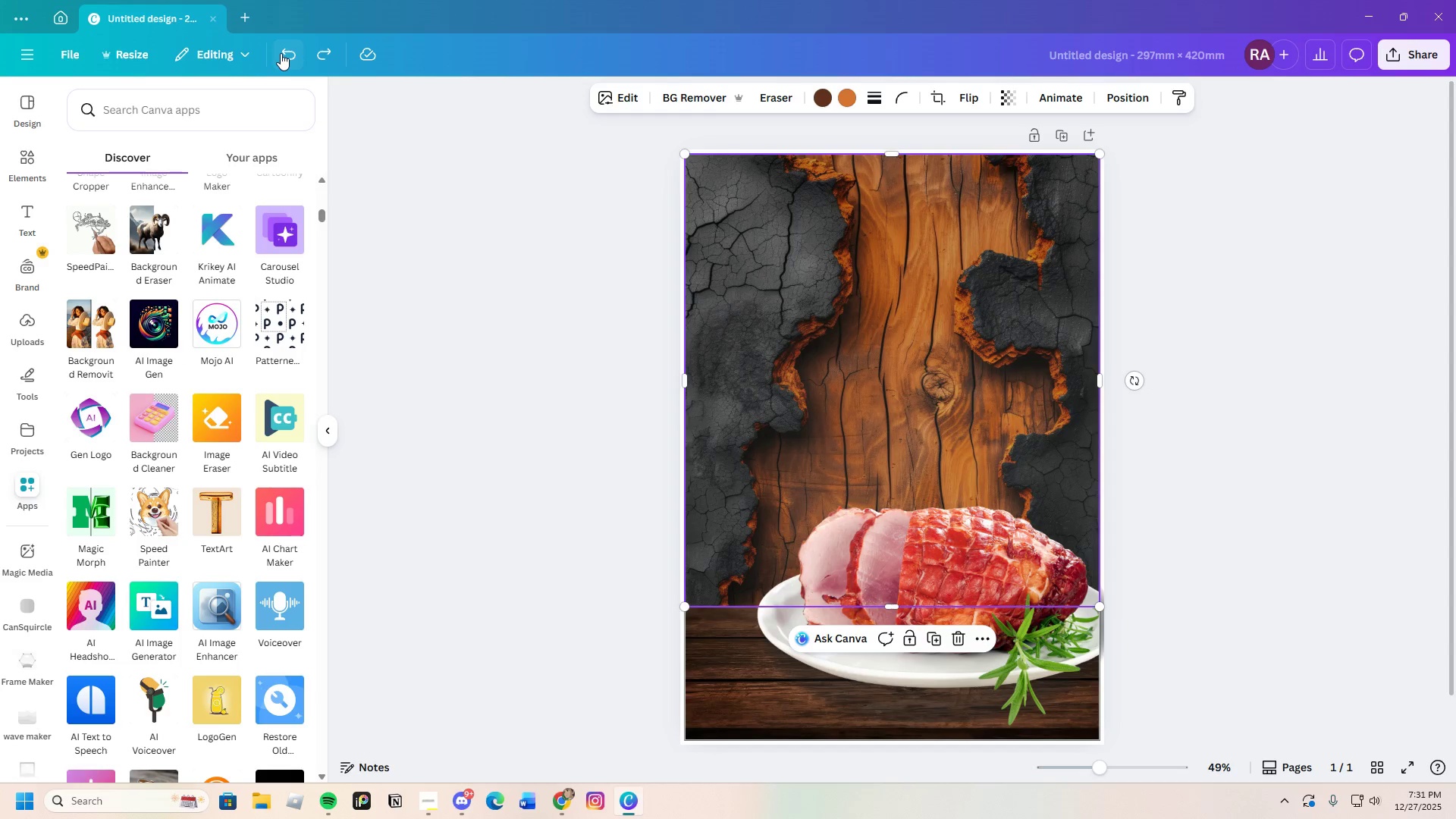 
left_click([281, 53])
 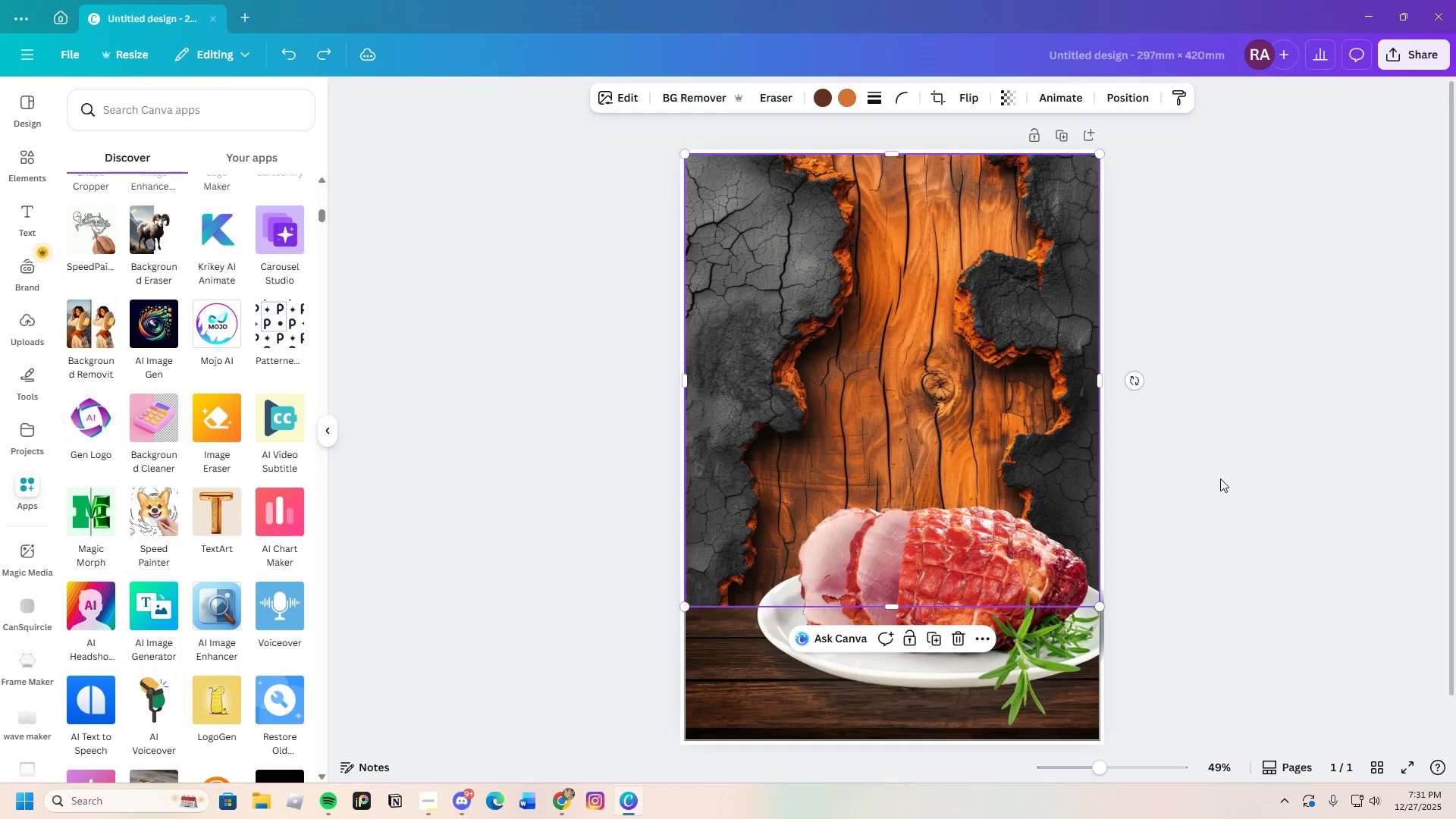 
double_click([1220, 479])
 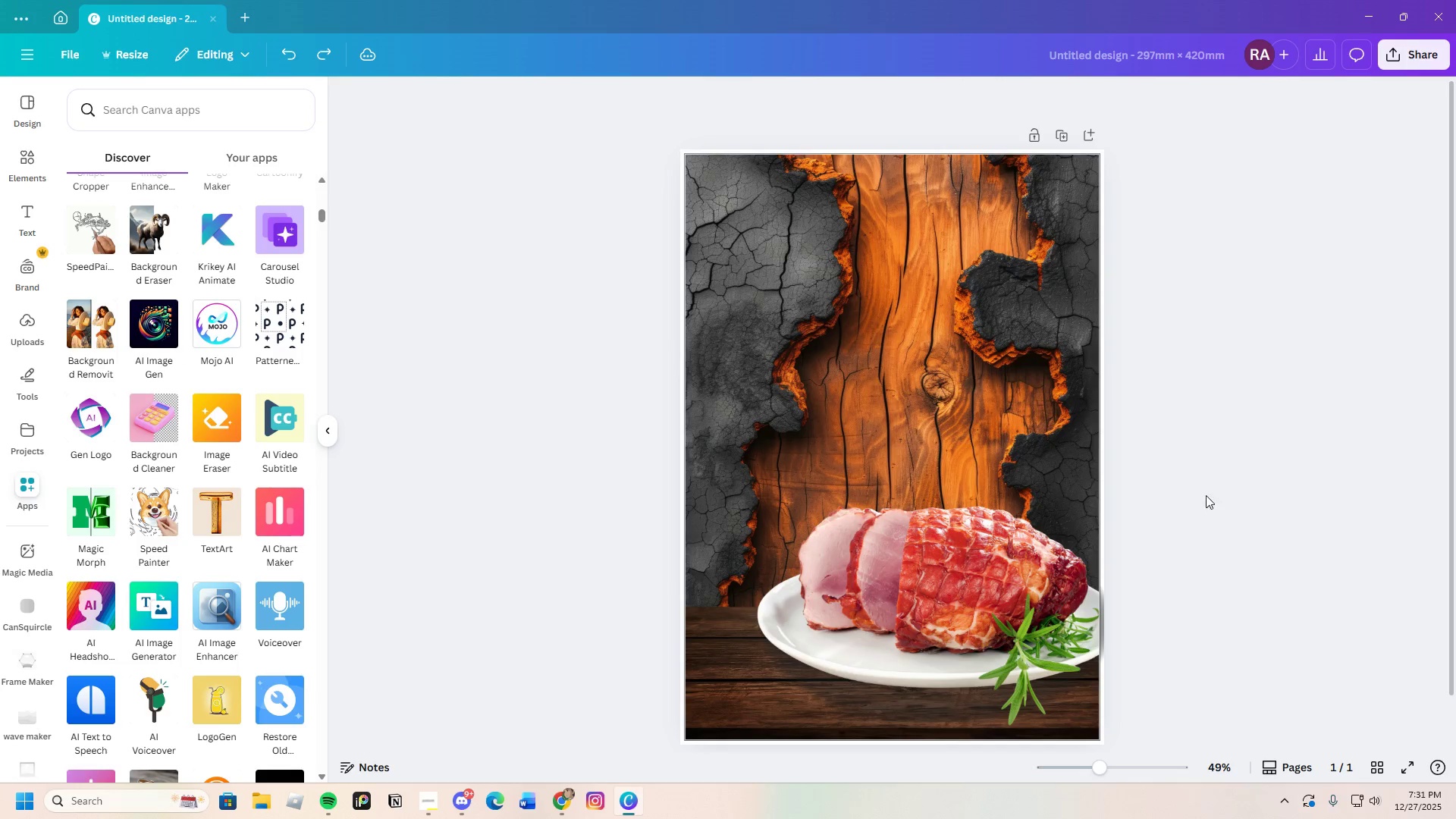 
scroll: coordinate [1155, 560], scroll_direction: up, amount: 2.0
 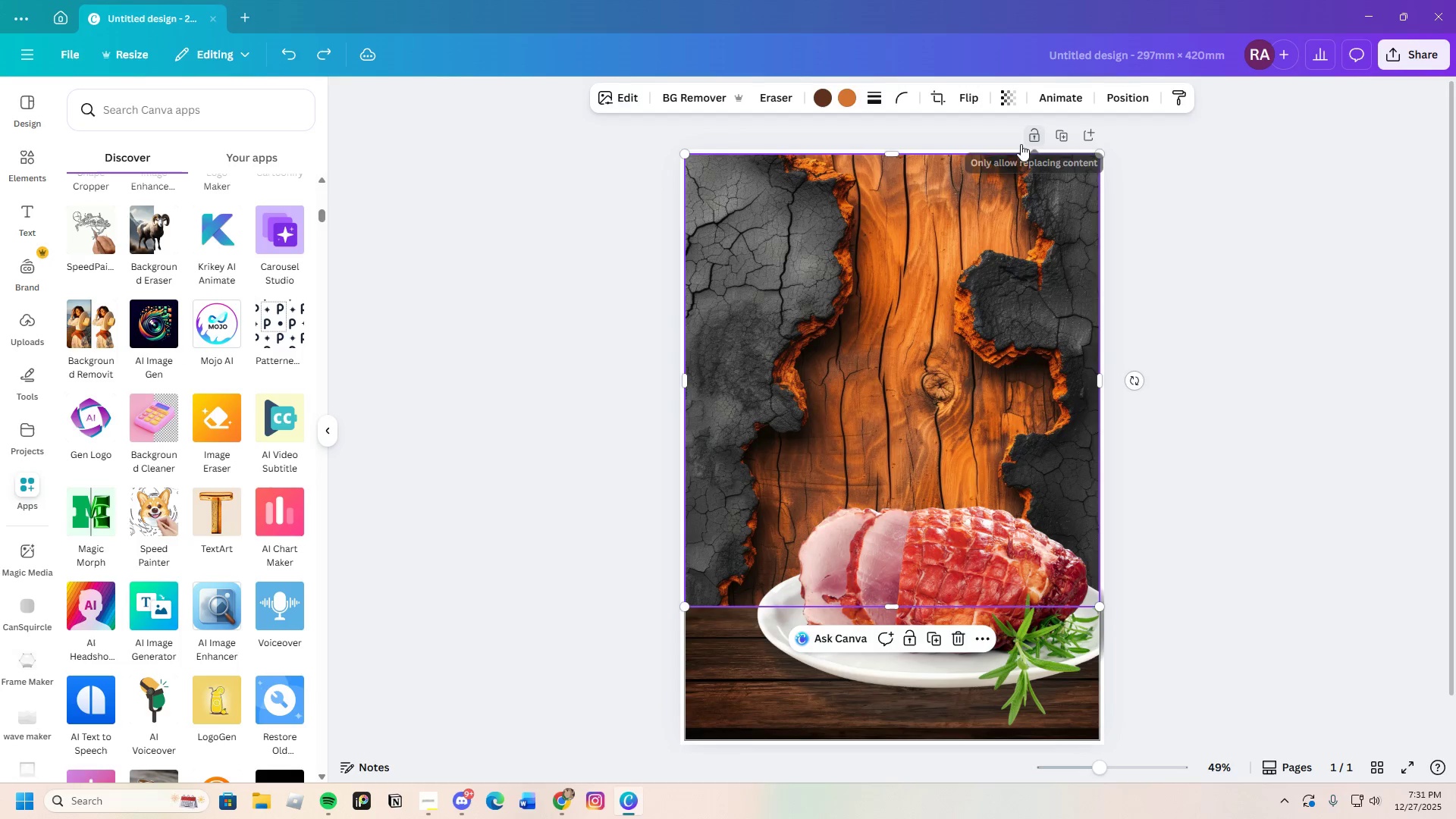 
scroll: coordinate [230, 609], scroll_direction: down, amount: 18.0
 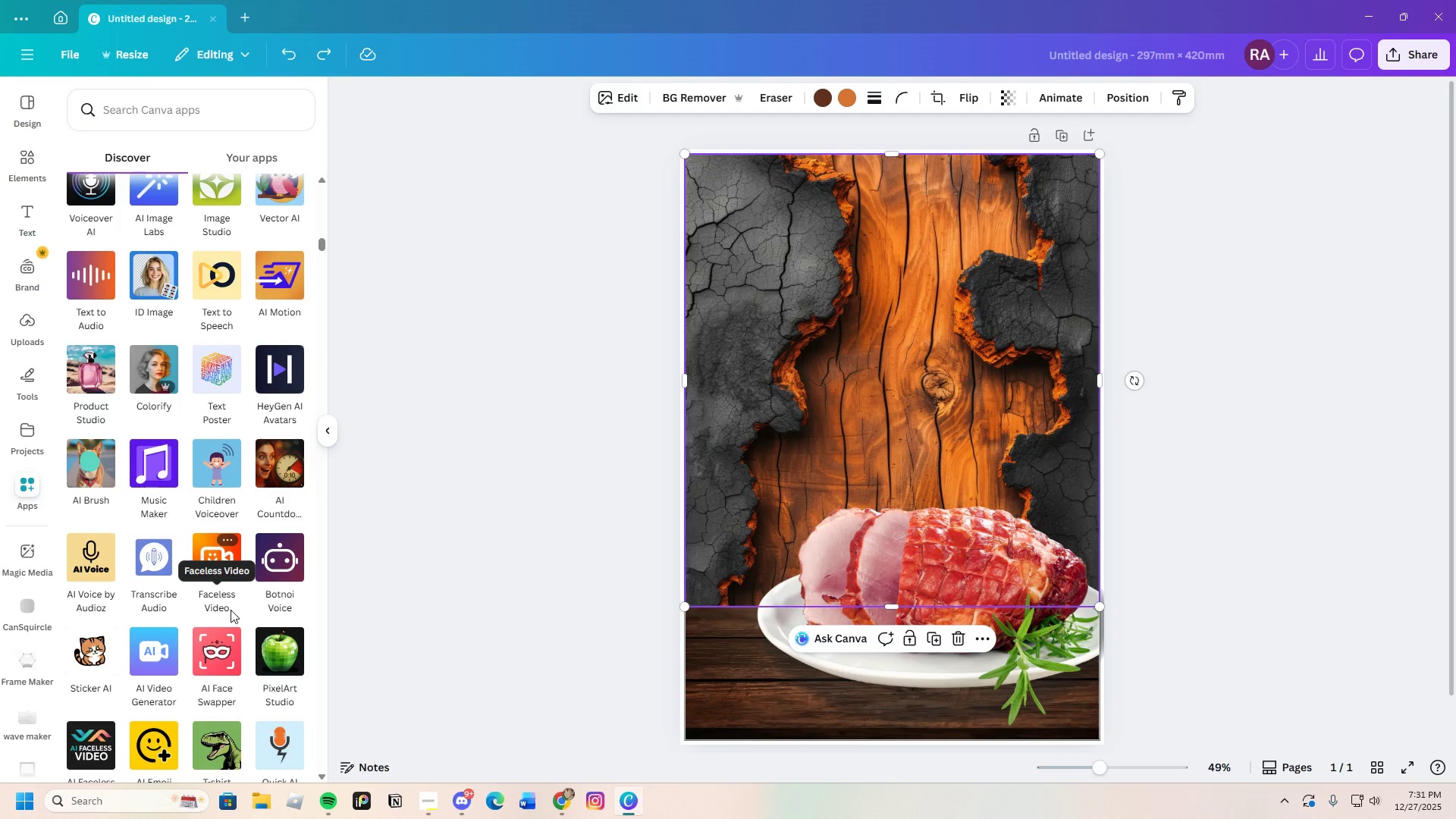 
left_click([904, 495])
 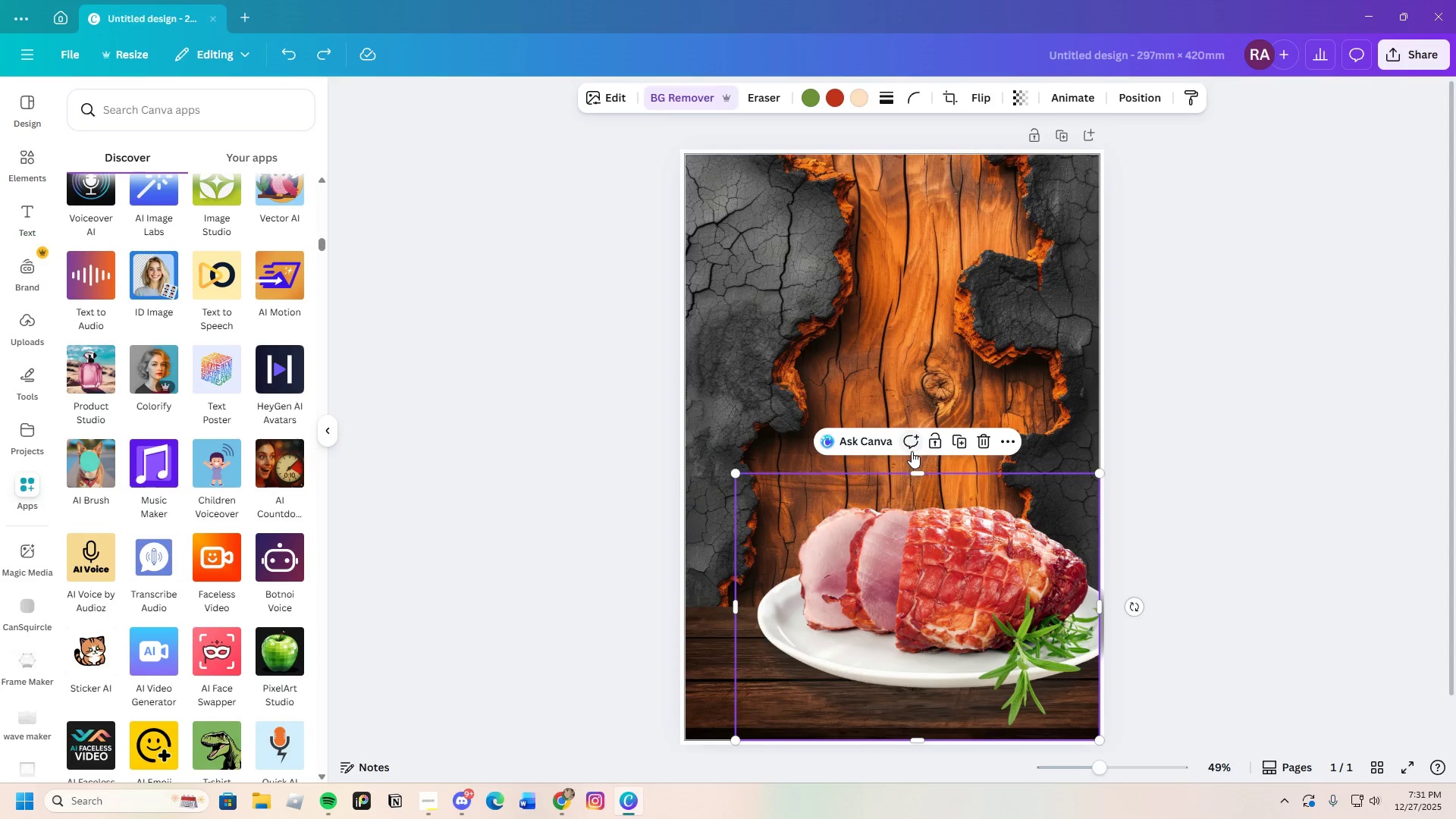 
left_click([905, 369])
 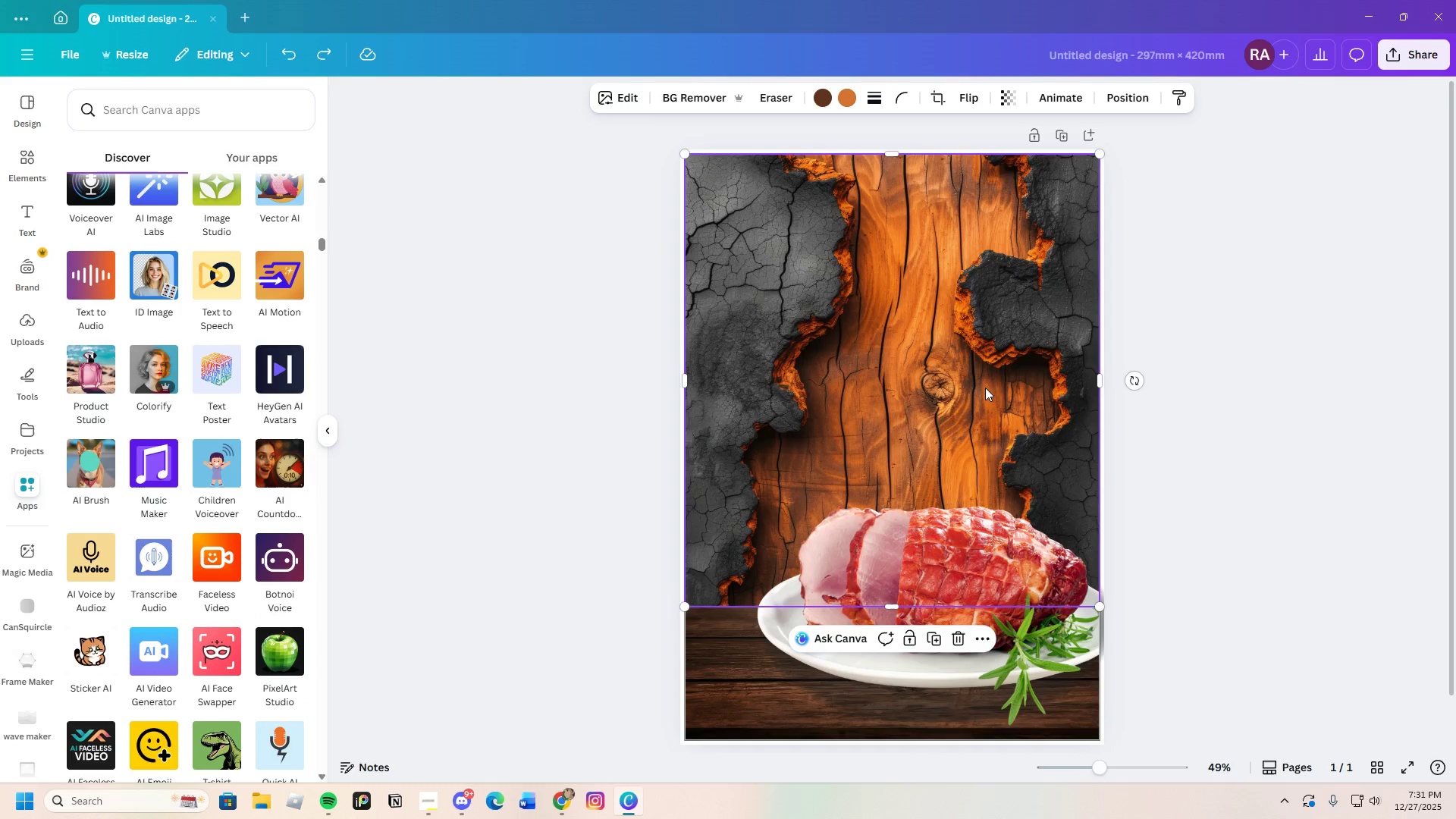 
left_click([957, 636])
 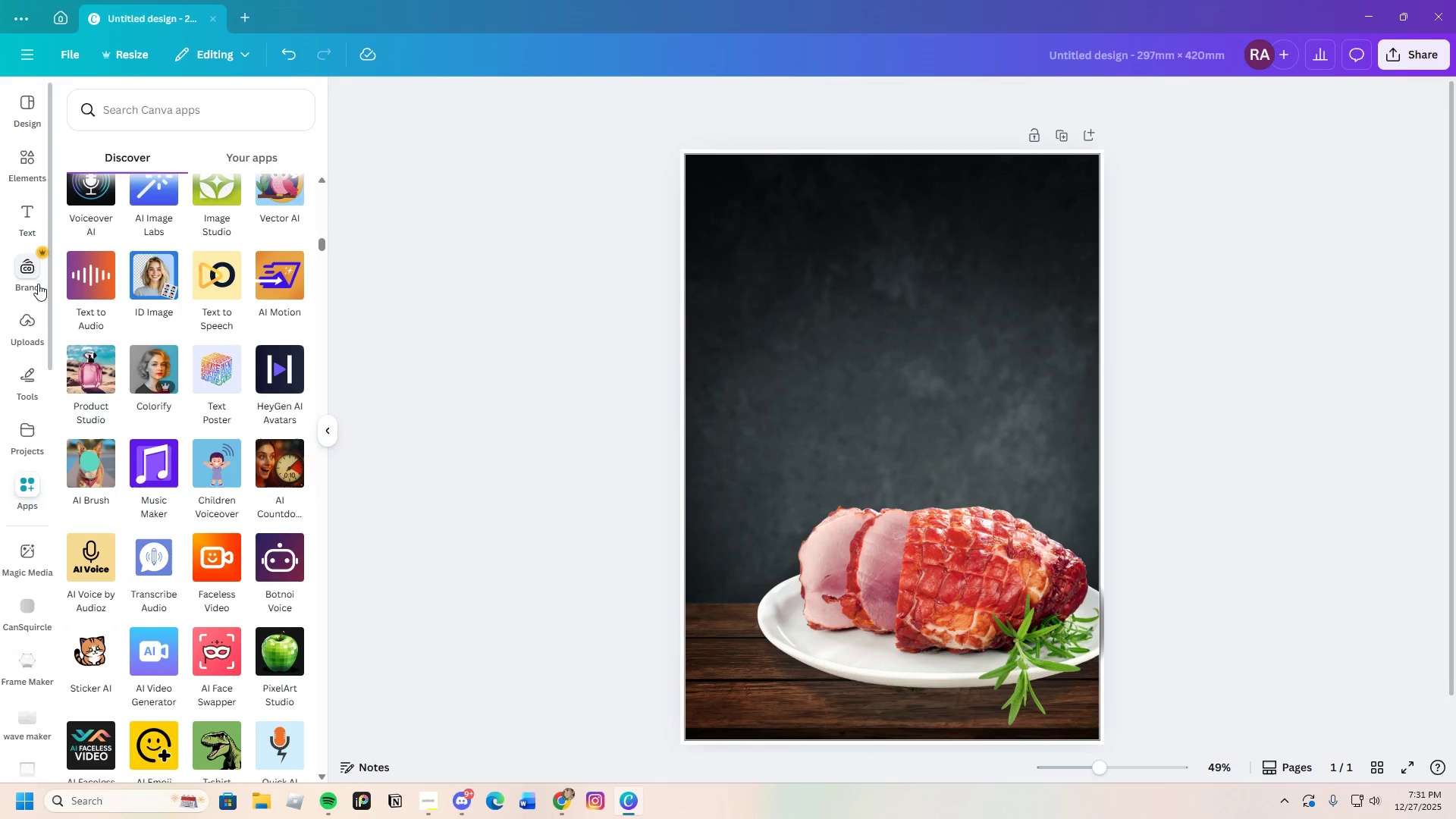 
left_click([22, 325])
 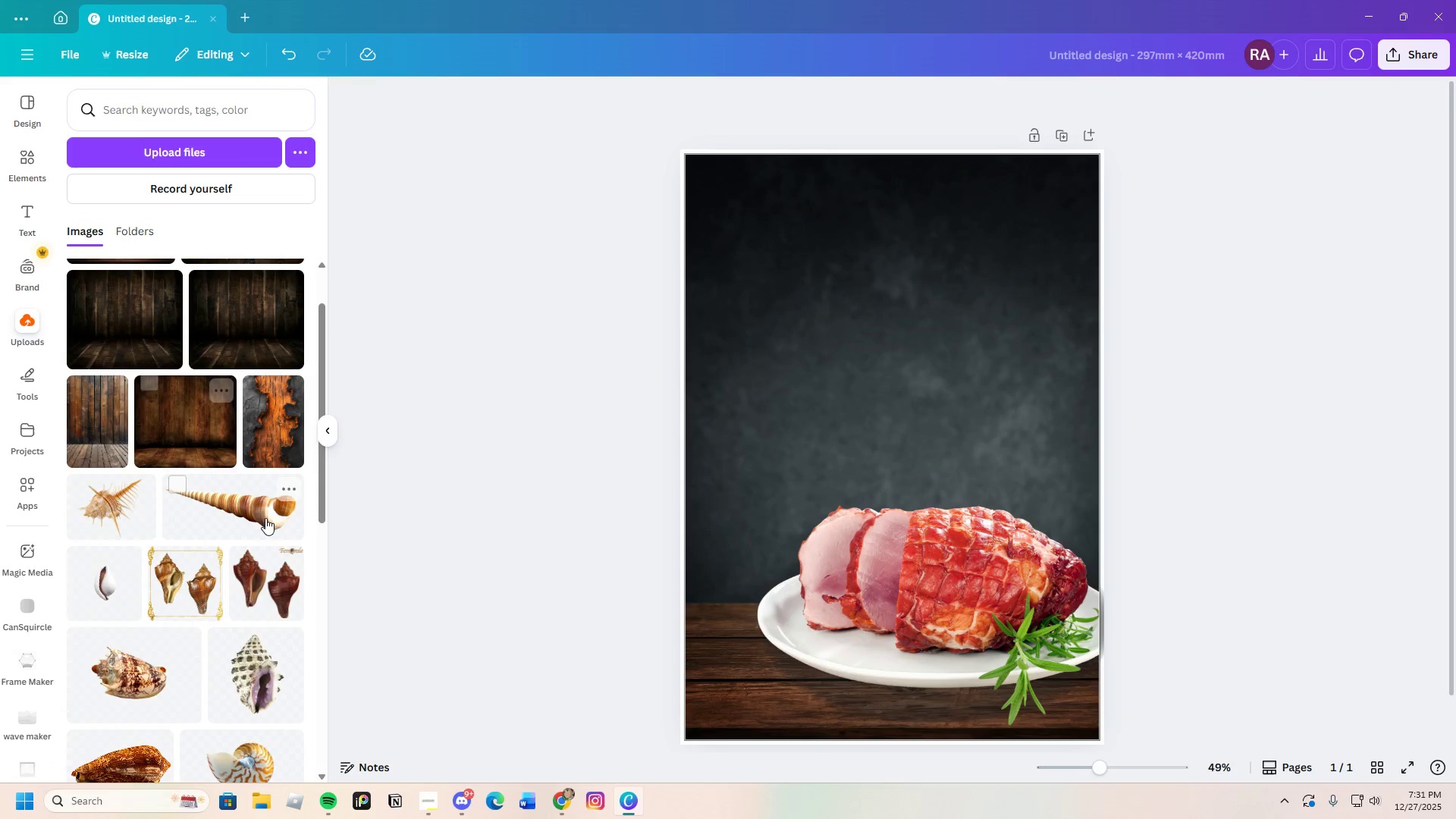 
scroll: coordinate [261, 502], scroll_direction: down, amount: 7.0
 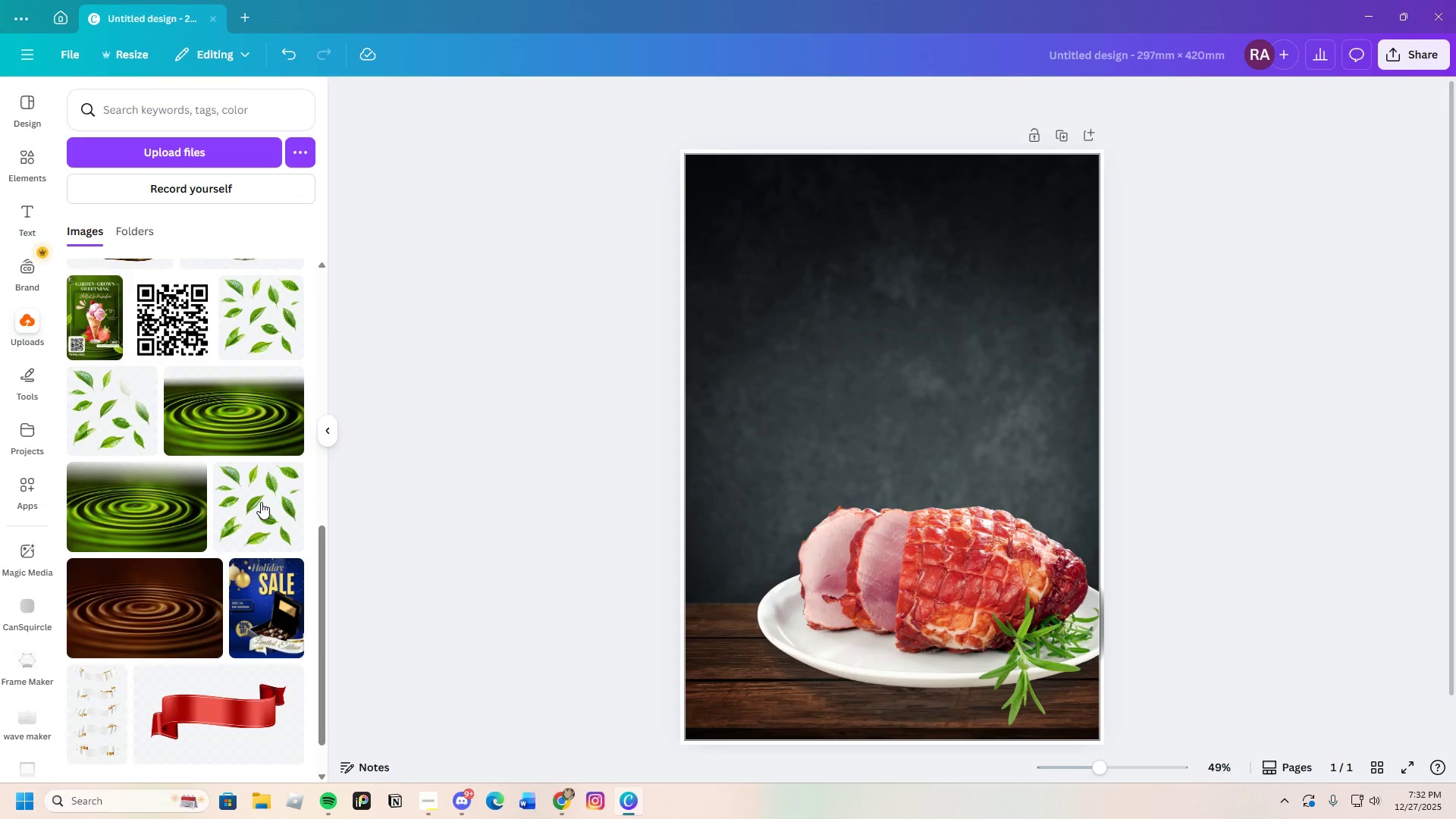 
scroll: coordinate [261, 500], scroll_direction: up, amount: 12.0
 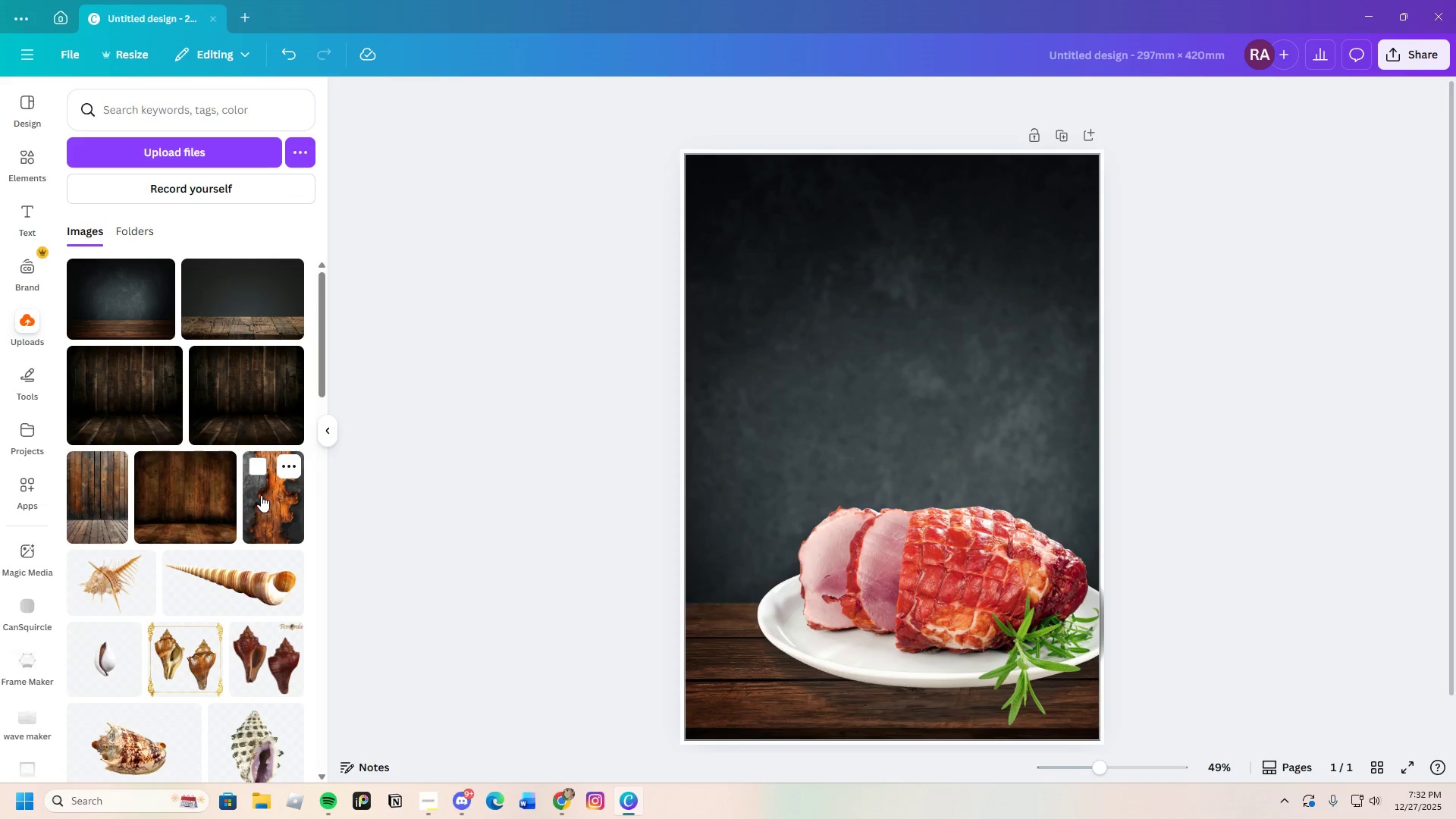 
left_click([199, 494])
 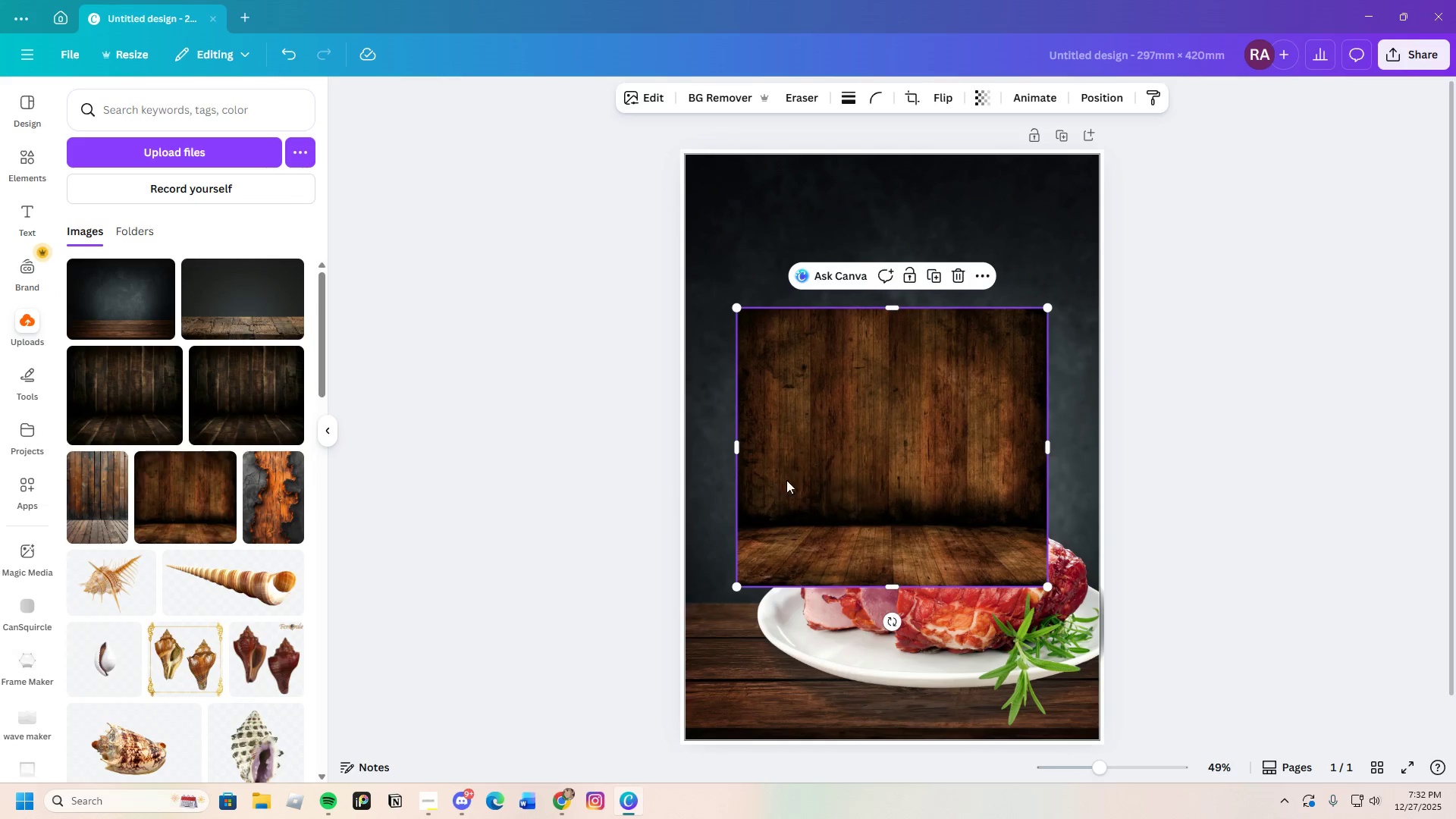 
left_click_drag(start_coordinate=[809, 476], to_coordinate=[759, 326])
 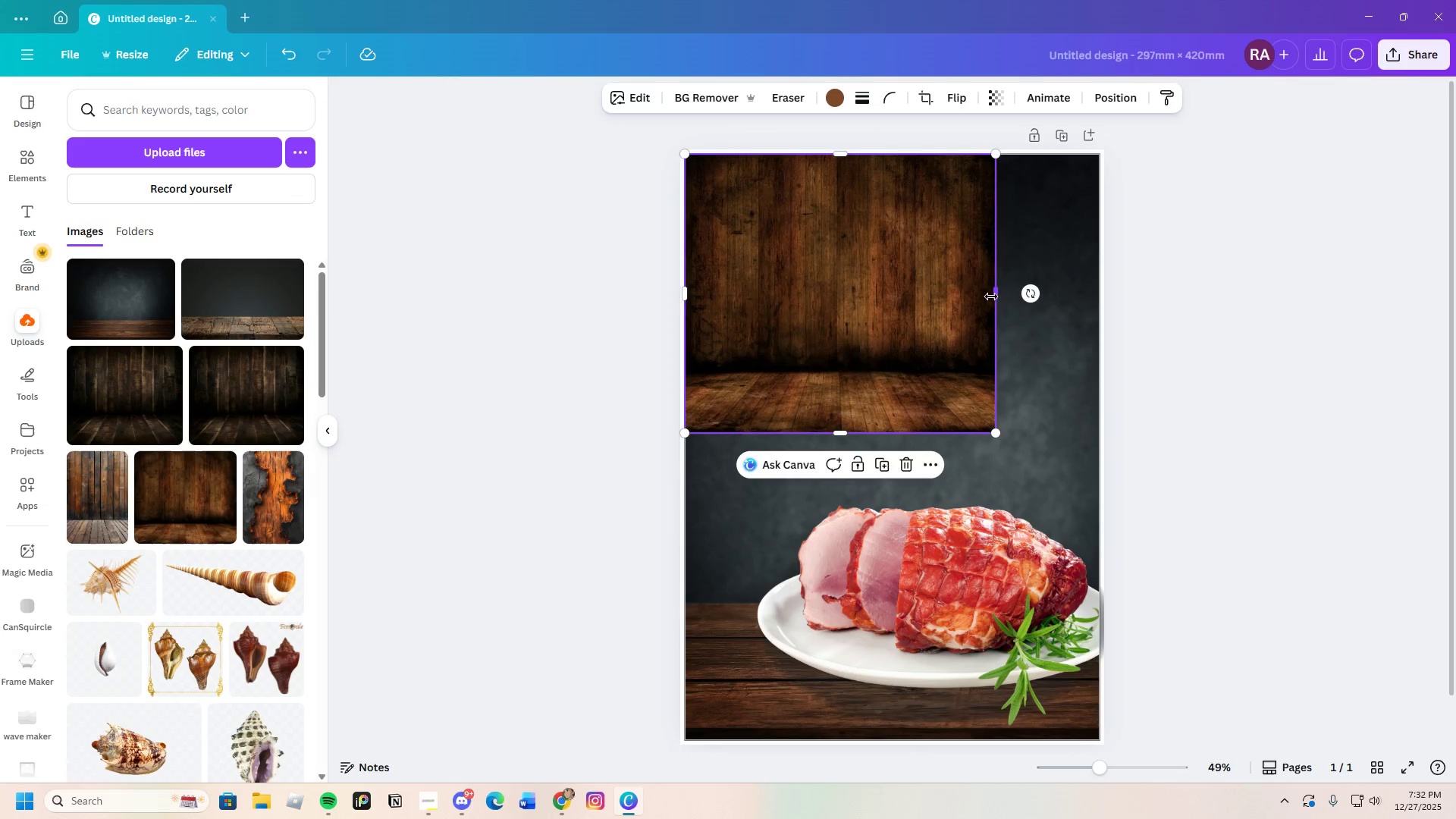 
left_click_drag(start_coordinate=[996, 295], to_coordinate=[1098, 318])
 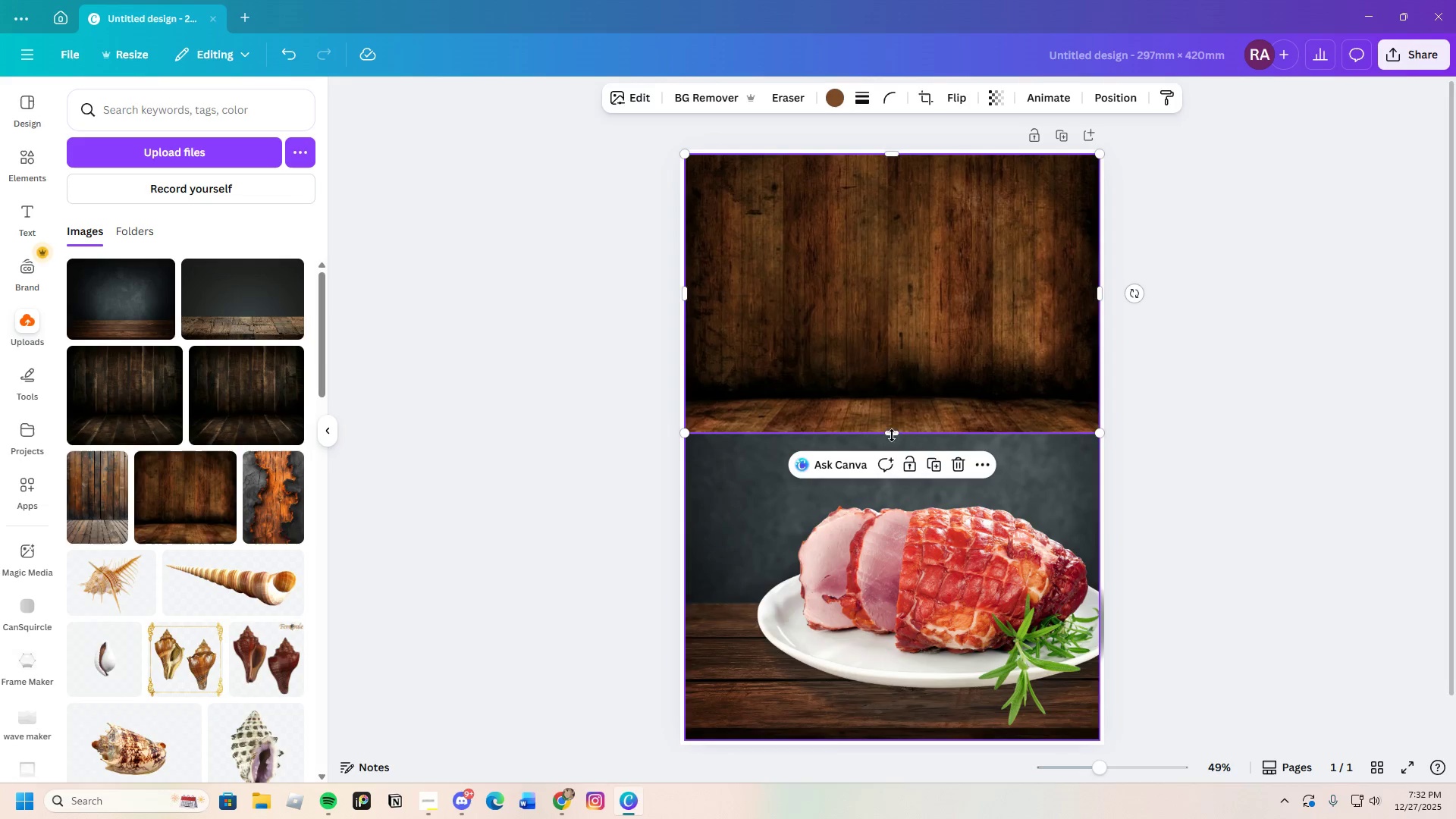 
left_click_drag(start_coordinate=[892, 434], to_coordinate=[900, 704])
 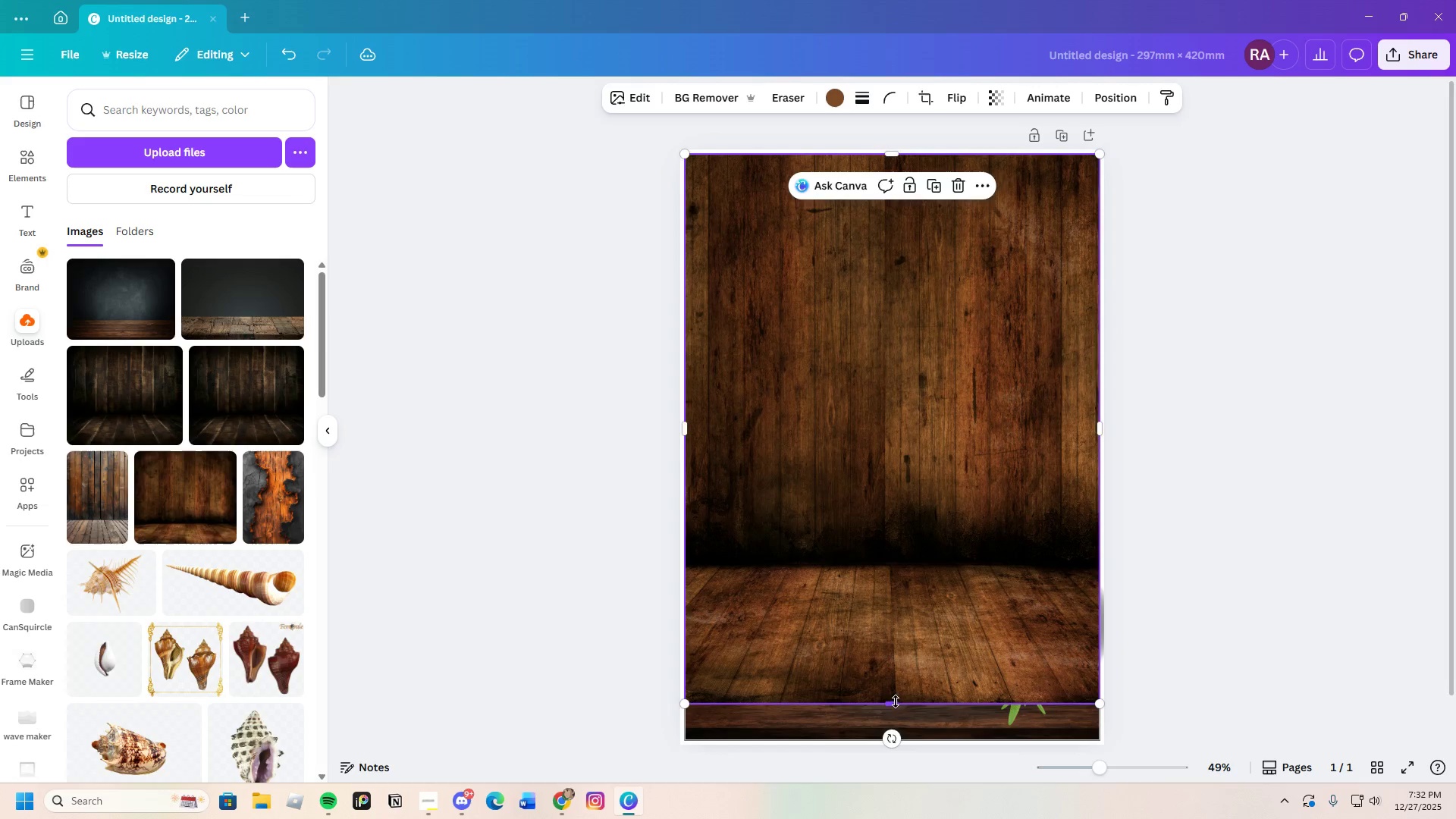 
left_click_drag(start_coordinate=[895, 703], to_coordinate=[921, 548])
 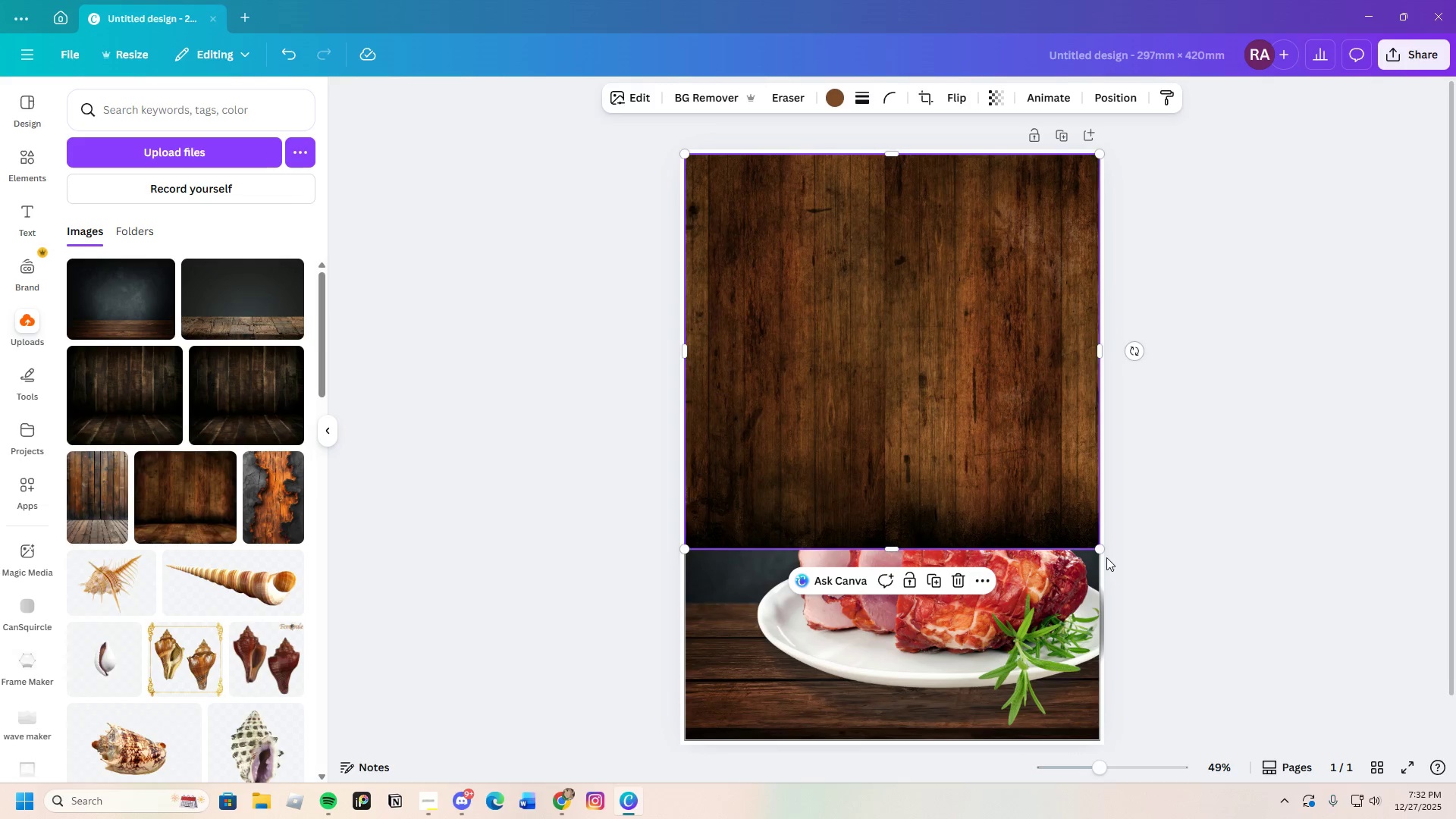 
left_click_drag(start_coordinate=[1100, 548], to_coordinate=[1120, 650])
 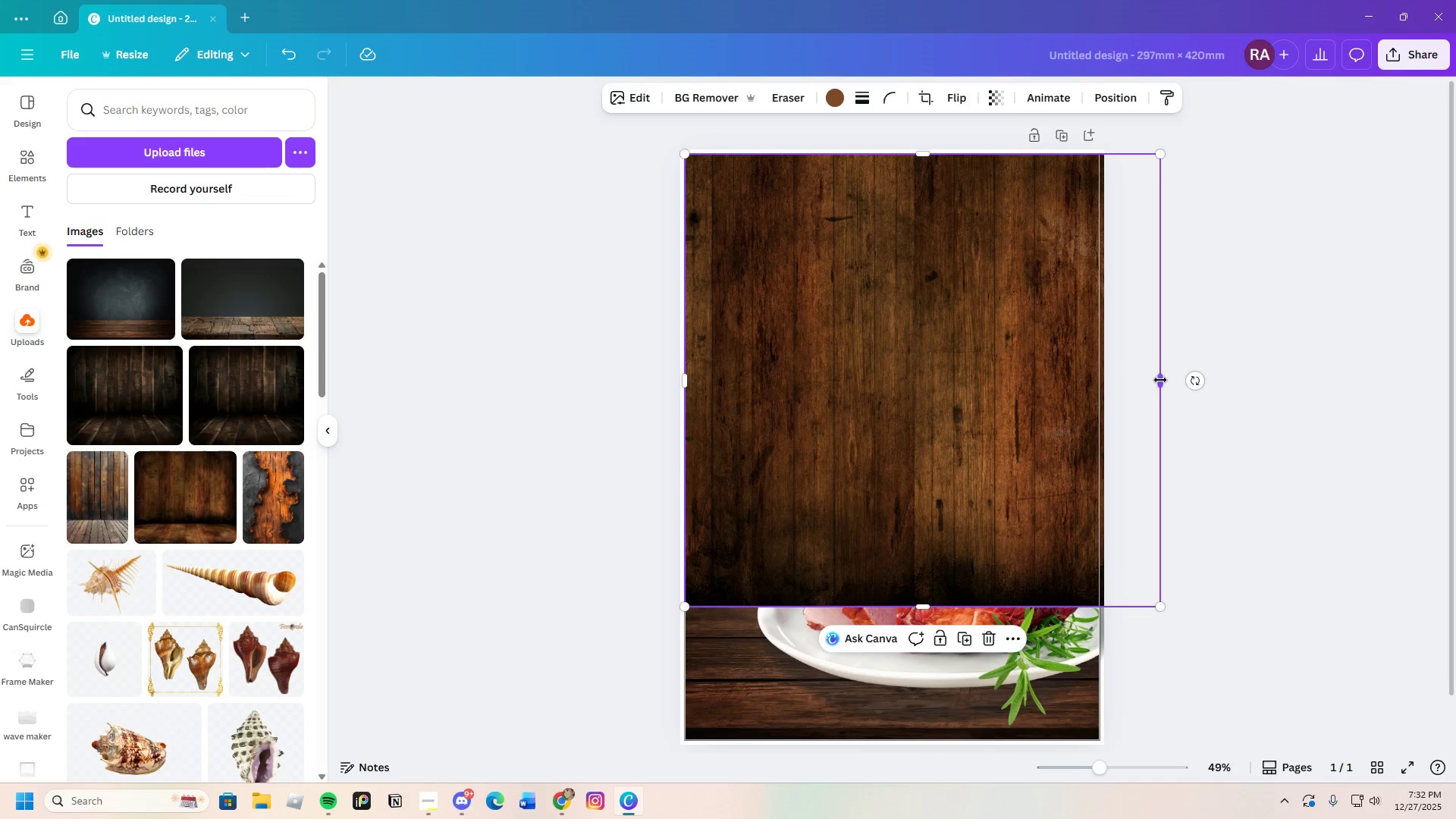 
left_click_drag(start_coordinate=[1163, 381], to_coordinate=[1103, 386])
 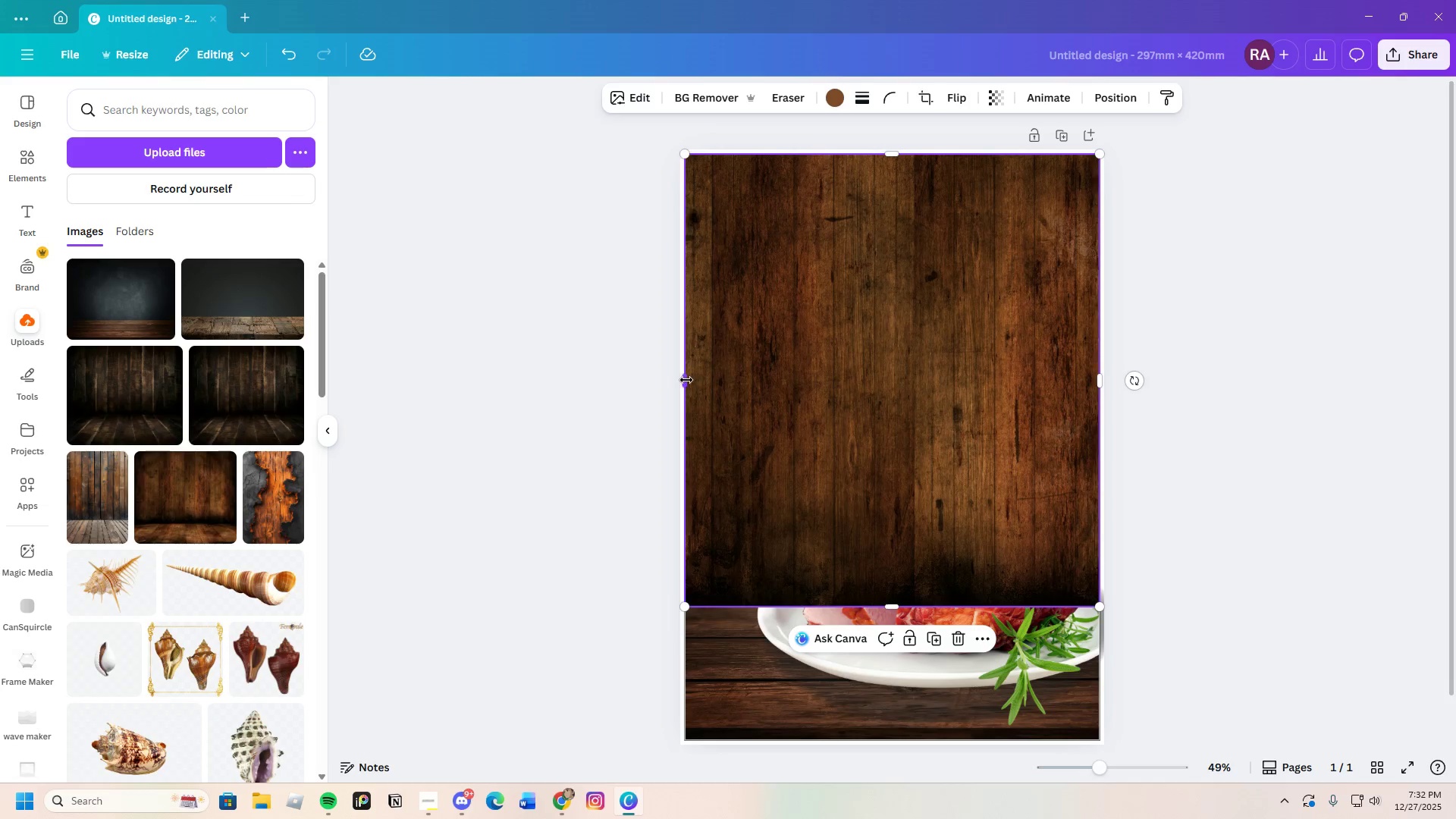 
left_click_drag(start_coordinate=[684, 381], to_coordinate=[686, 384])
 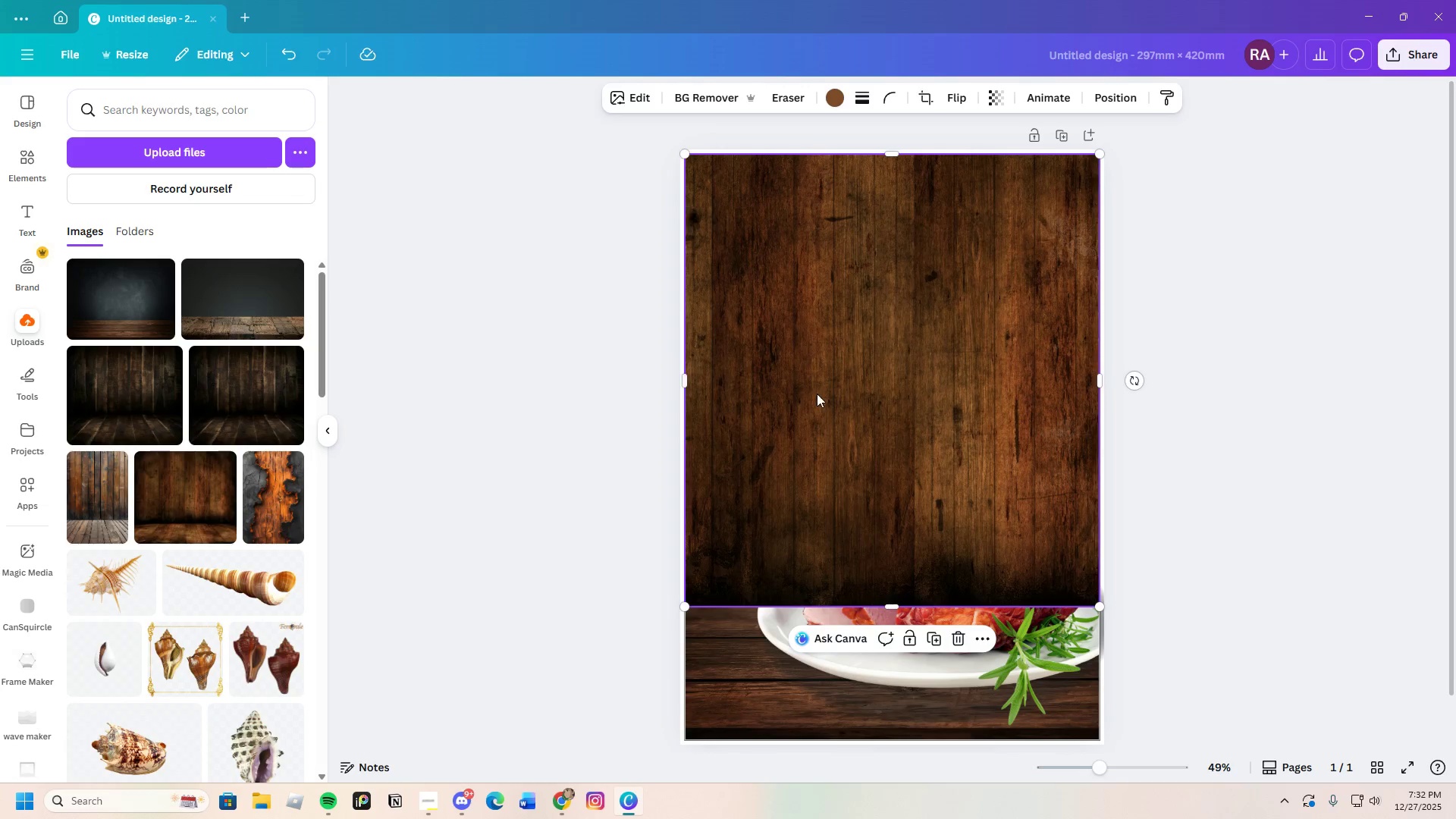 
scroll: coordinate [817, 394], scroll_direction: up, amount: 1.0
 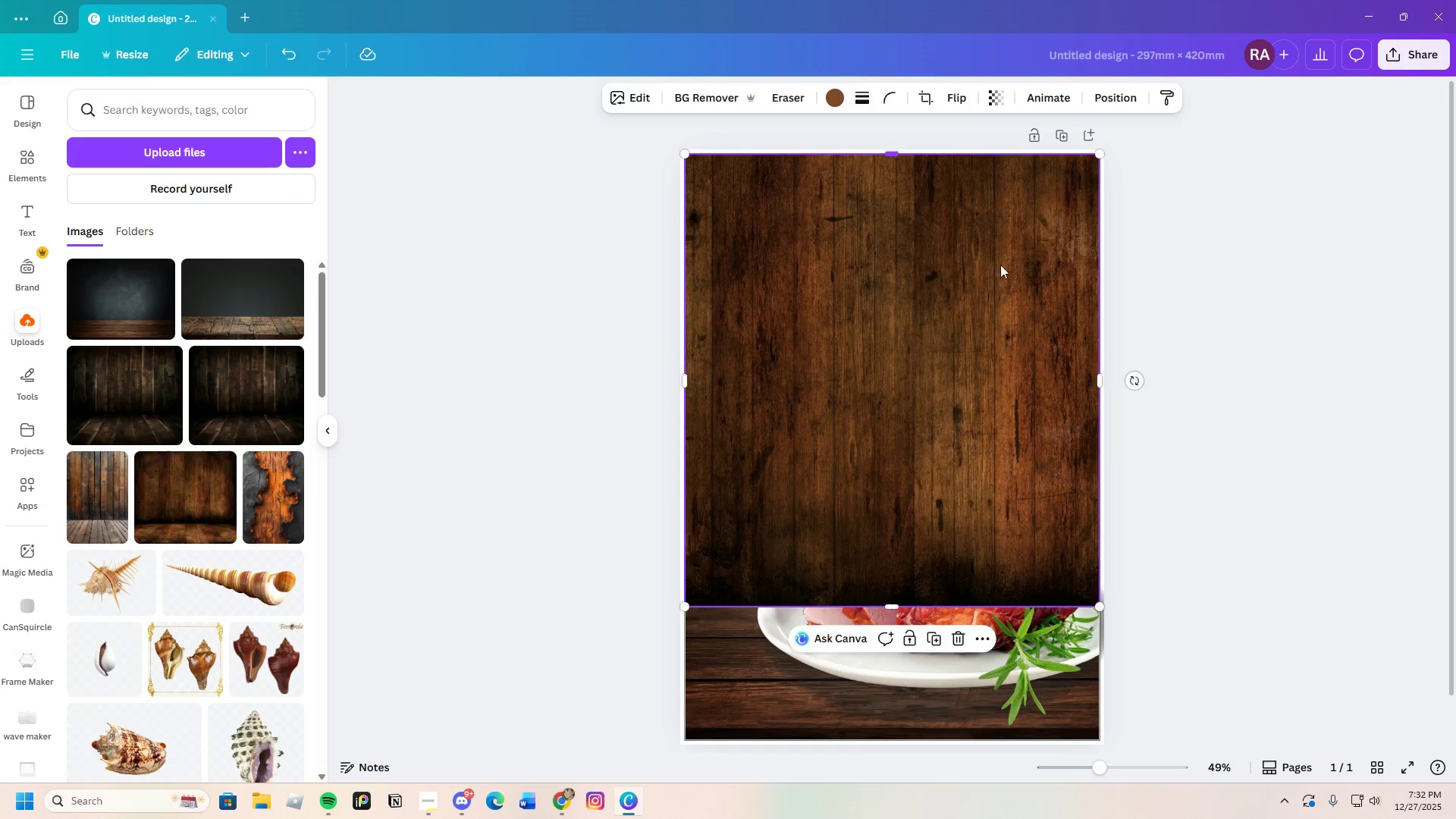 
double_click([927, 375])
 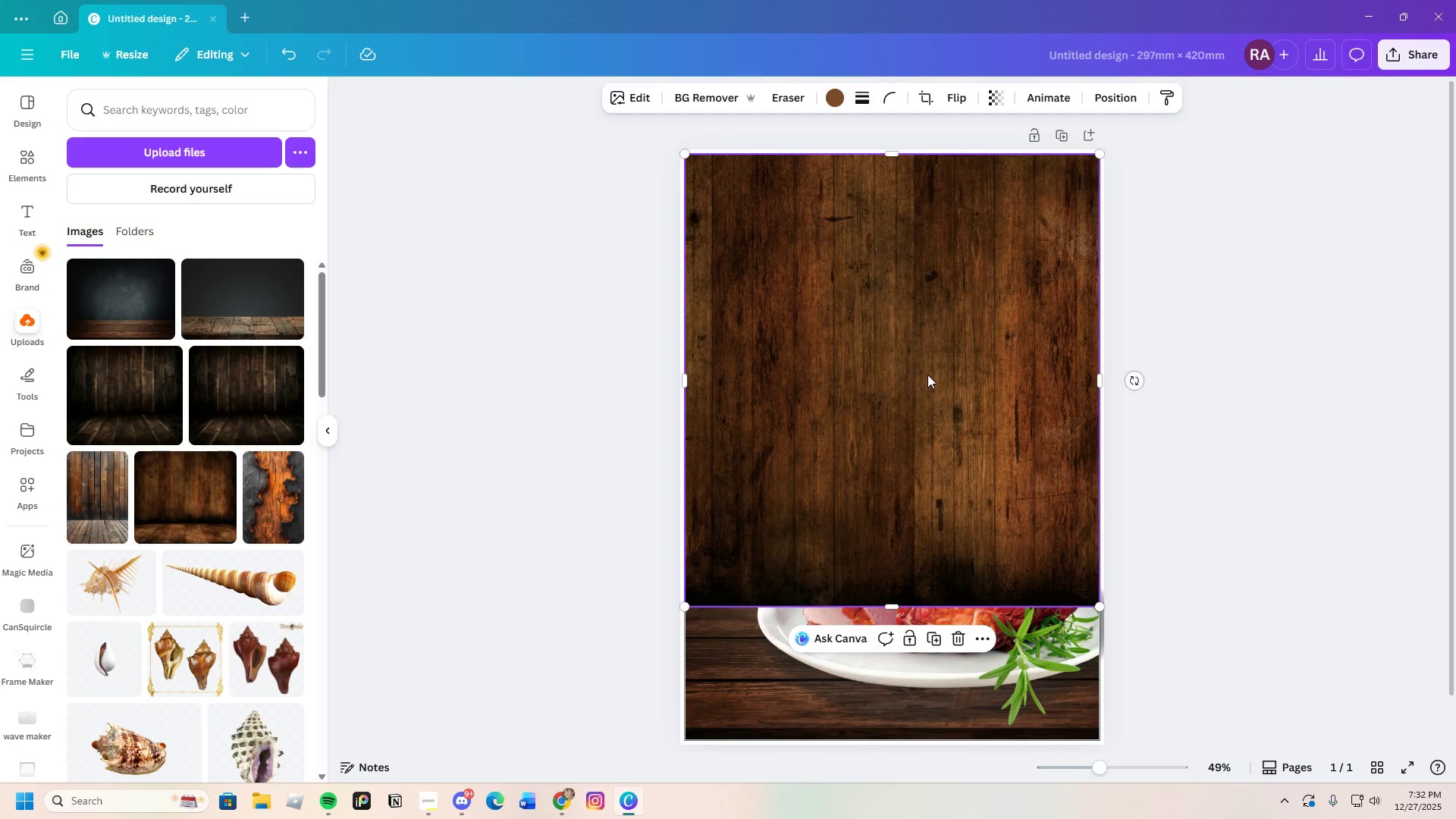 
right_click([927, 375])
 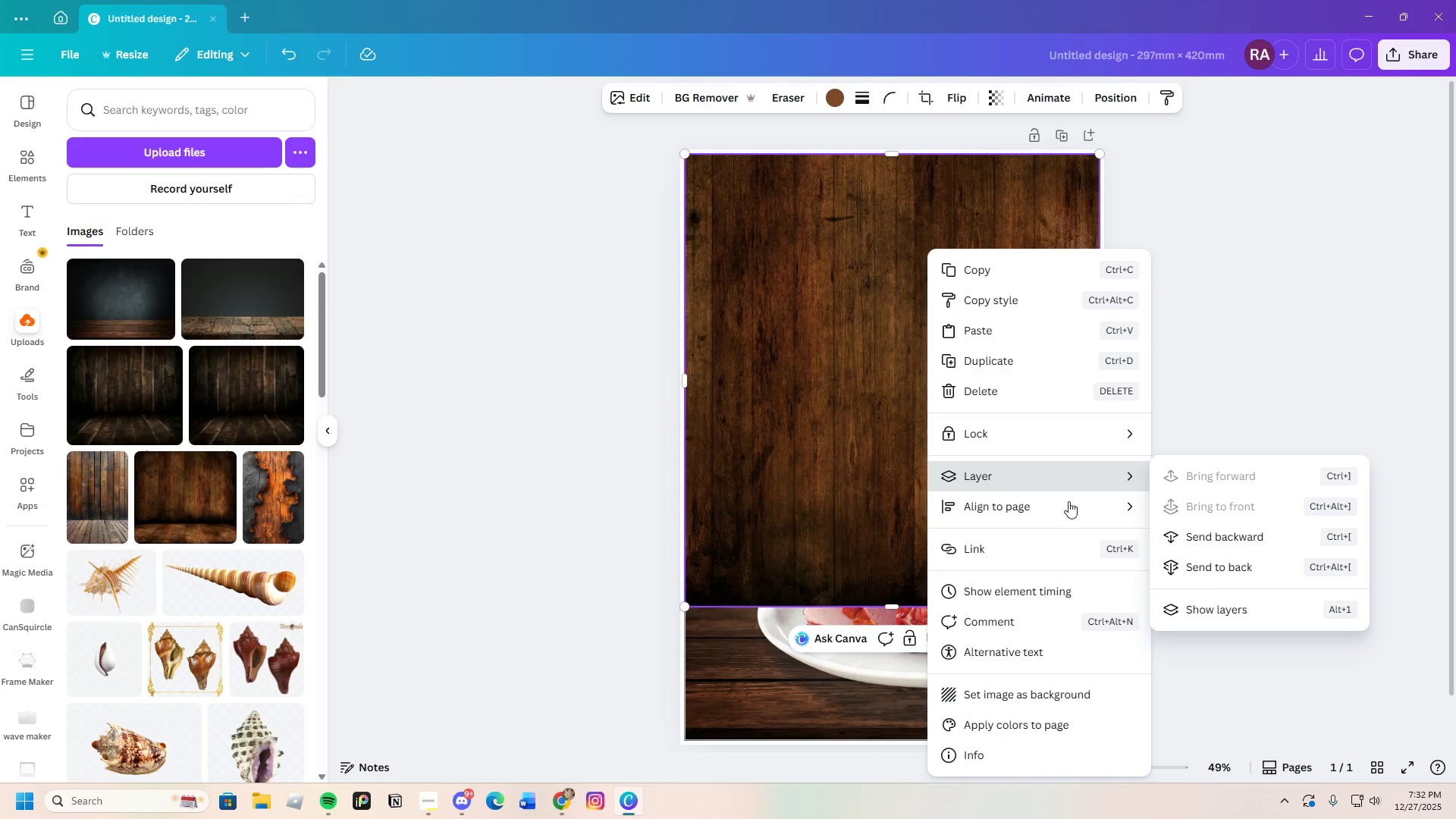 
left_click([1220, 548])
 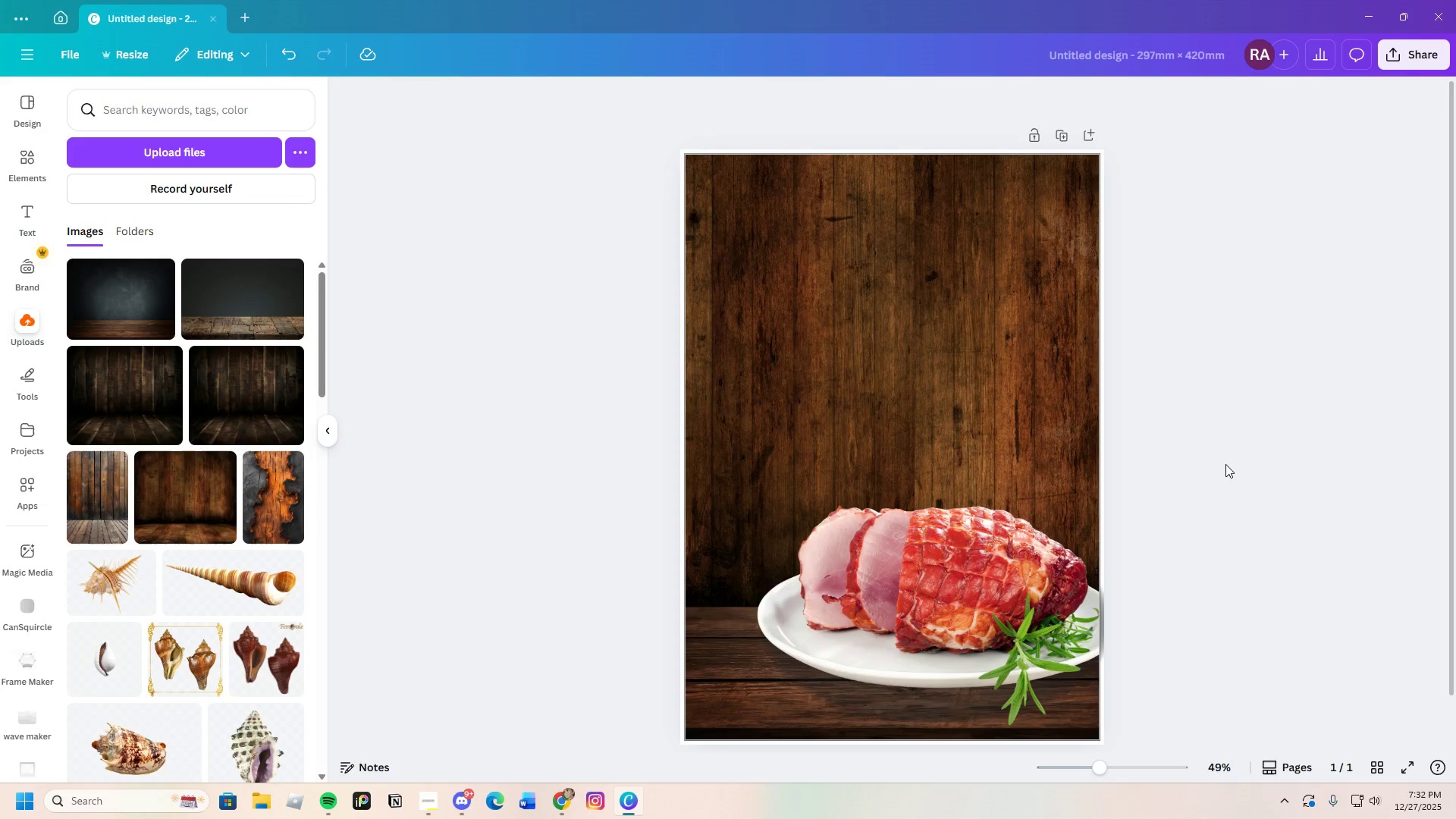 
wait(6.09)
 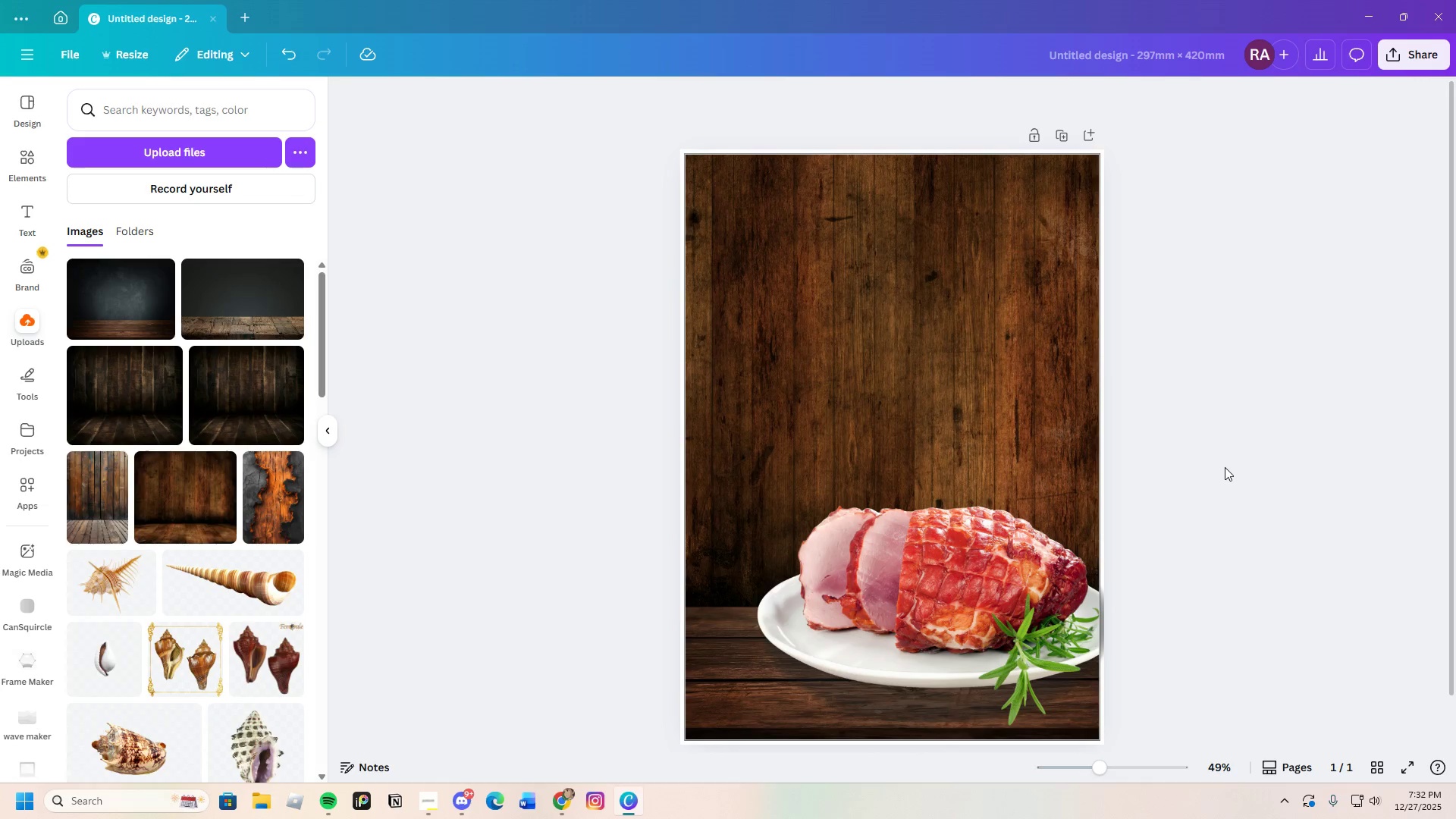 
left_click([880, 355])
 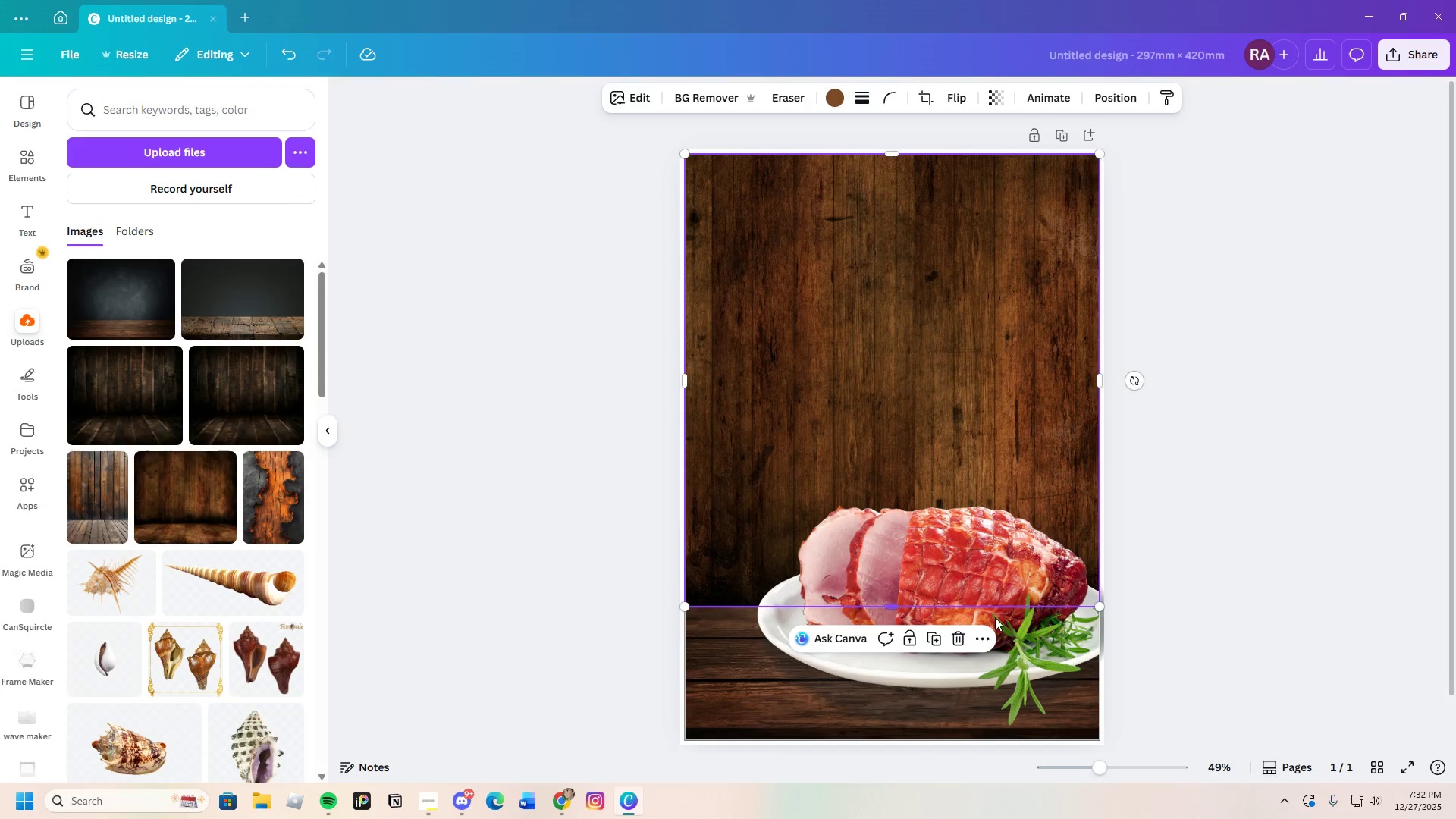 
left_click([964, 641])
 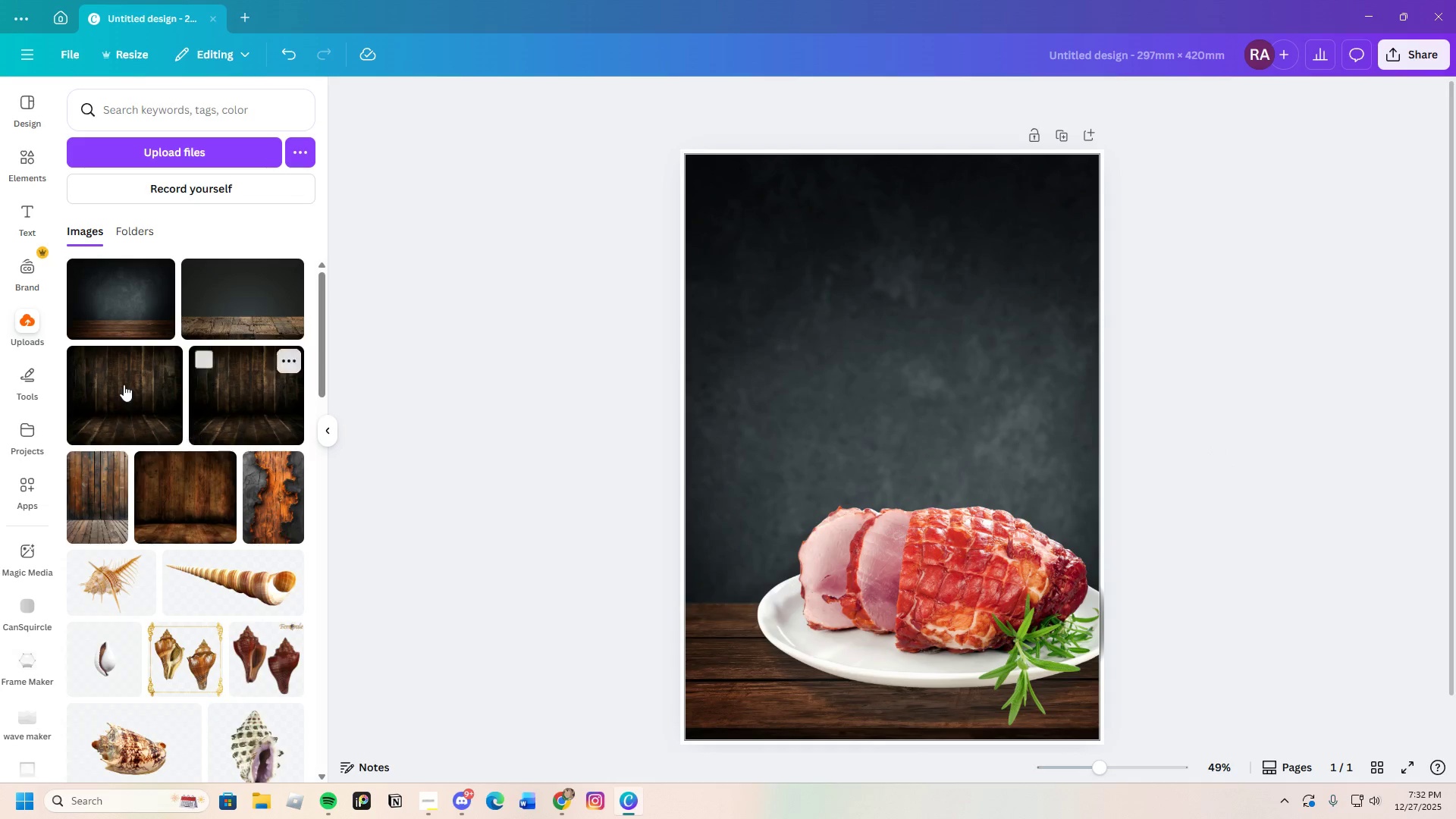 
left_click_drag(start_coordinate=[108, 379], to_coordinate=[111, 374])
 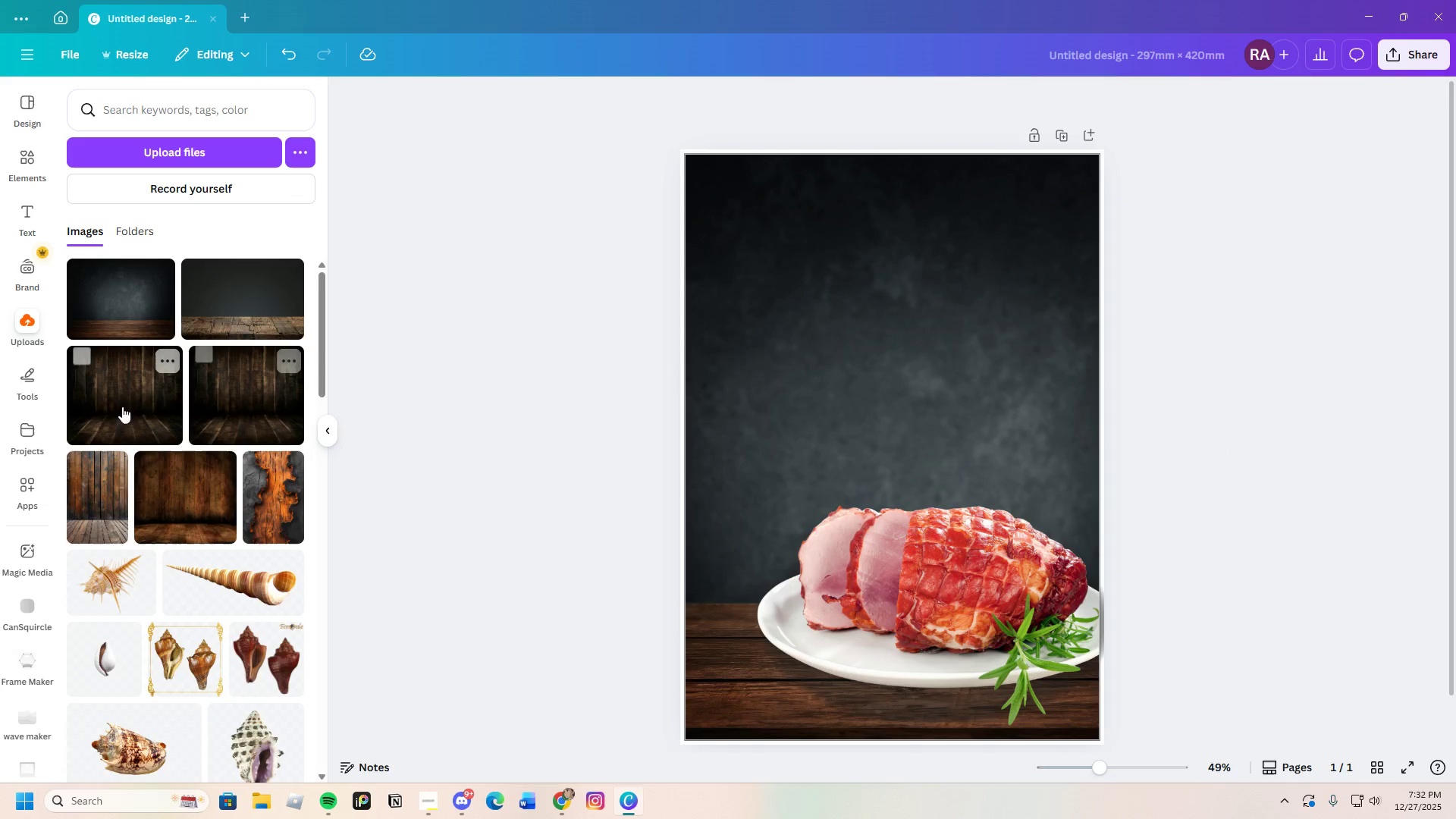 
left_click([150, 409])
 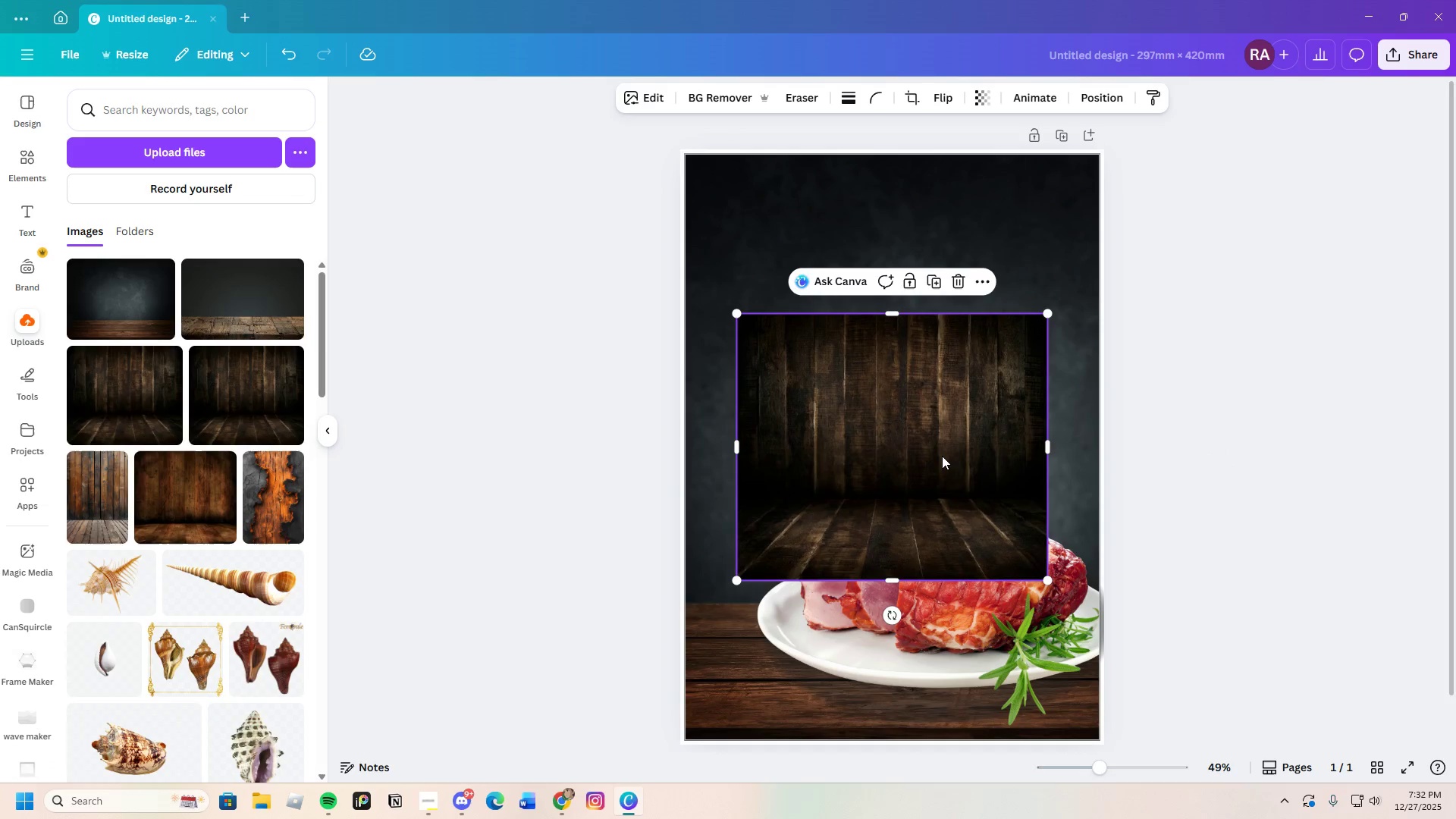 
left_click_drag(start_coordinate=[944, 456], to_coordinate=[938, 471])
 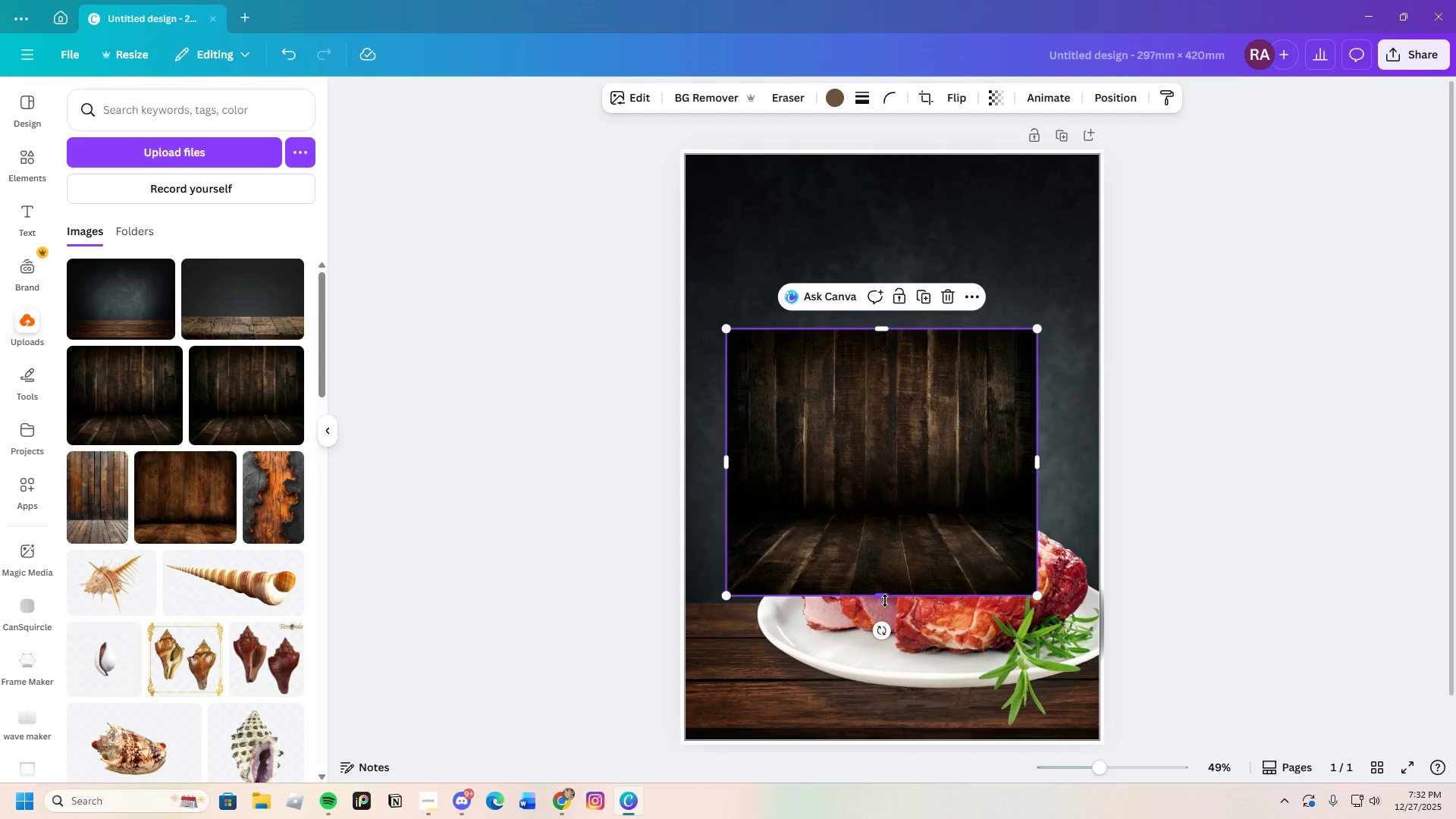 
left_click_drag(start_coordinate=[885, 601], to_coordinate=[912, 515])
 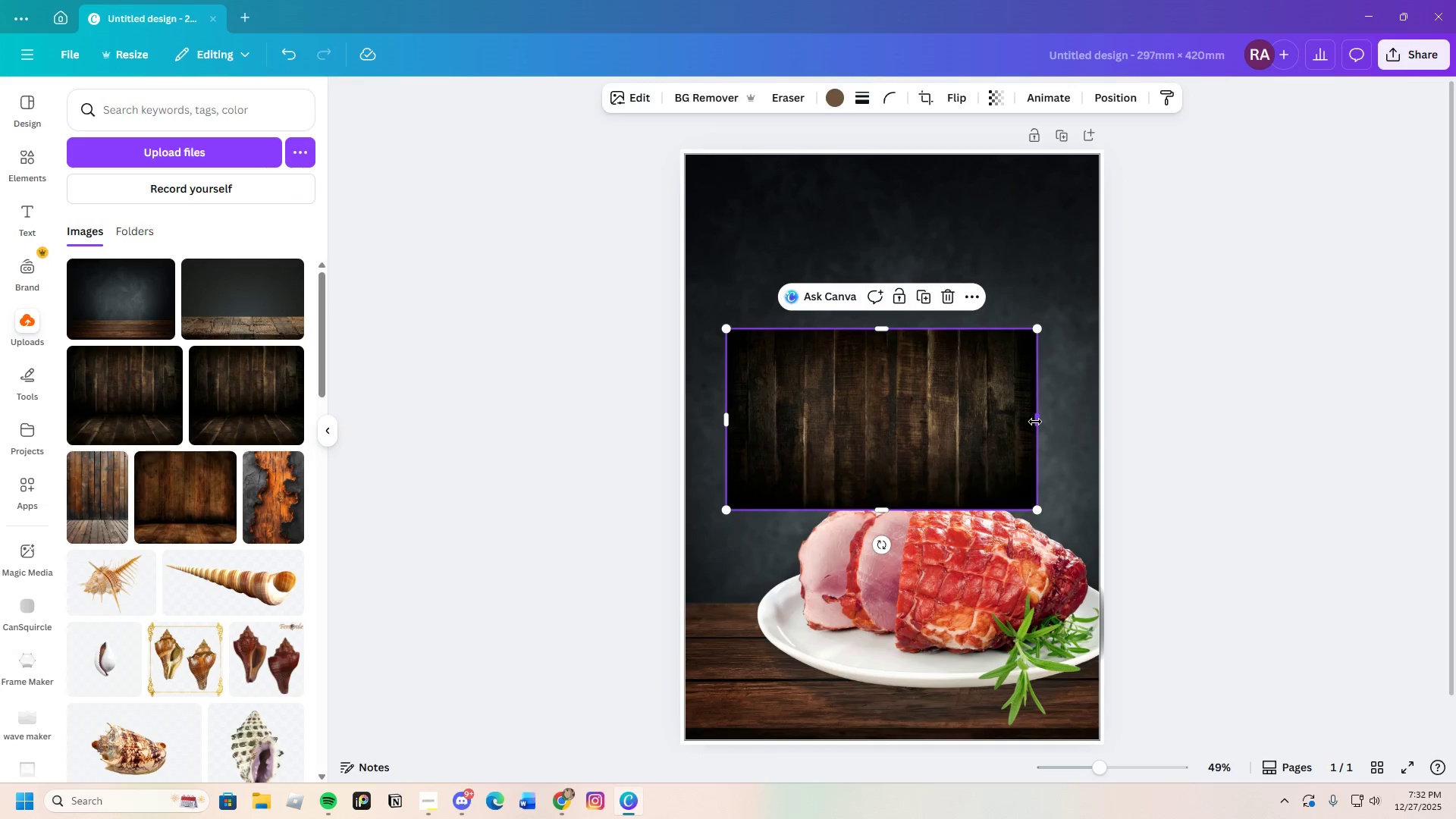 
left_click_drag(start_coordinate=[1035, 422], to_coordinate=[1003, 426])
 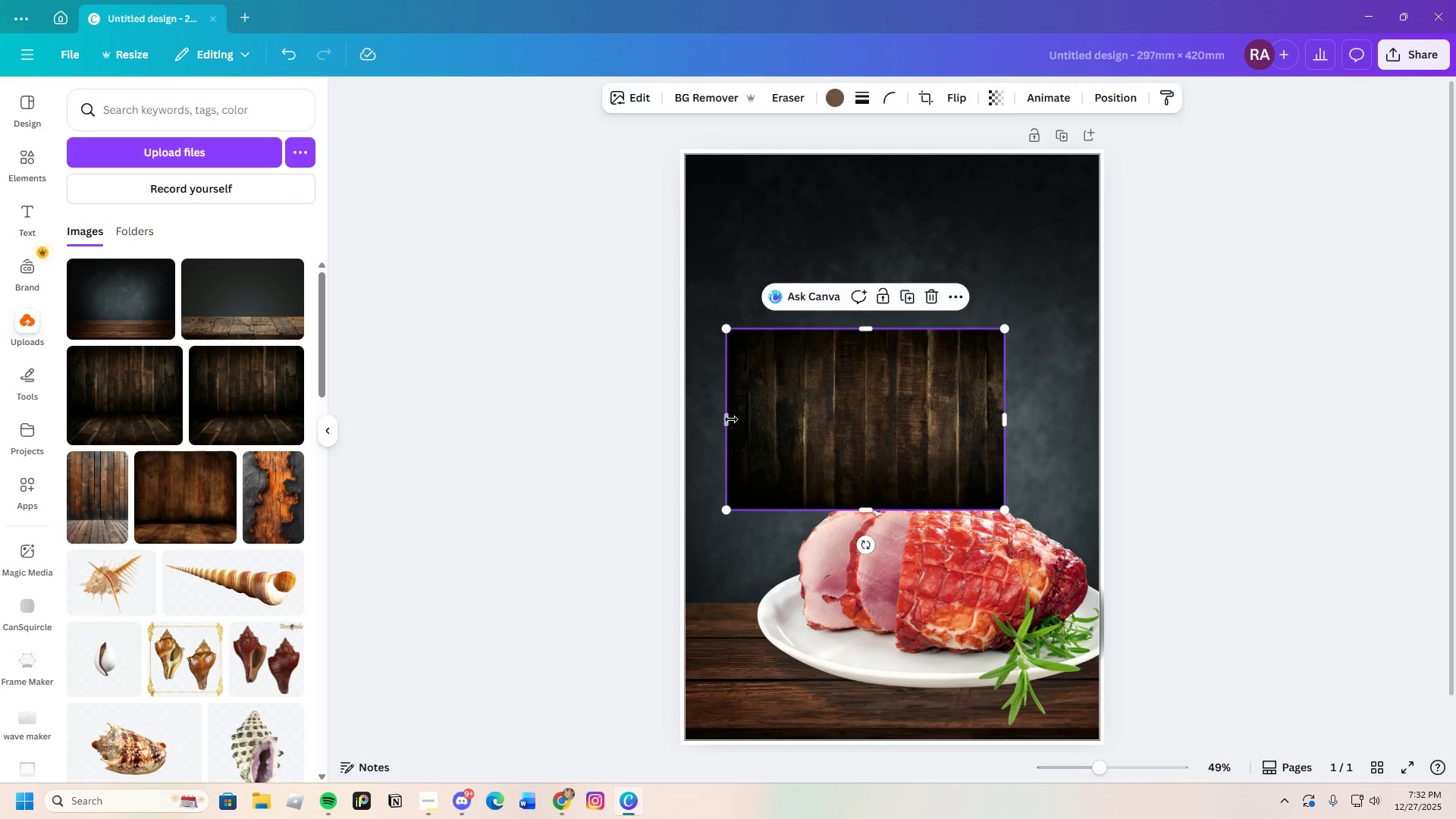 
left_click_drag(start_coordinate=[729, 419], to_coordinate=[763, 420])
 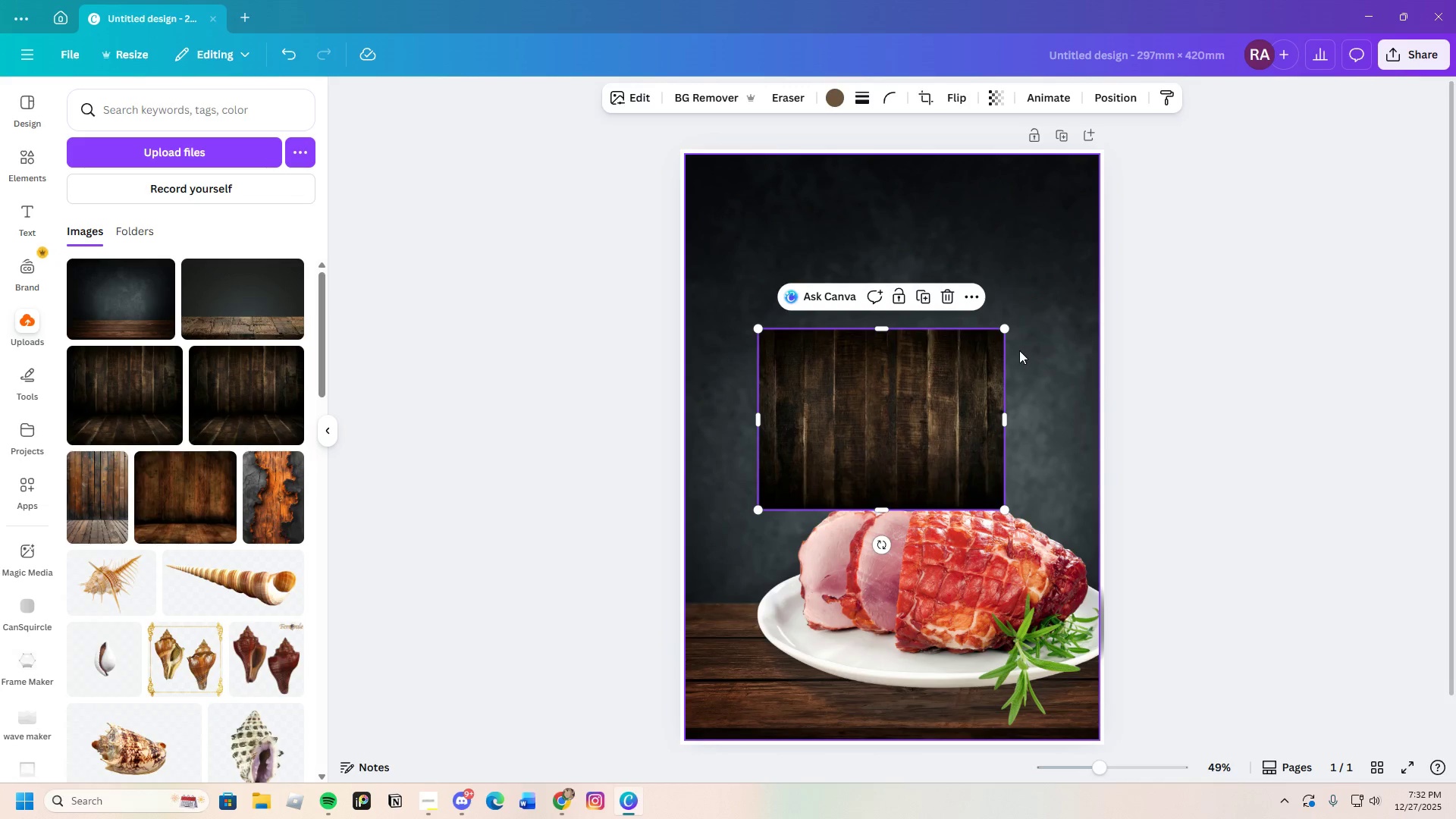 
left_click_drag(start_coordinate=[1007, 331], to_coordinate=[1065, 185])
 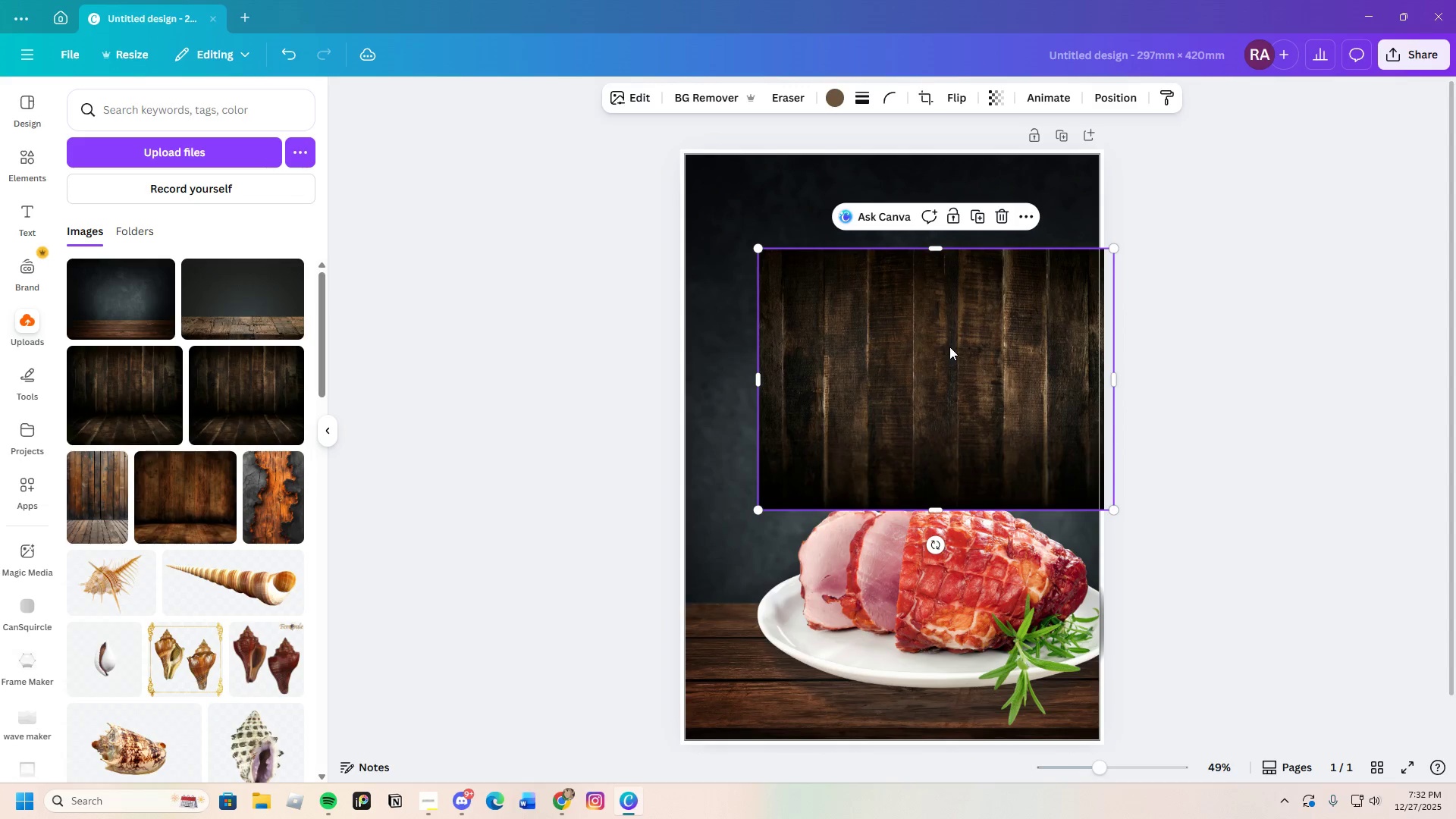 
left_click_drag(start_coordinate=[949, 346], to_coordinate=[879, 253])
 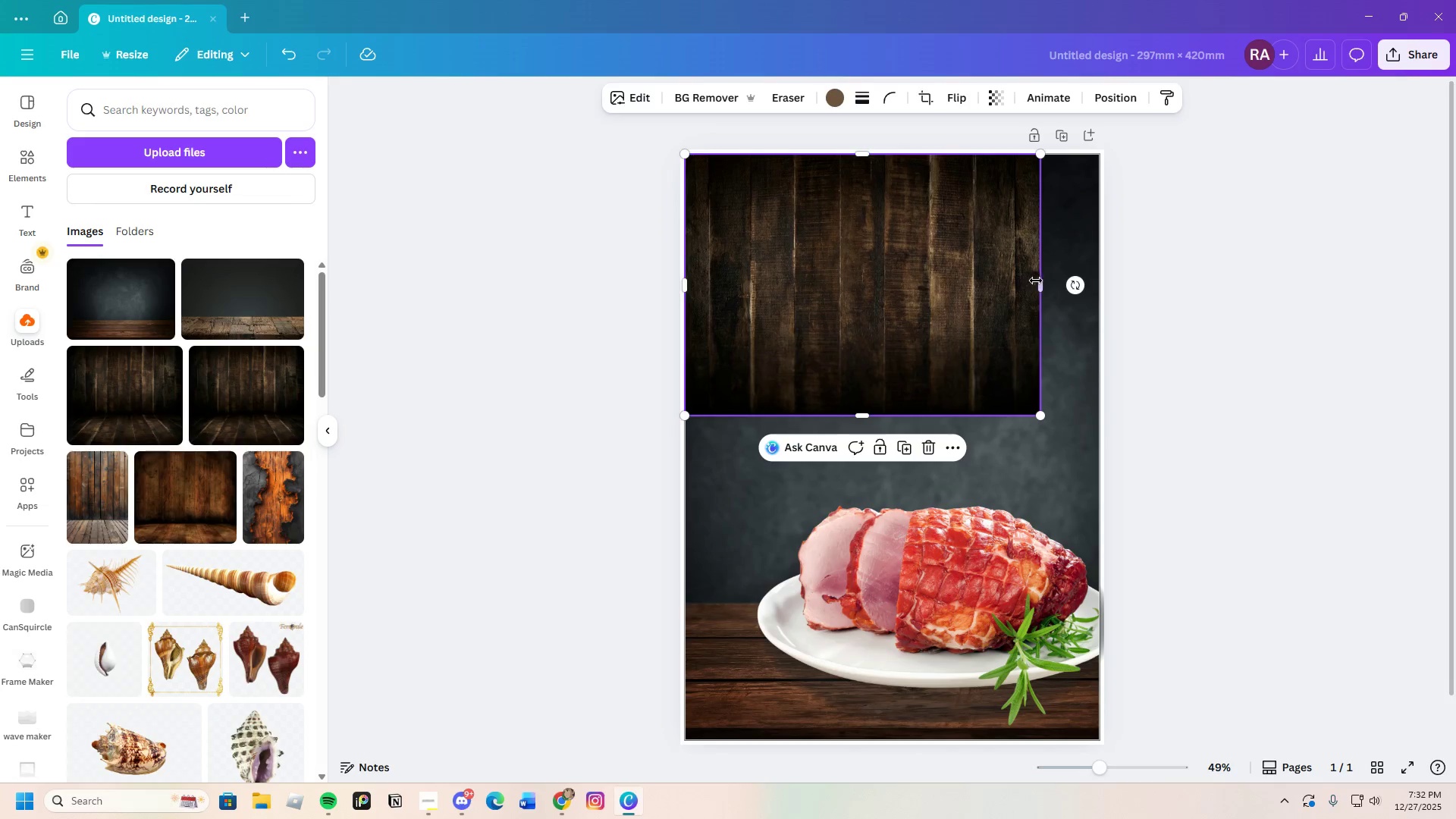 
left_click_drag(start_coordinate=[1041, 282], to_coordinate=[1099, 290])
 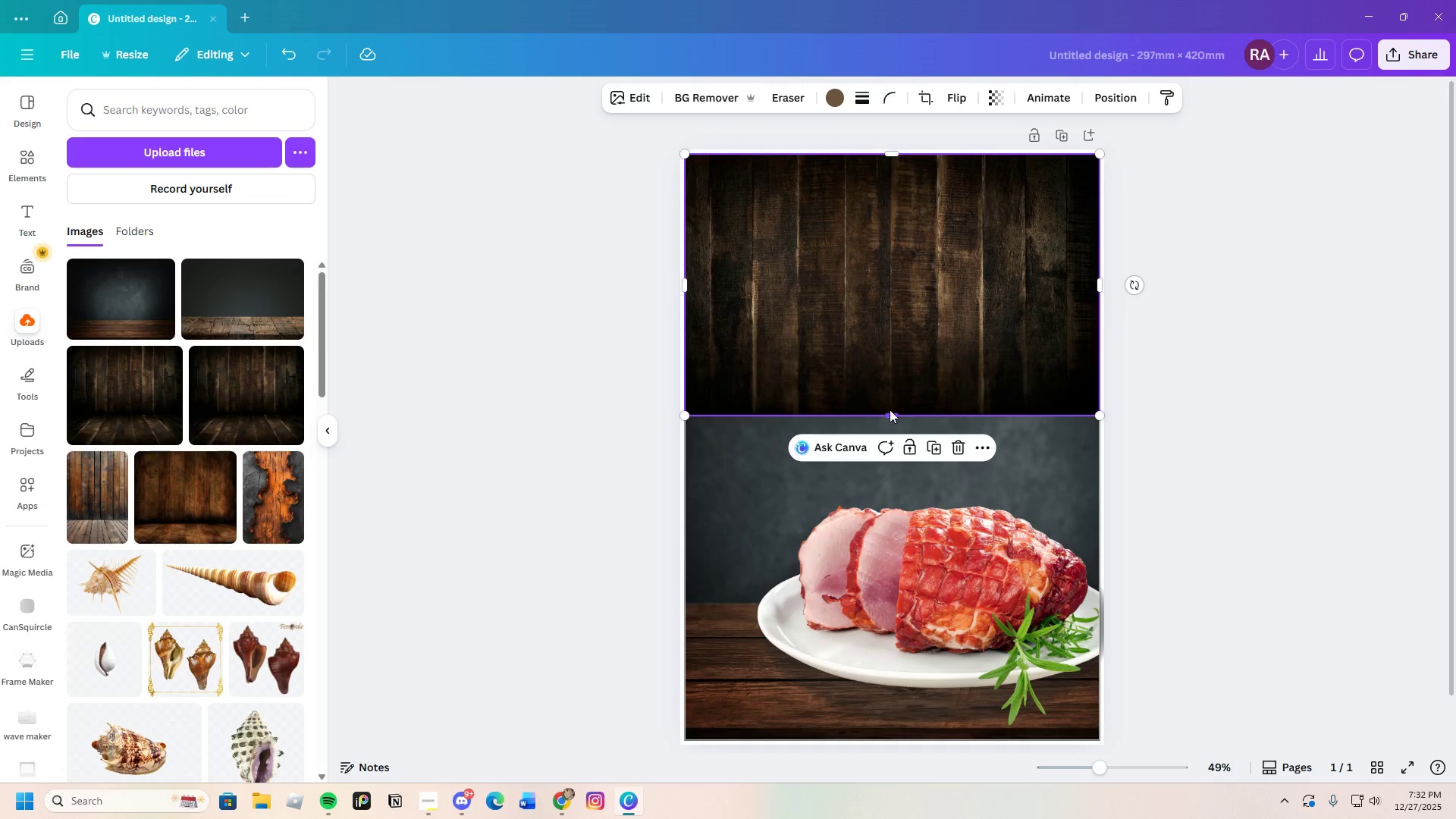 
left_click_drag(start_coordinate=[890, 409], to_coordinate=[894, 425])
 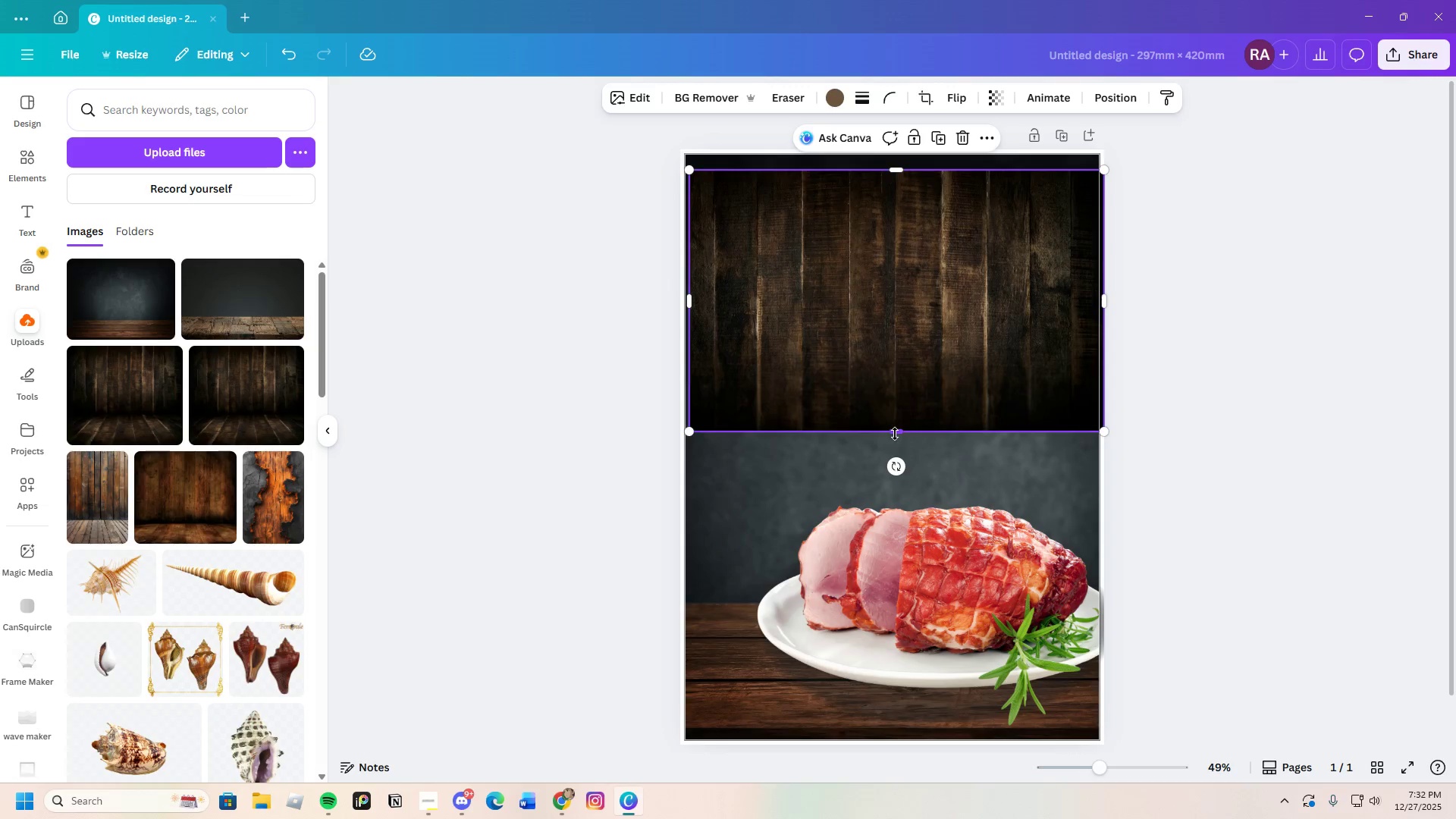 
left_click_drag(start_coordinate=[896, 435], to_coordinate=[884, 698])
 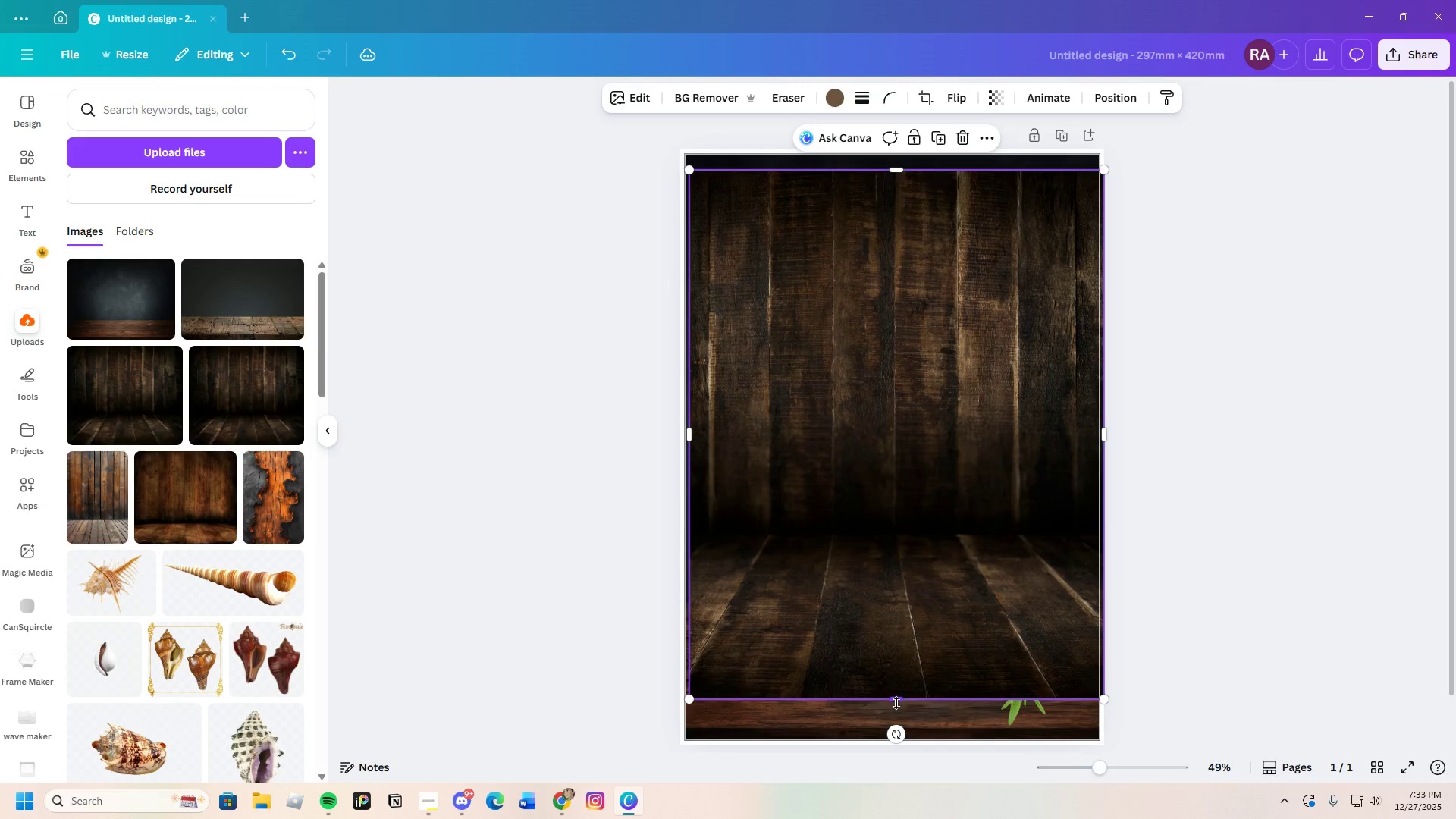 
left_click_drag(start_coordinate=[897, 702], to_coordinate=[912, 514])
 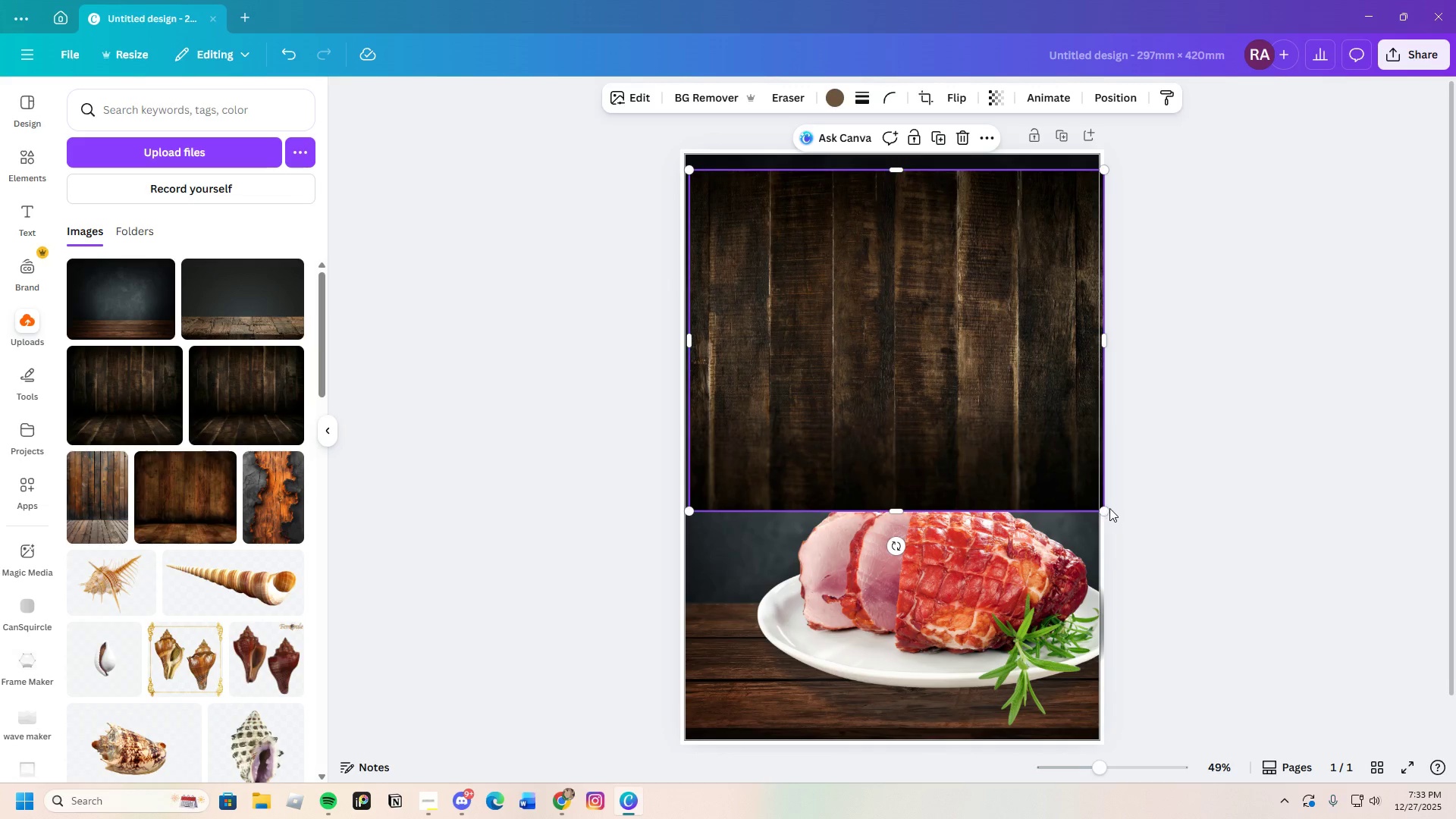 
left_click_drag(start_coordinate=[1106, 507], to_coordinate=[1203, 686])
 